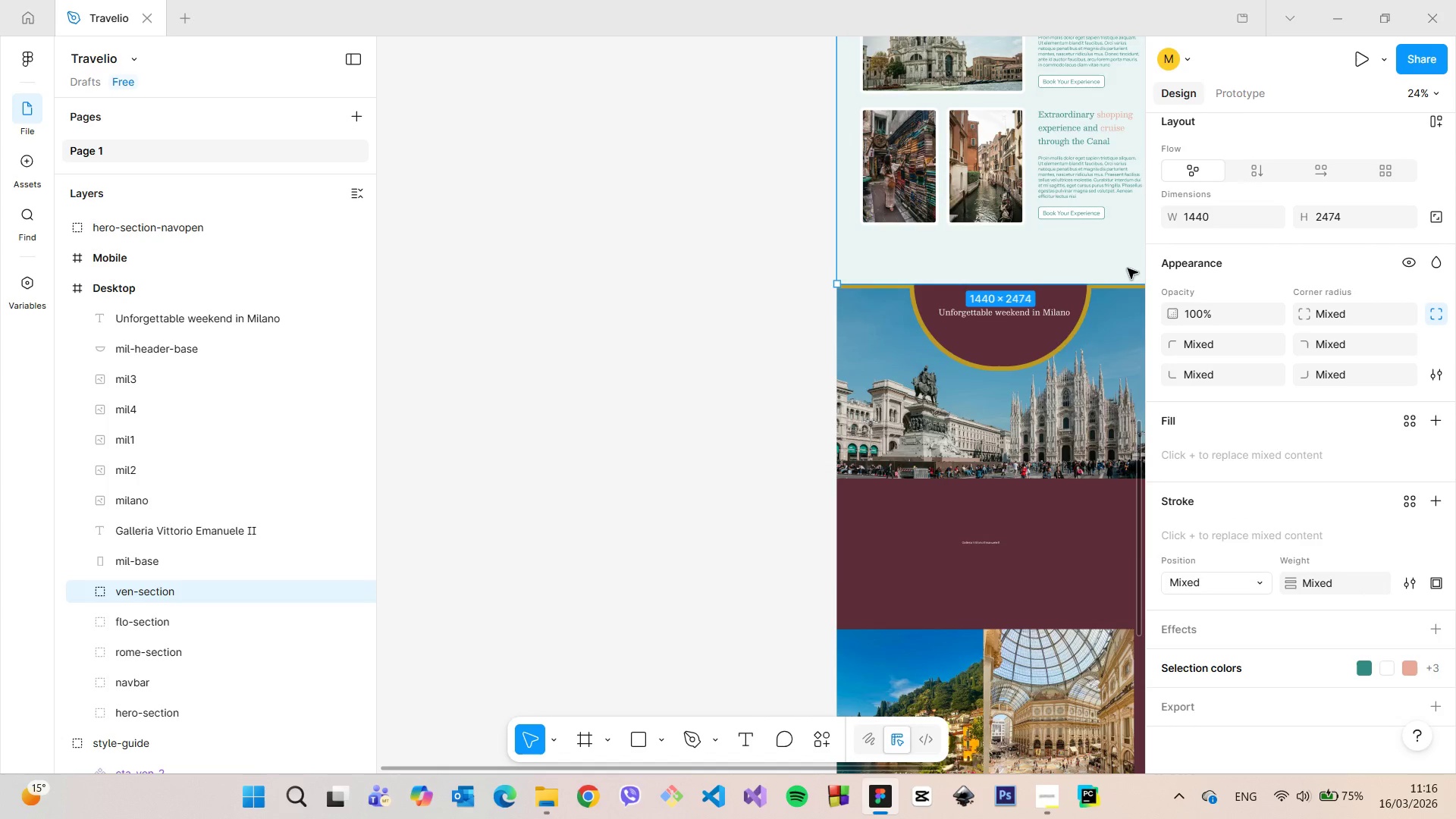 
scroll: coordinate [1128, 269], scroll_direction: up, amount: 5.0
 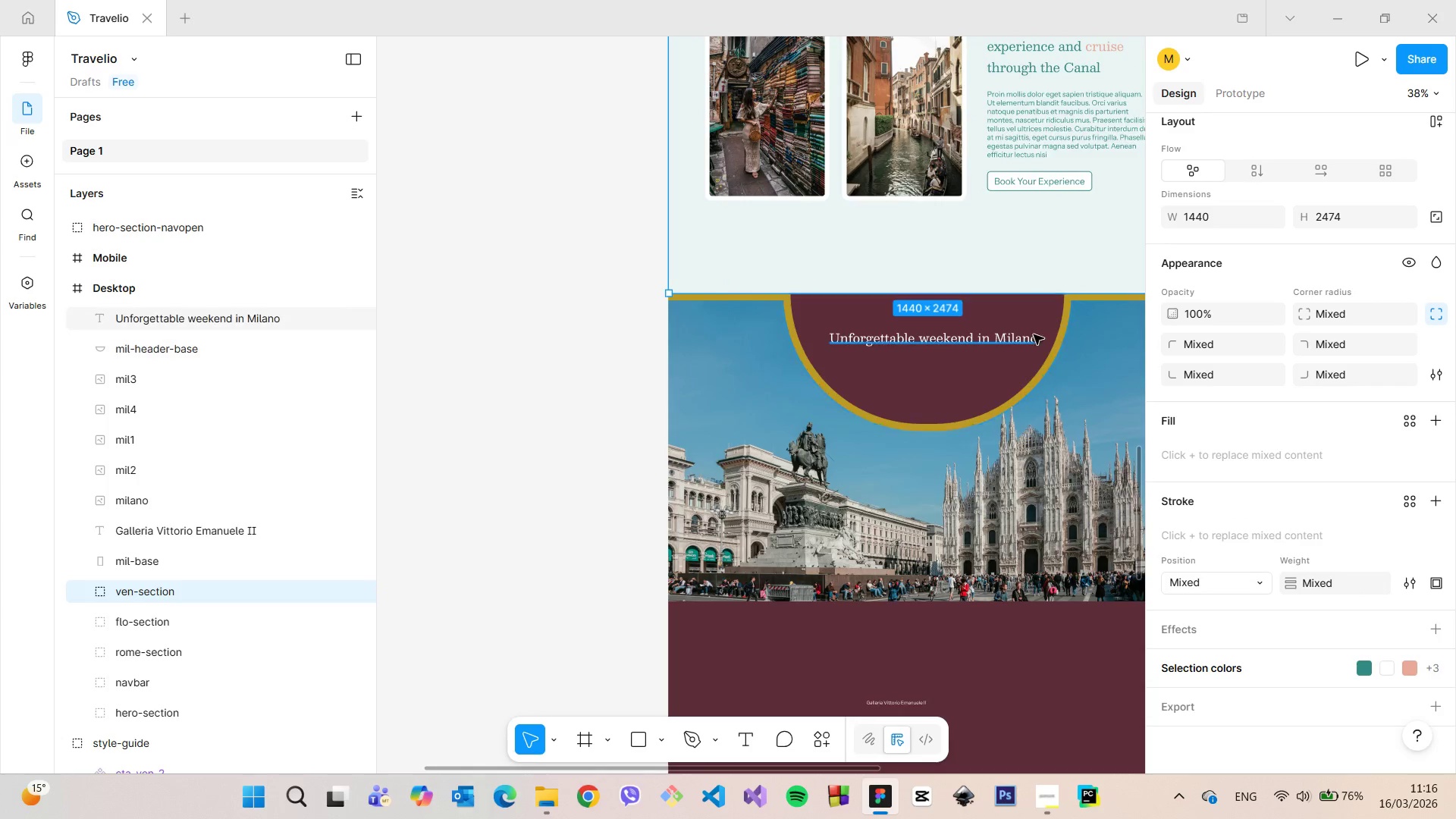 
left_click([1030, 337])
 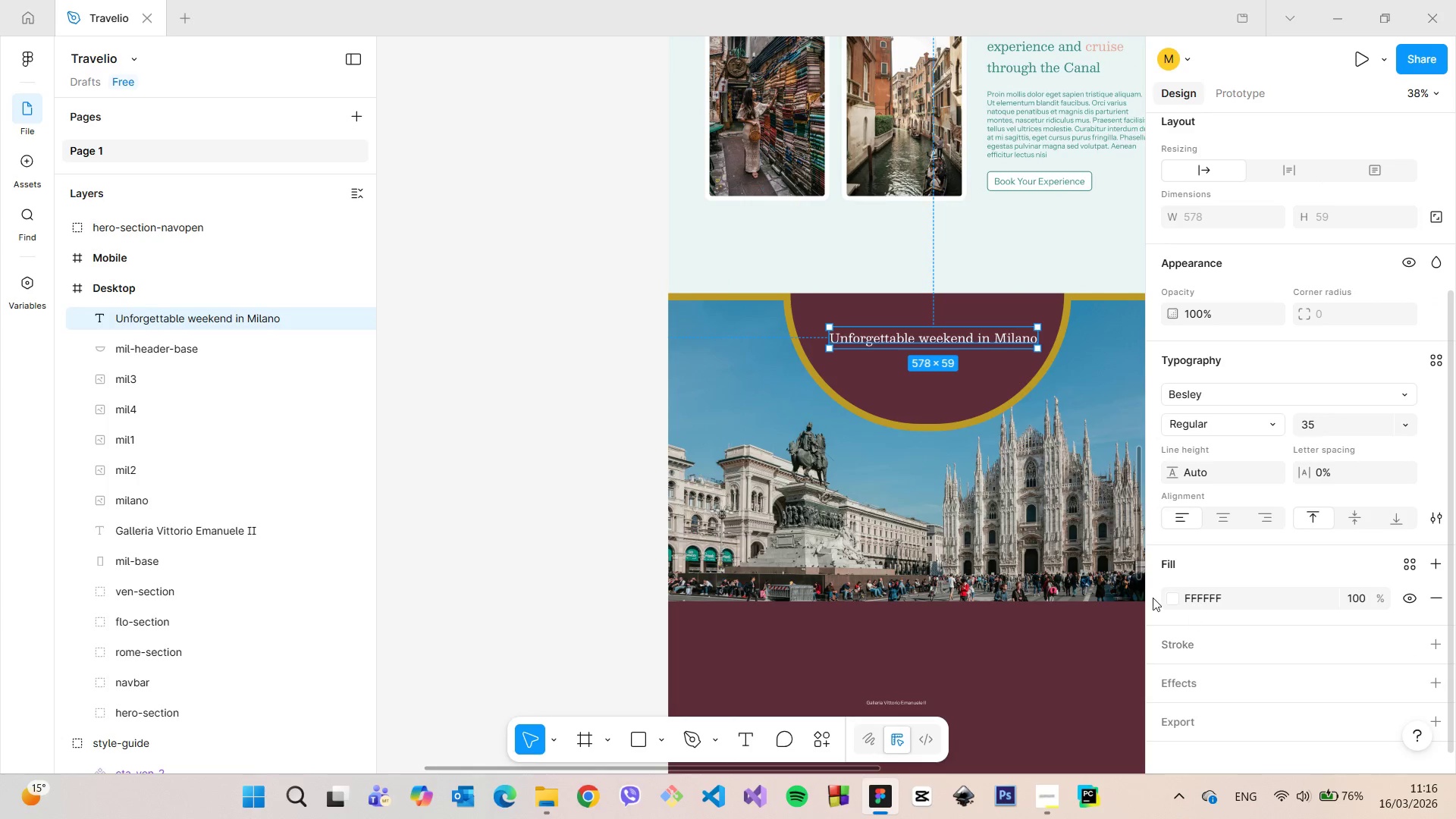 
left_click([1166, 597])
 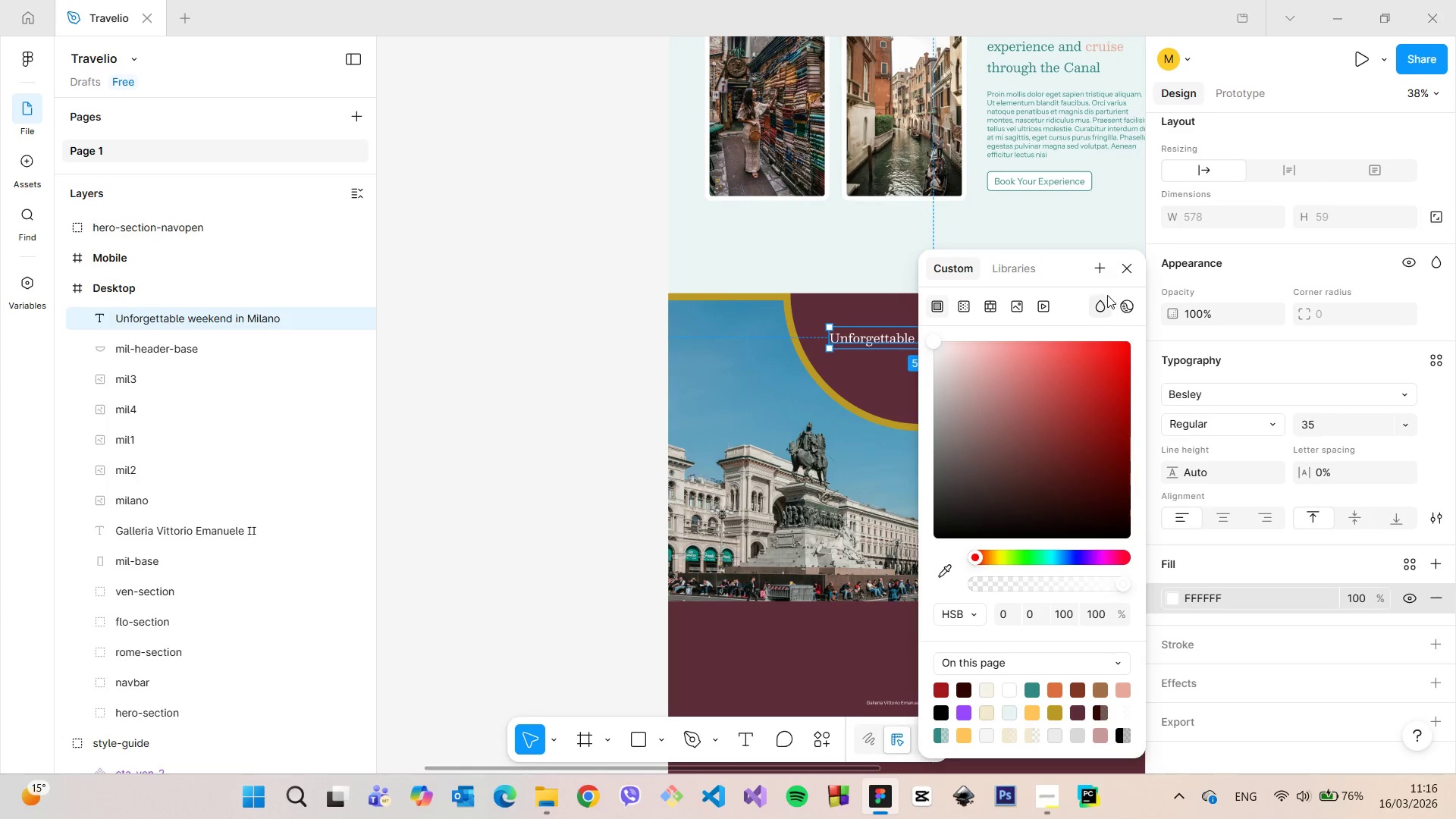 
left_click_drag(start_coordinate=[1063, 273], to_coordinate=[1345, 221])
 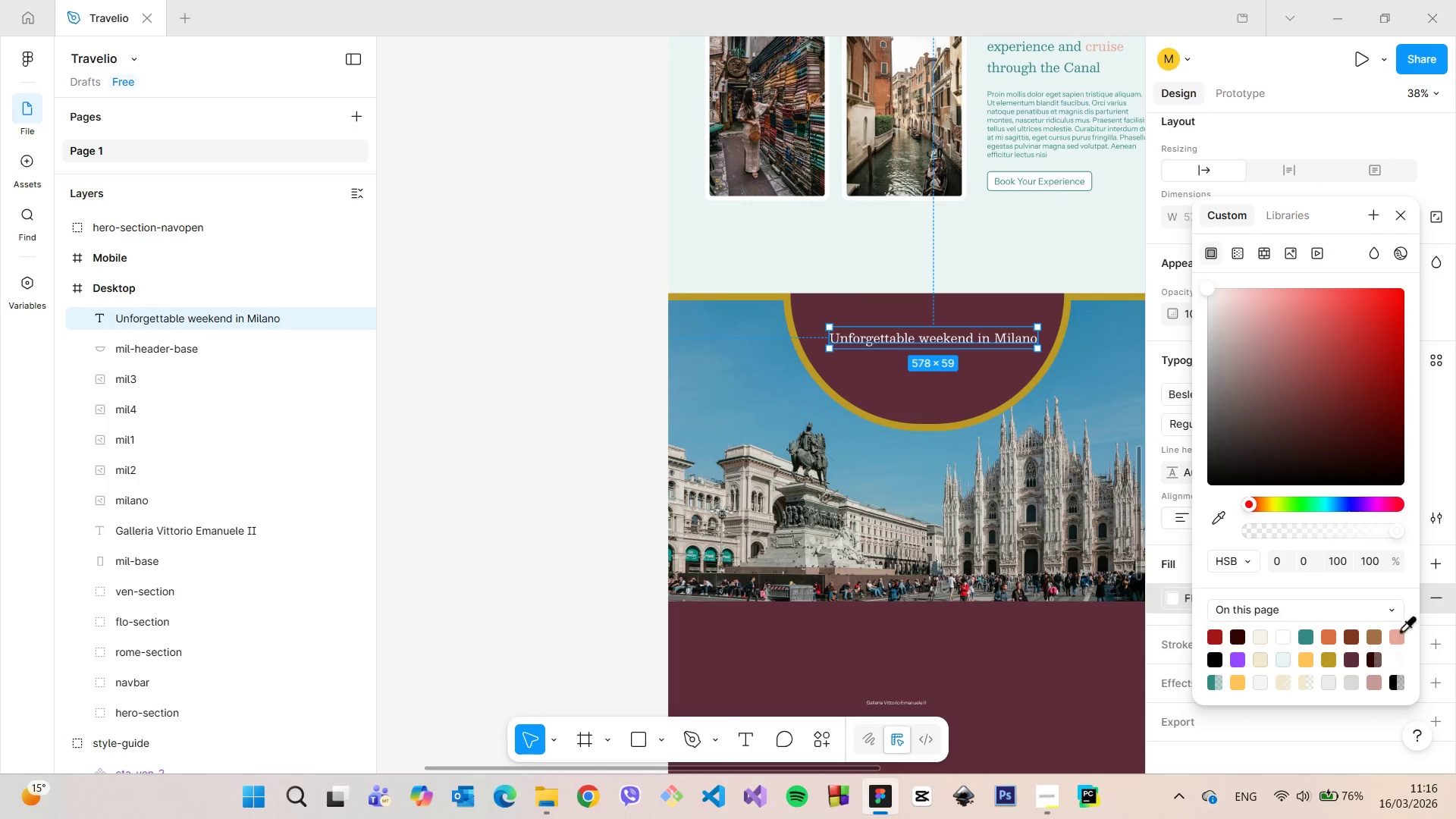 
left_click([1399, 630])
 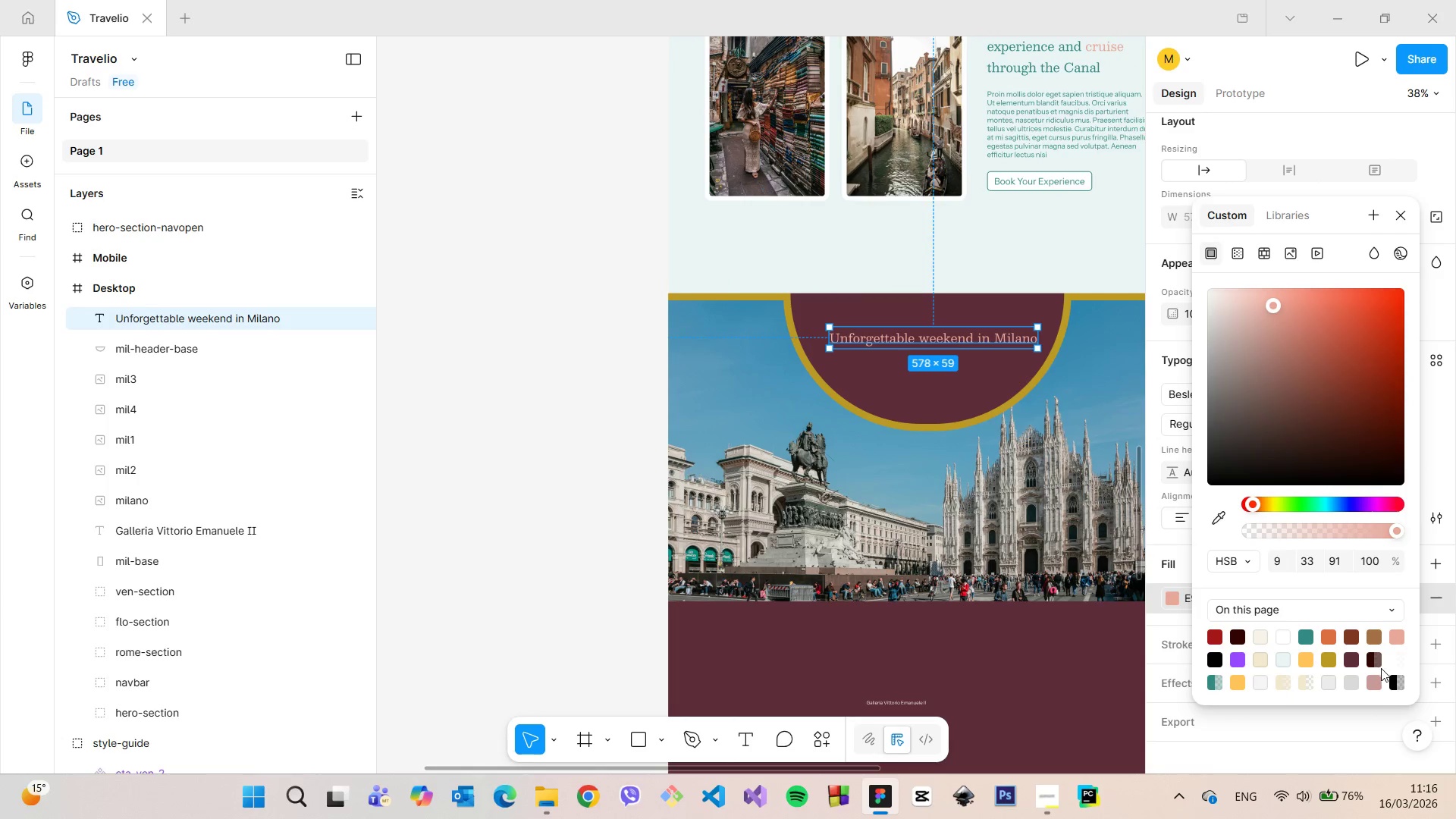 
left_click([1375, 678])
 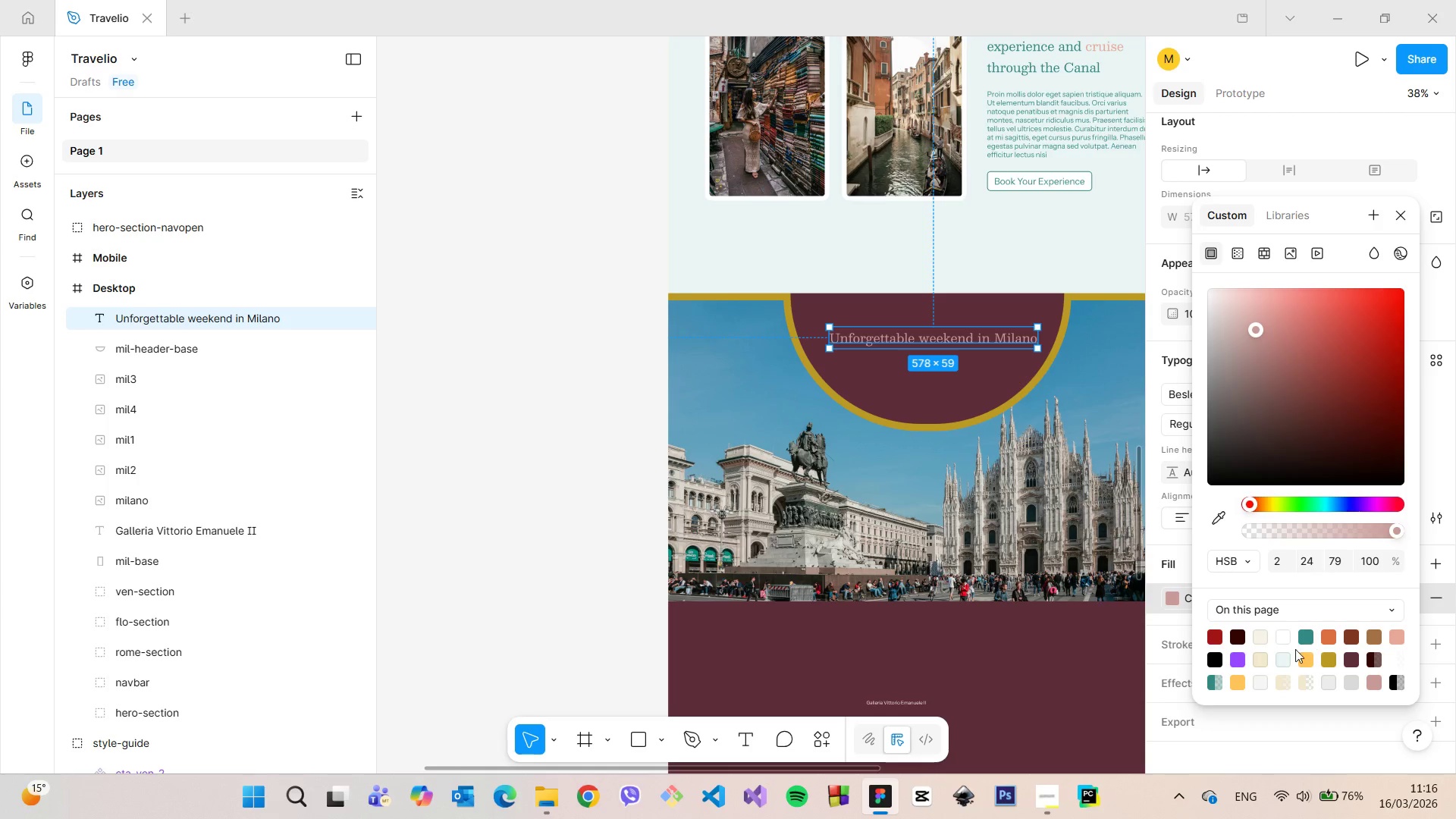 
left_click([1307, 556])
 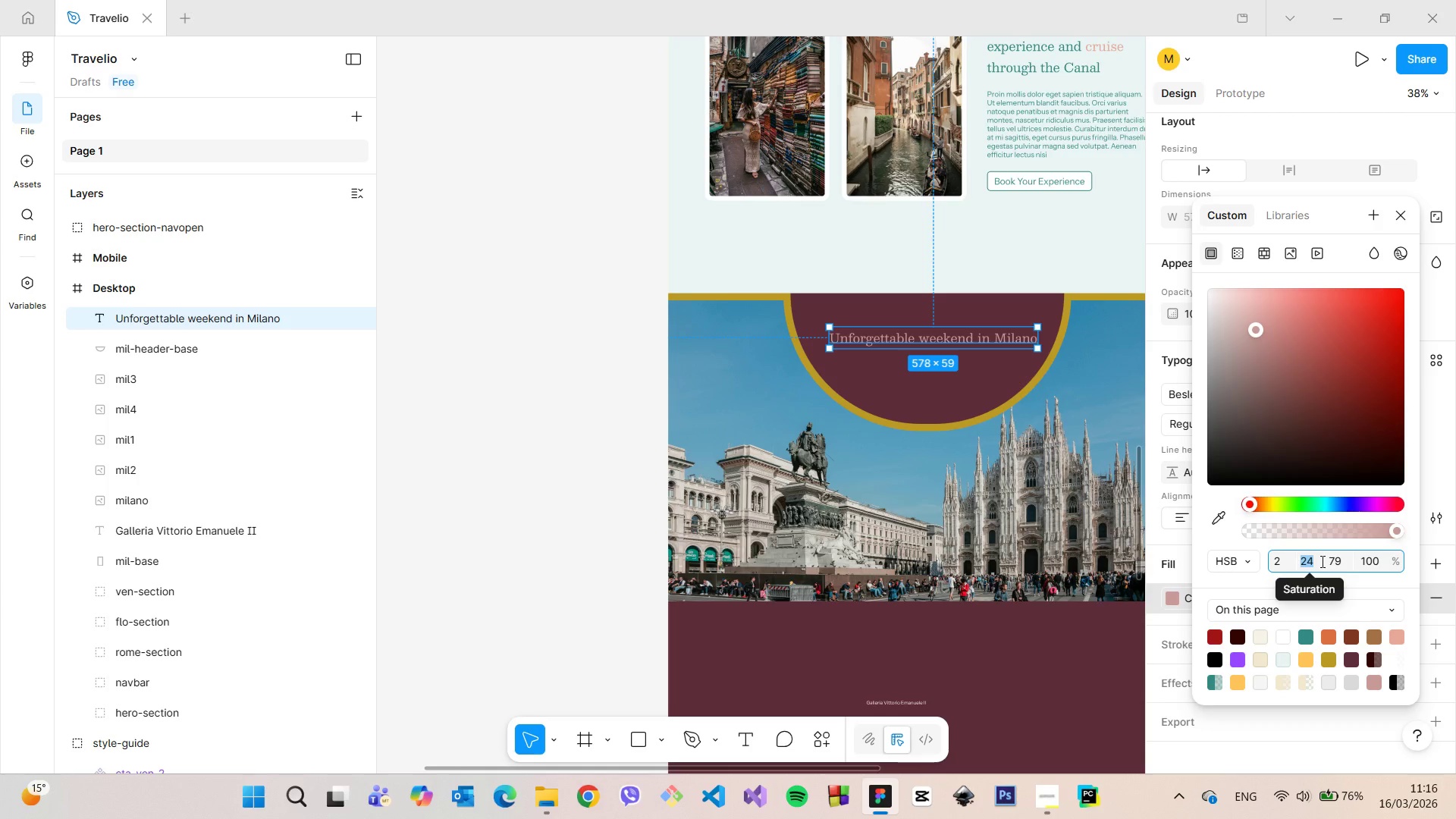 
key(ArrowDown)
 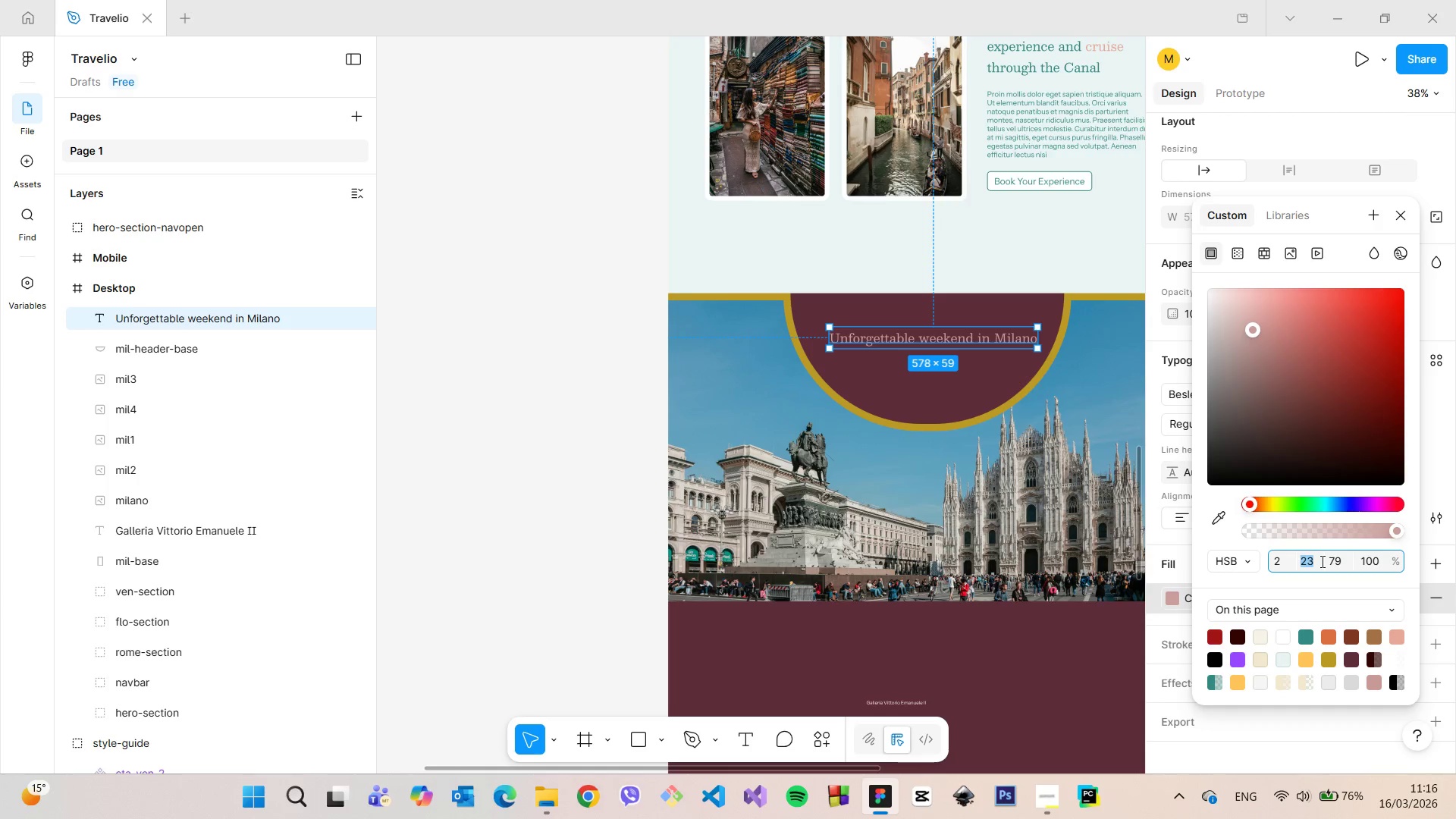 
key(ArrowDown)
 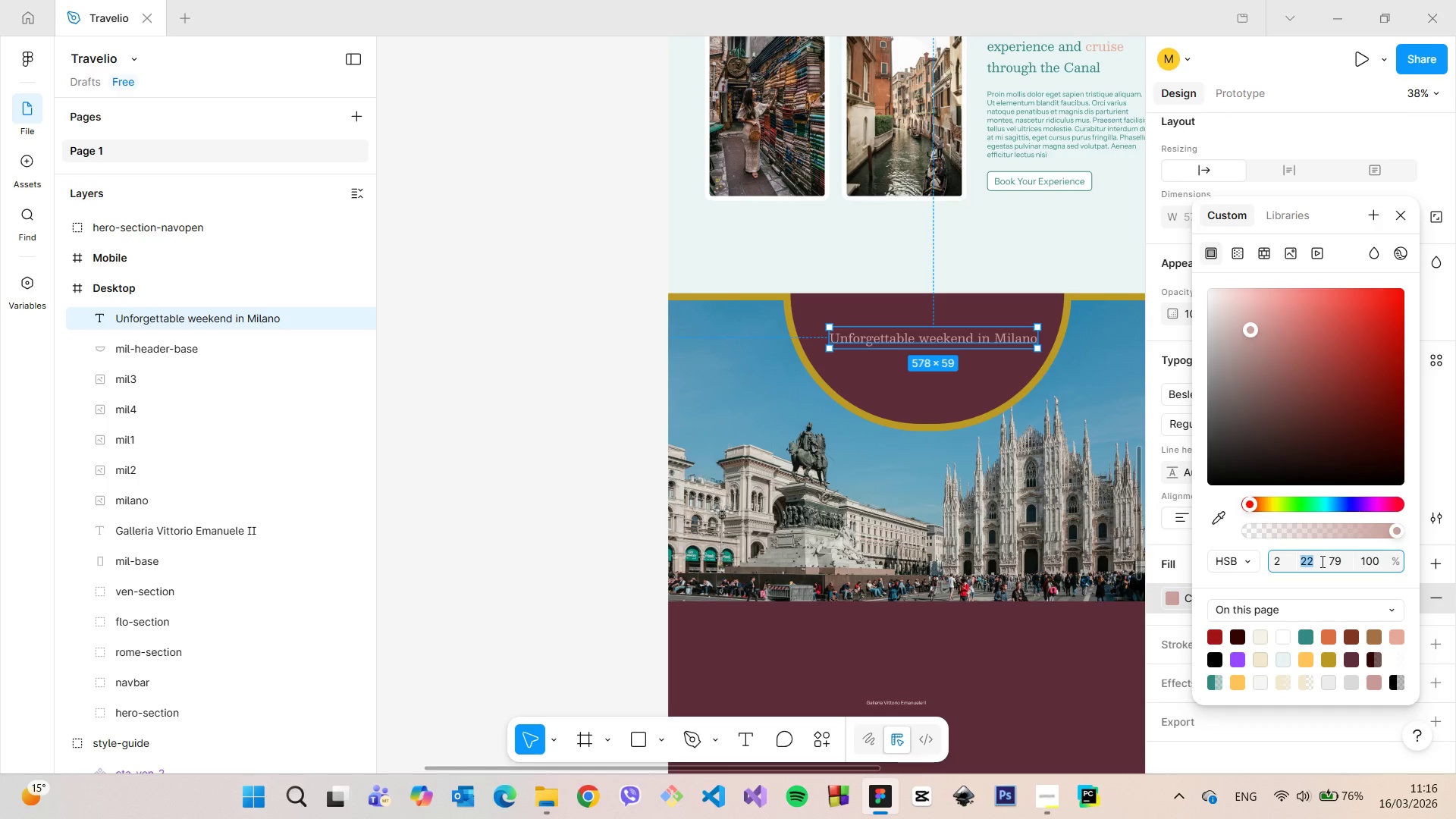 
key(ArrowDown)
 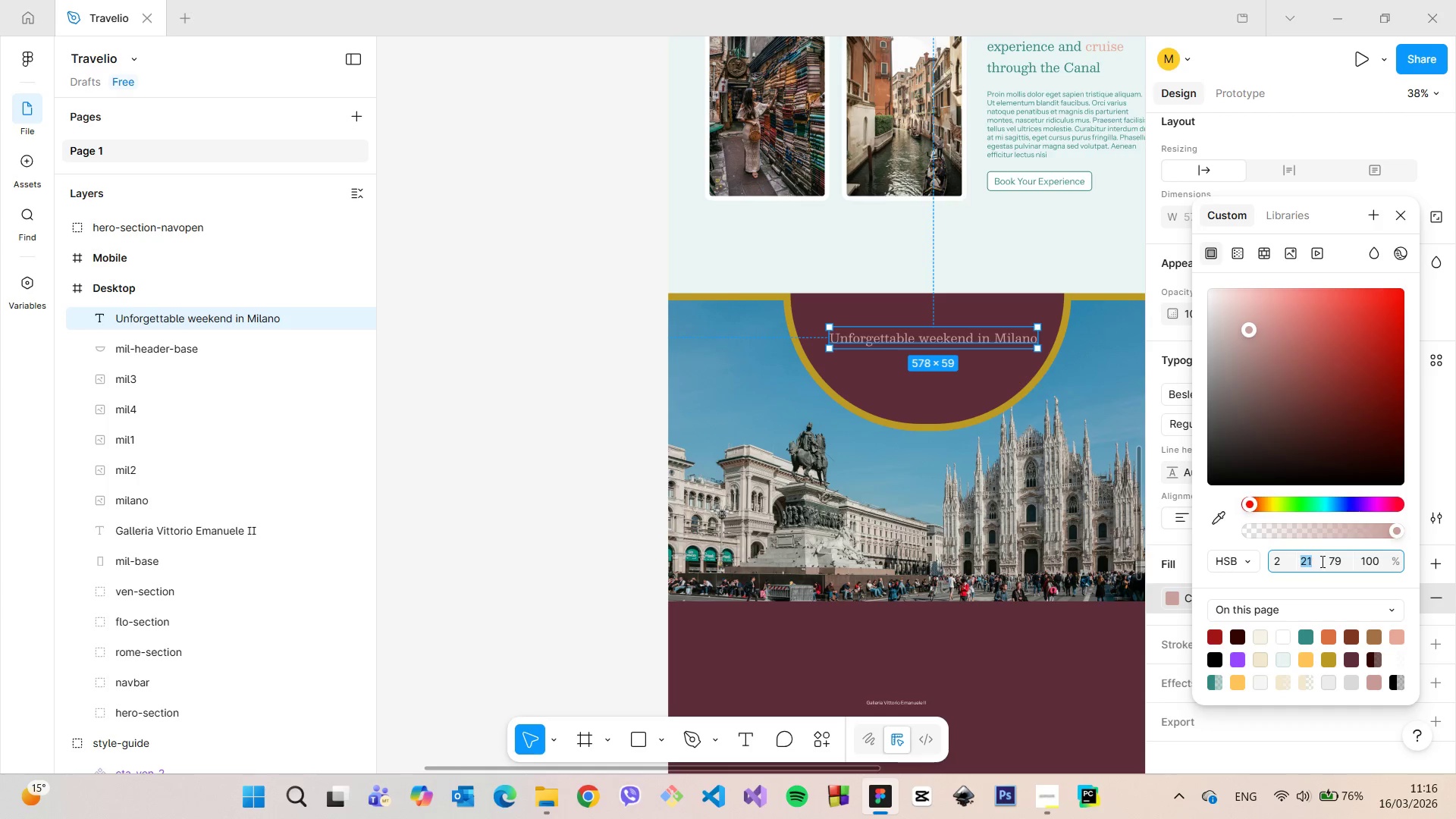 
key(ArrowDown)
 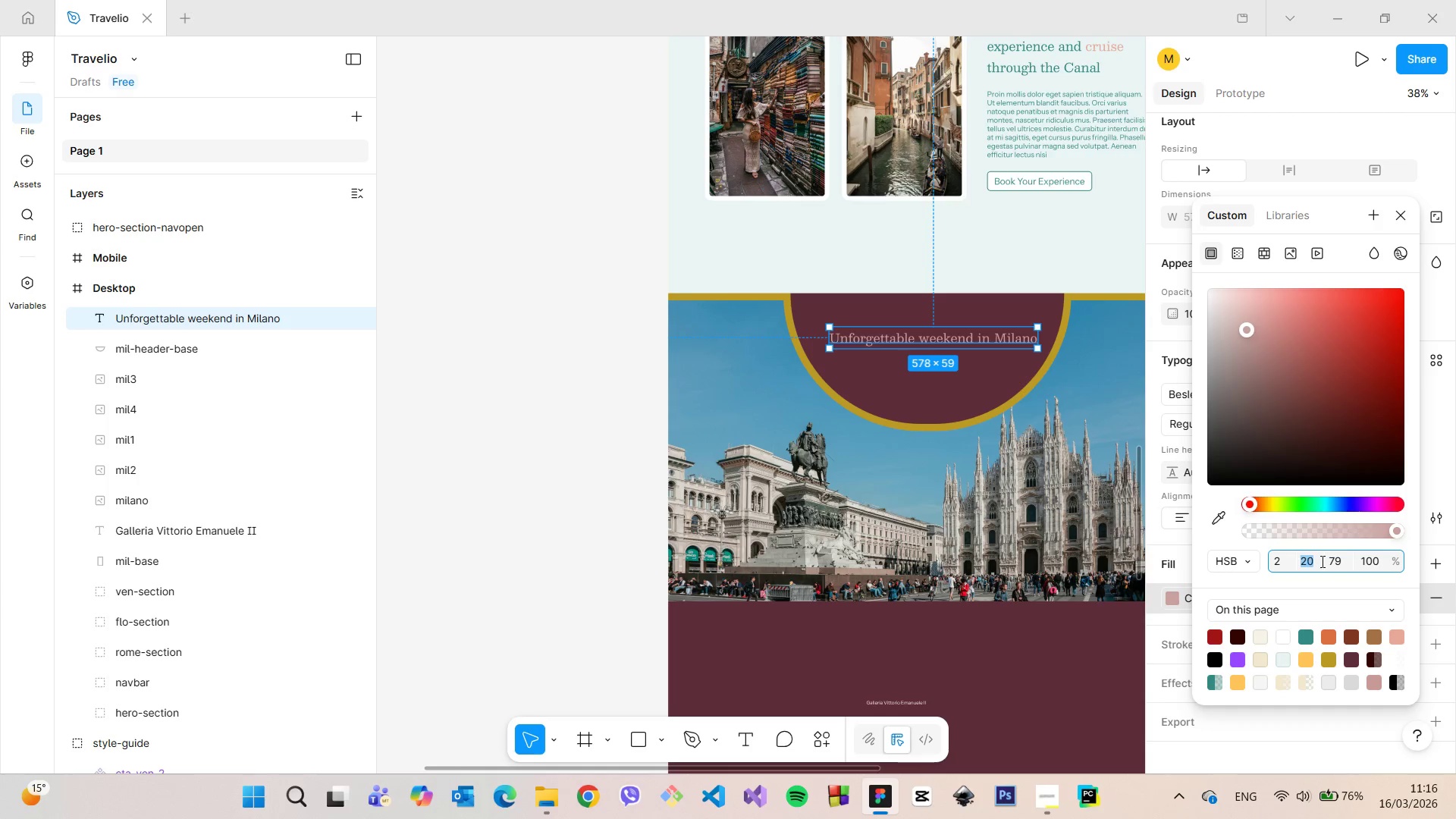 
key(ArrowDown)
 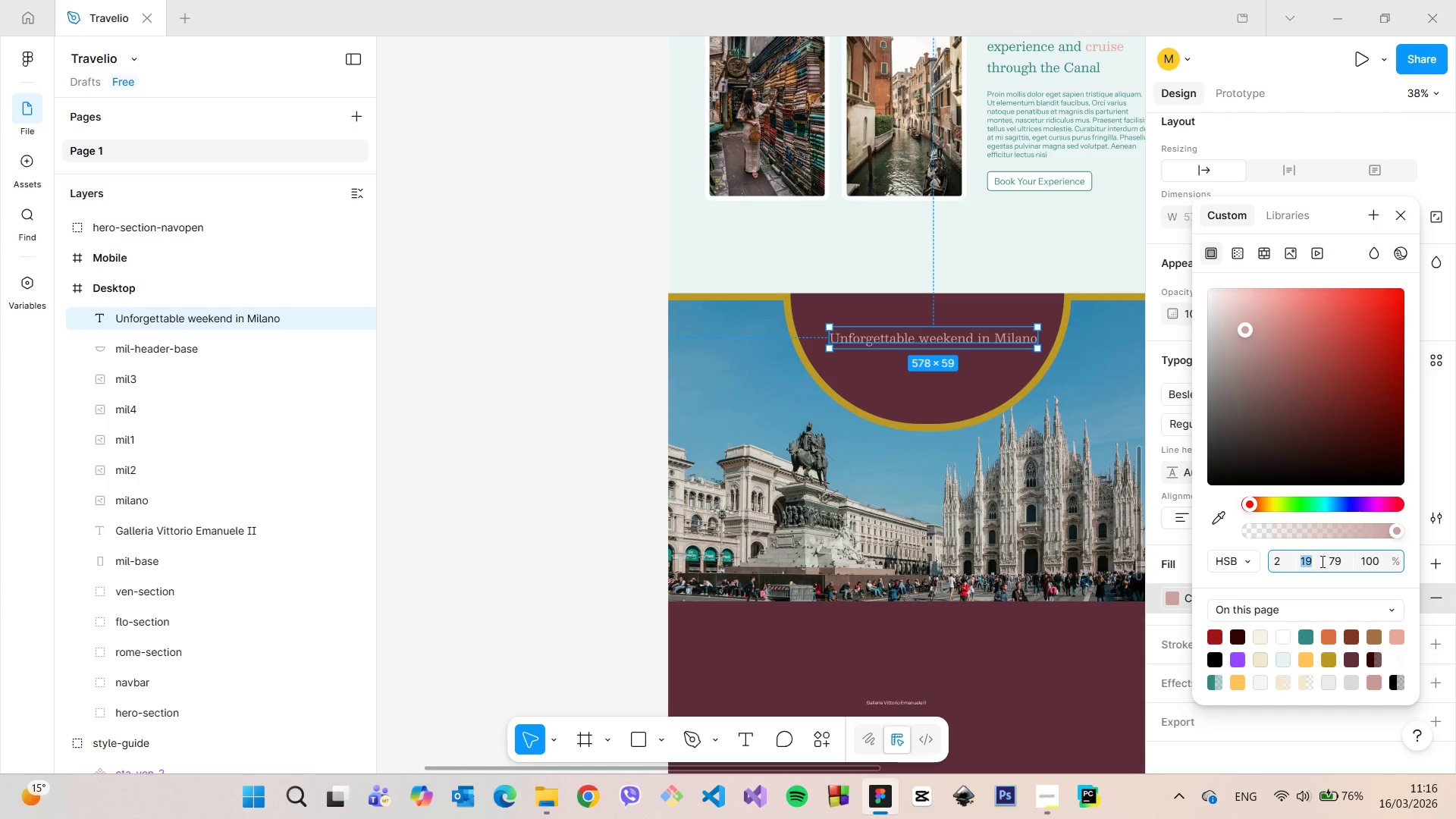 
key(ArrowDown)
 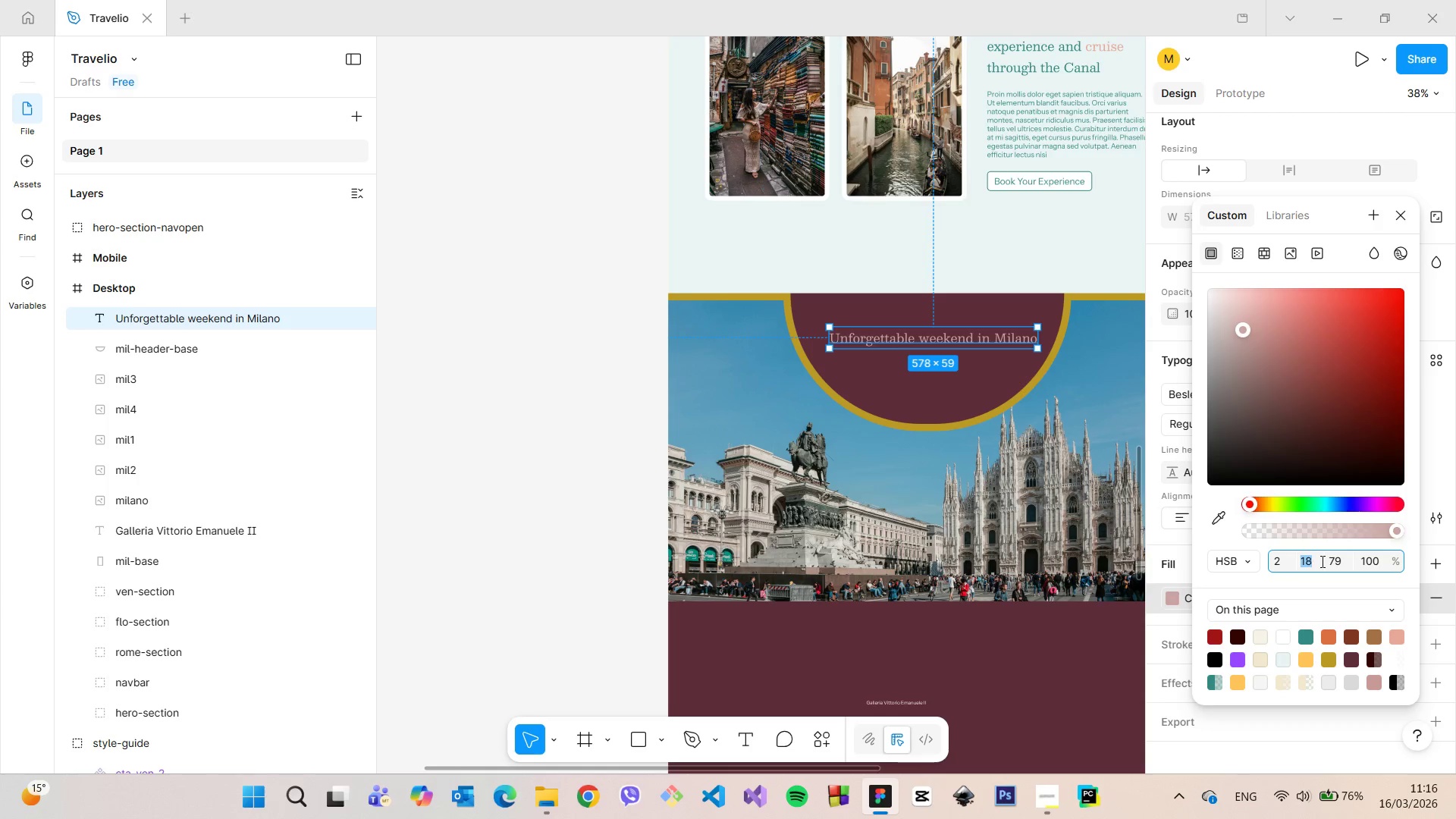 
key(ArrowDown)
 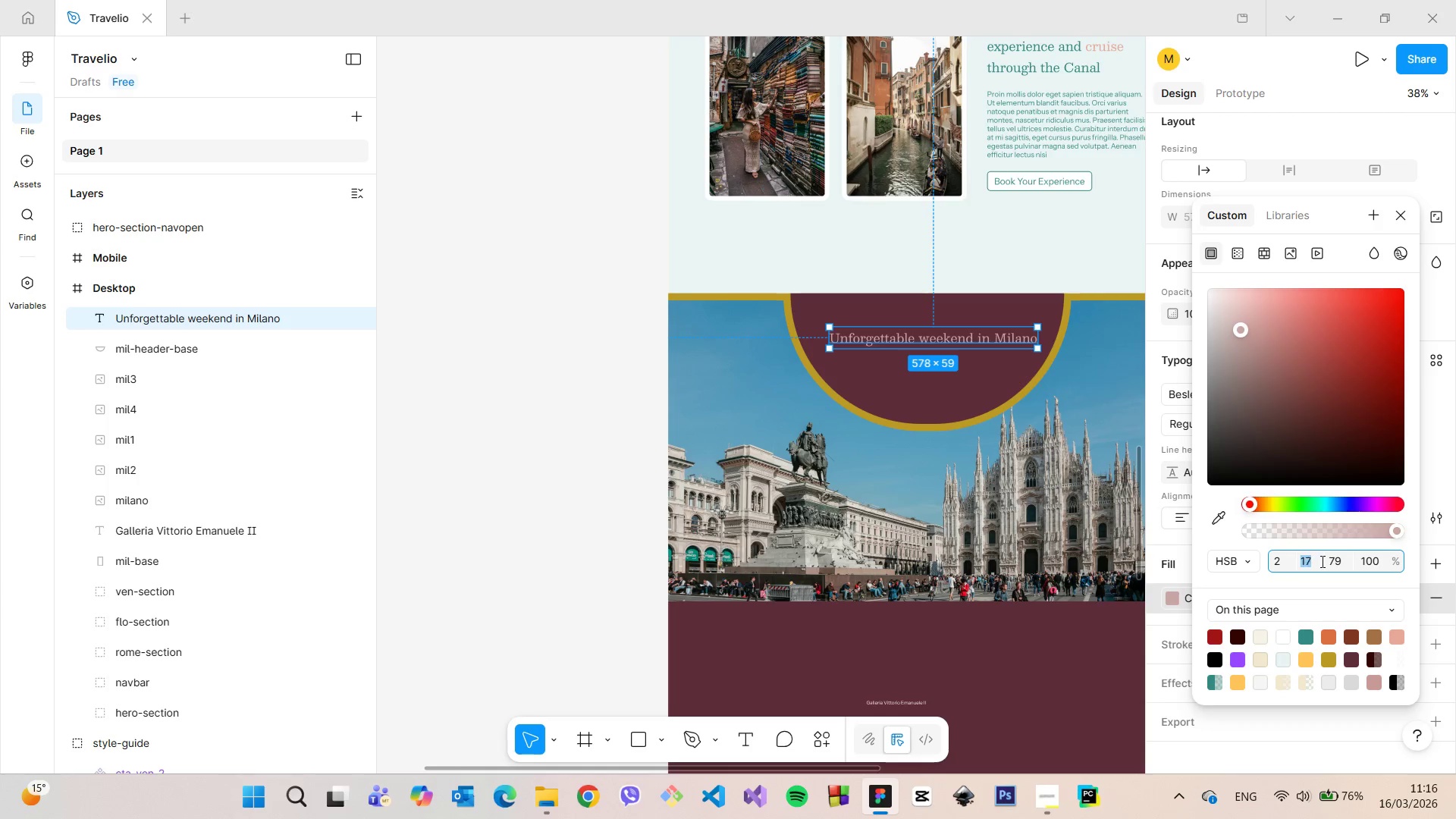 
key(ArrowDown)
 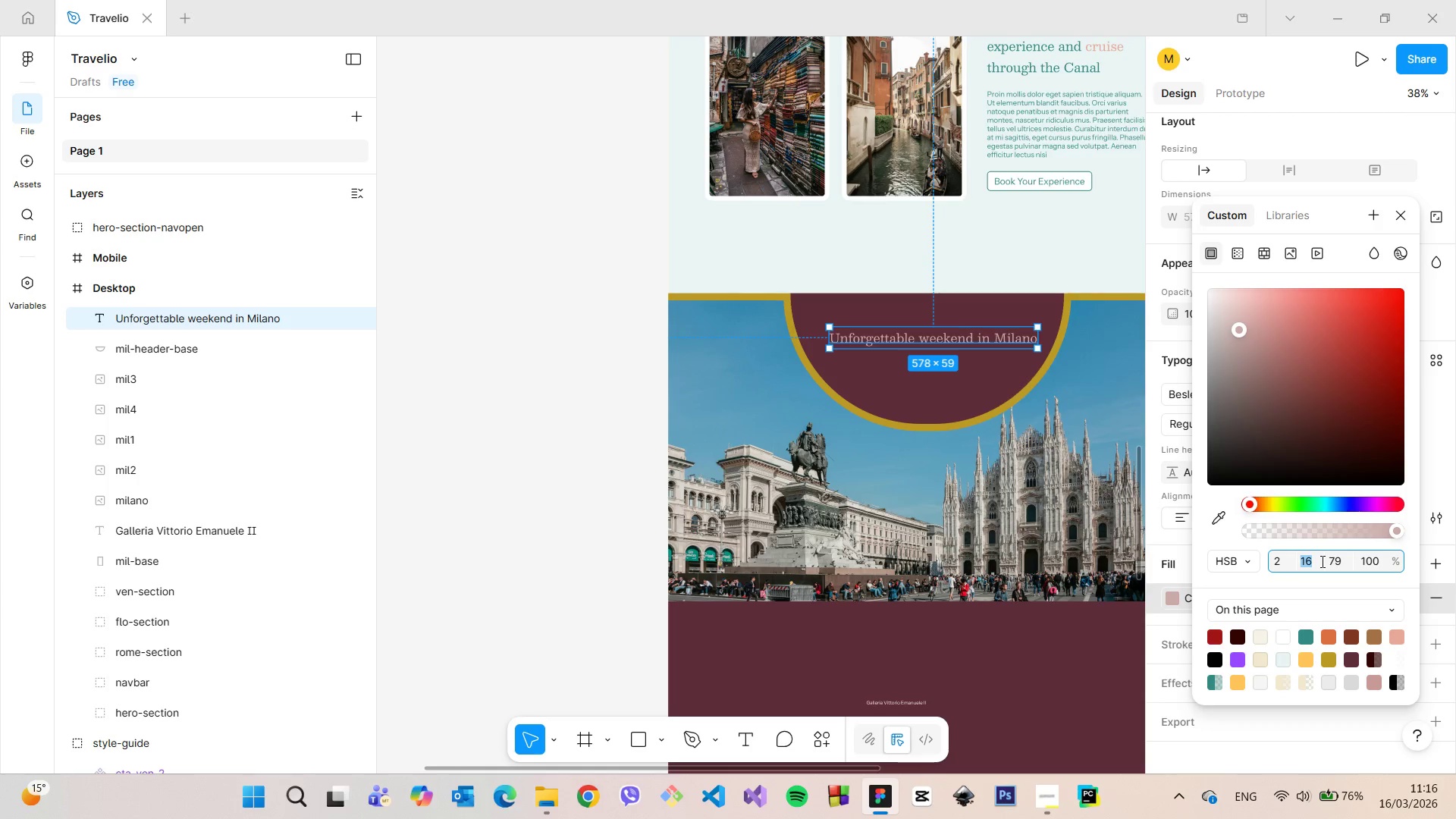 
key(ArrowDown)
 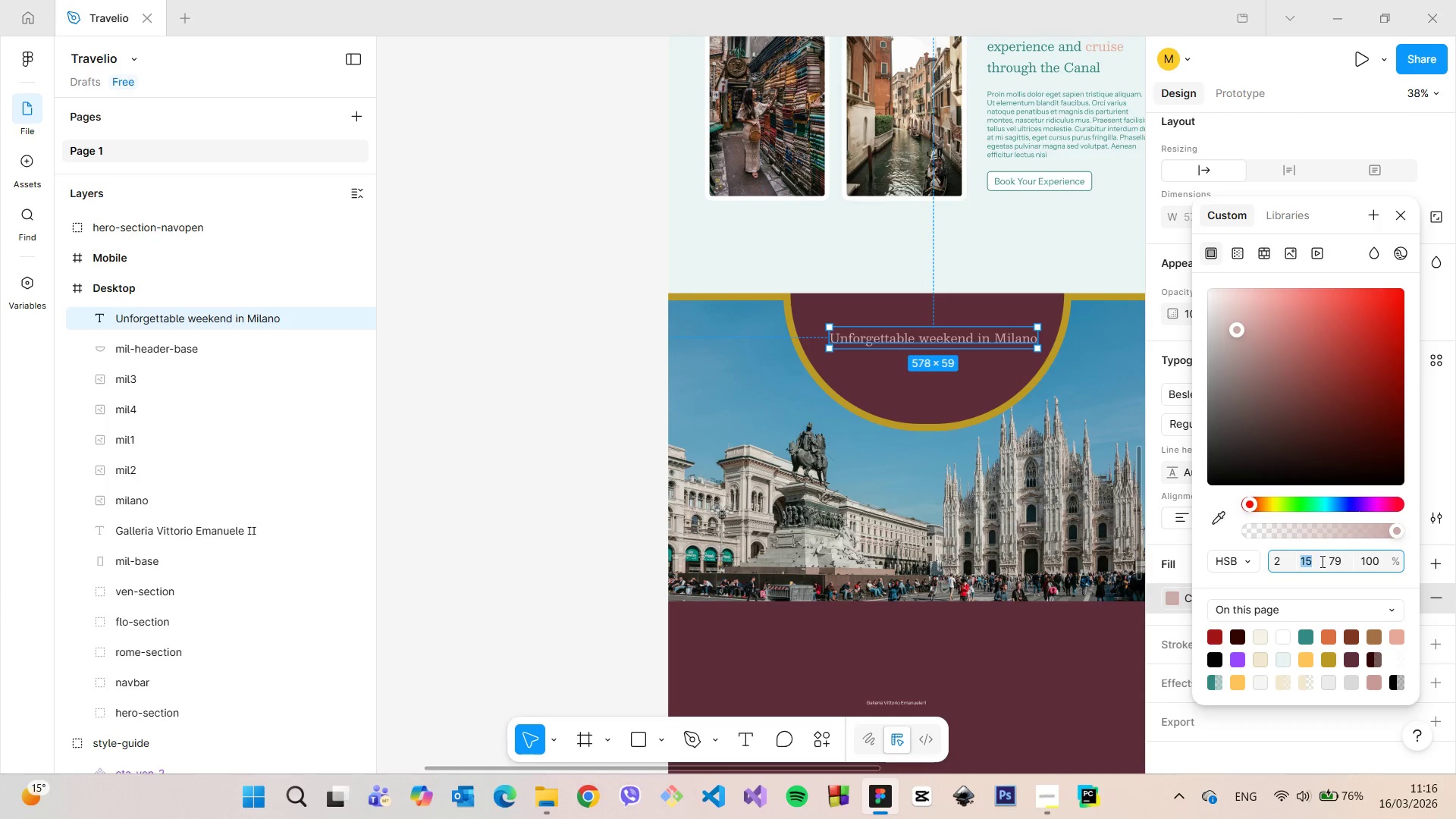 
hold_key(key=ArrowDown, duration=0.7)
 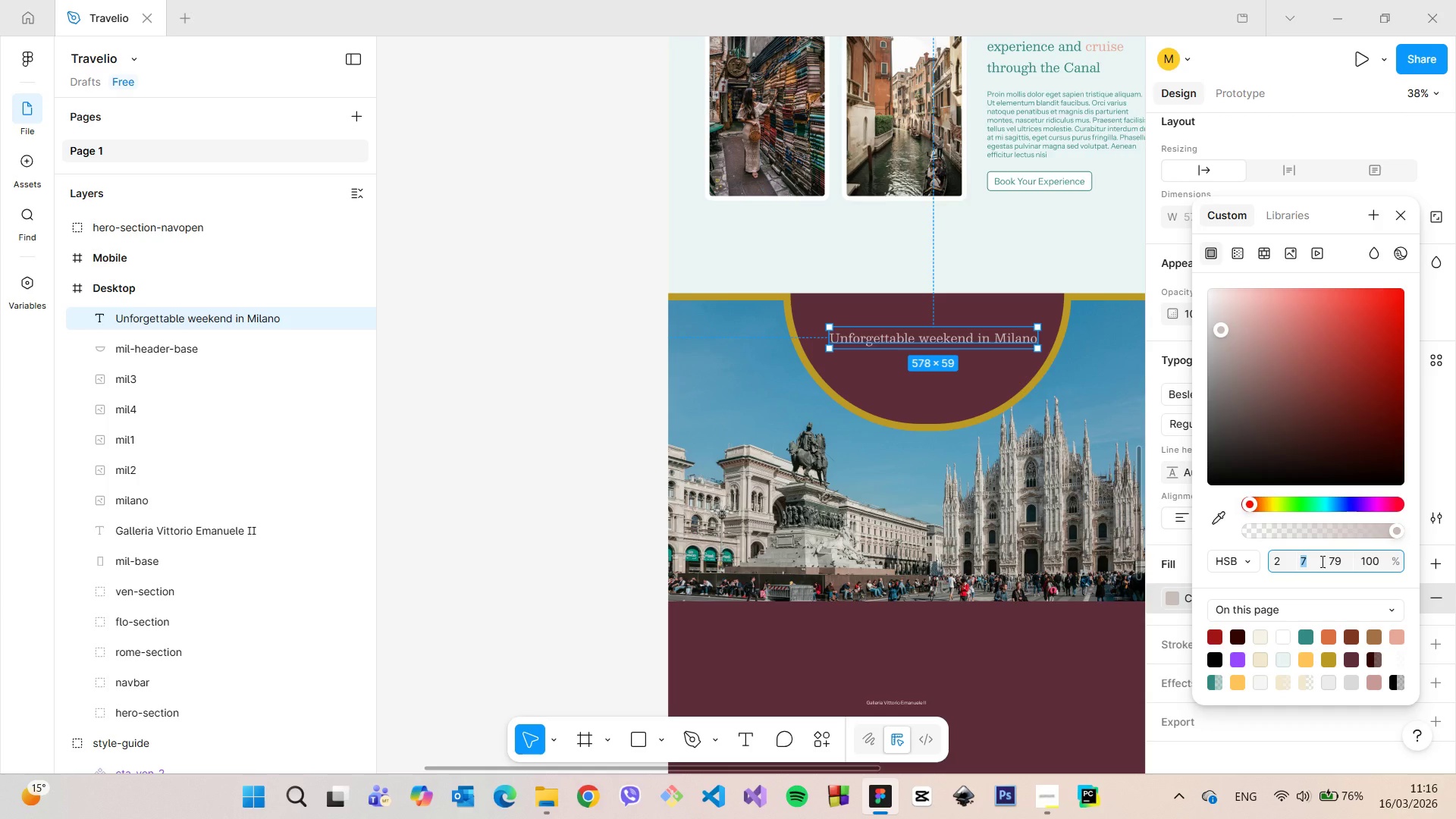 
key(ArrowRight)
 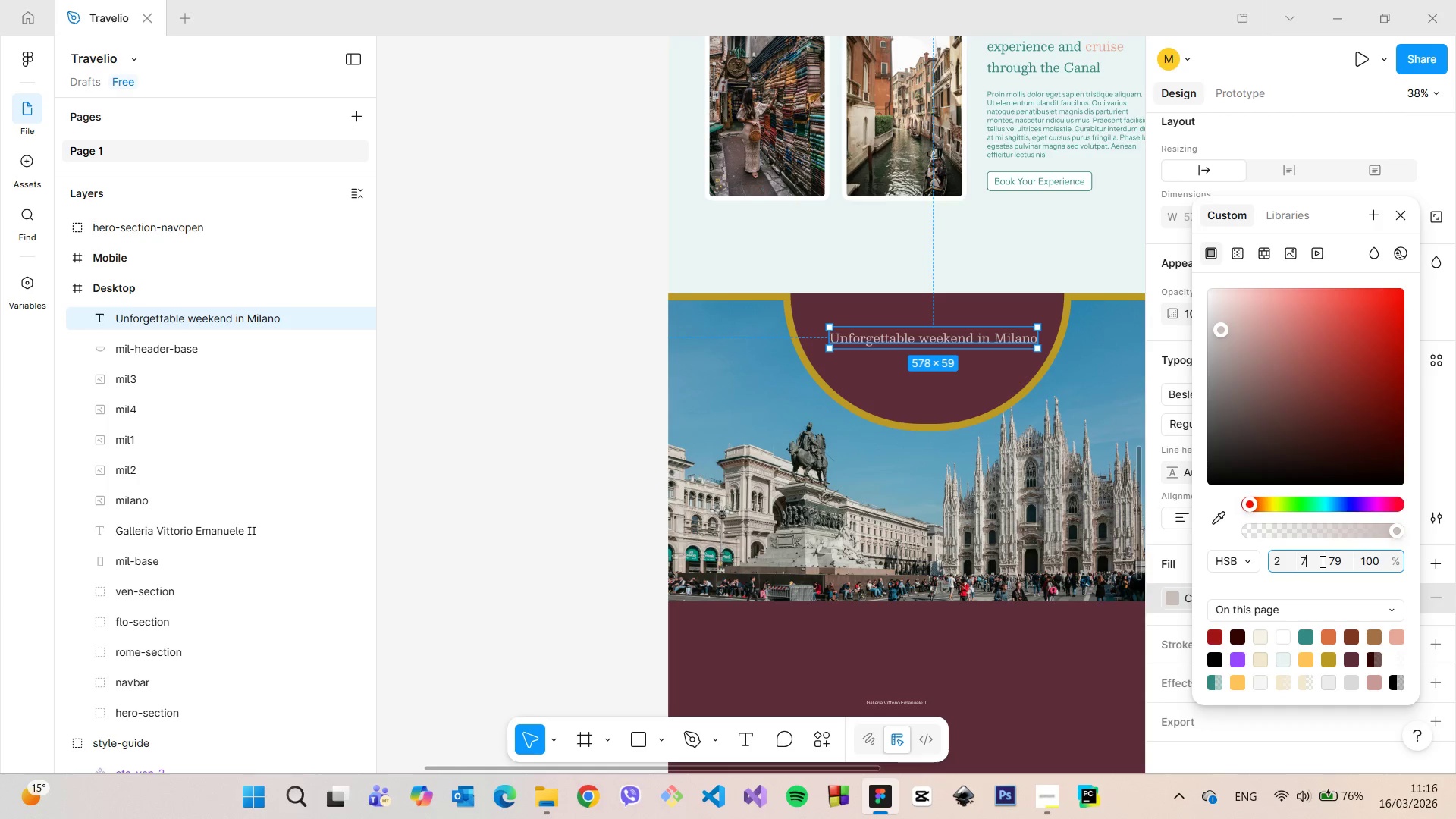 
key(ArrowRight)
 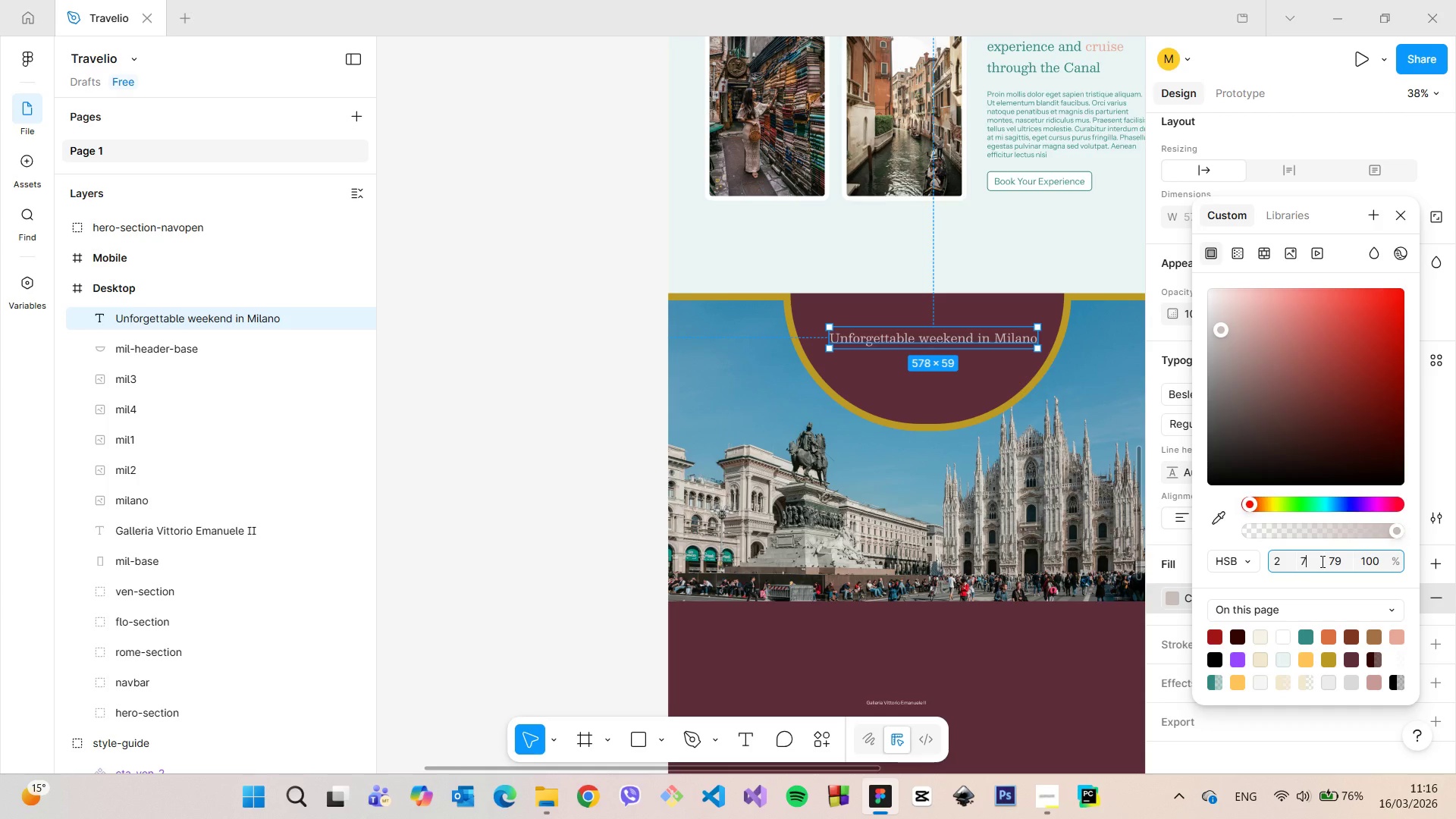 
key(ArrowRight)
 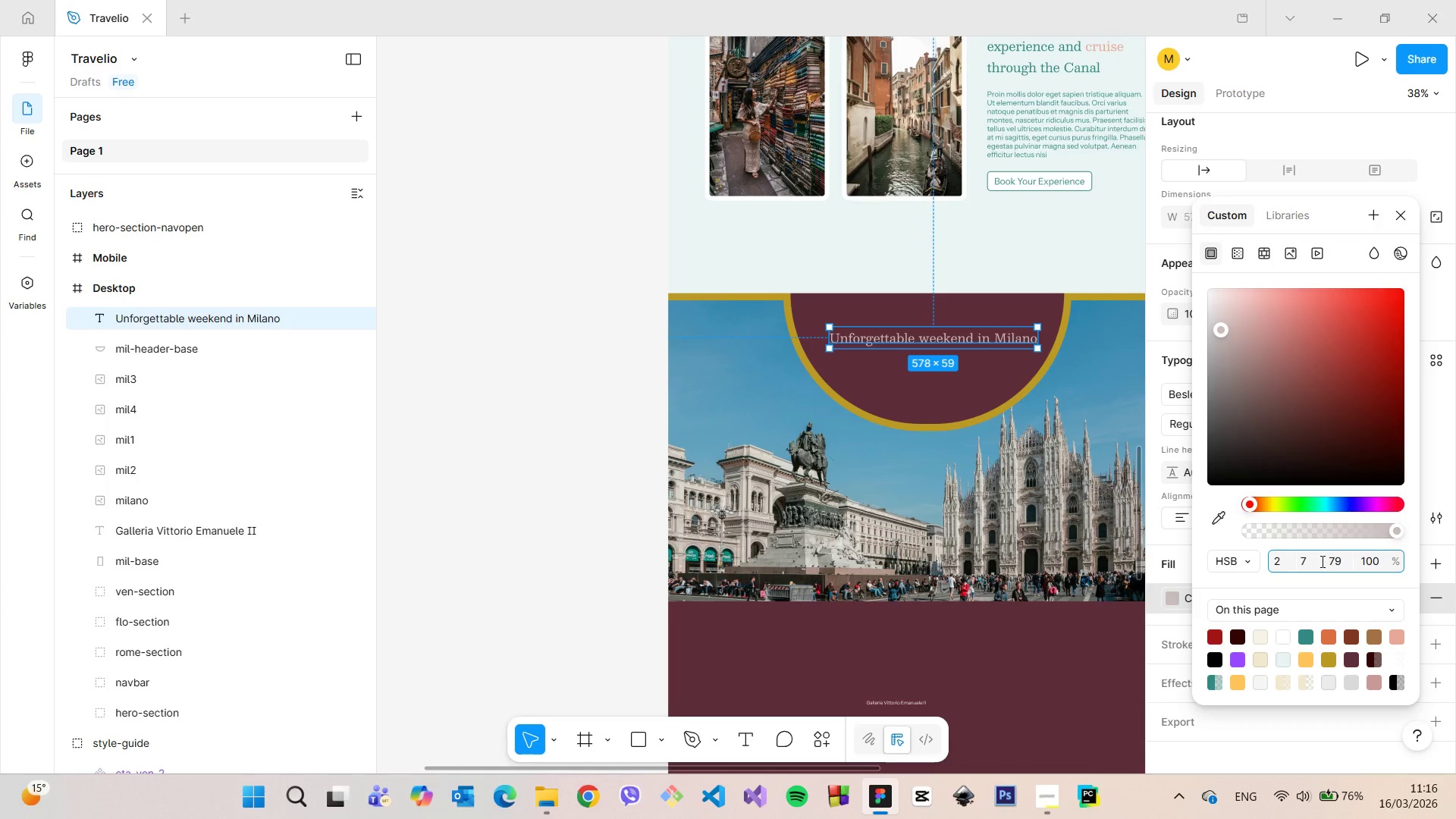 
hold_key(key=ArrowRight, duration=0.38)
 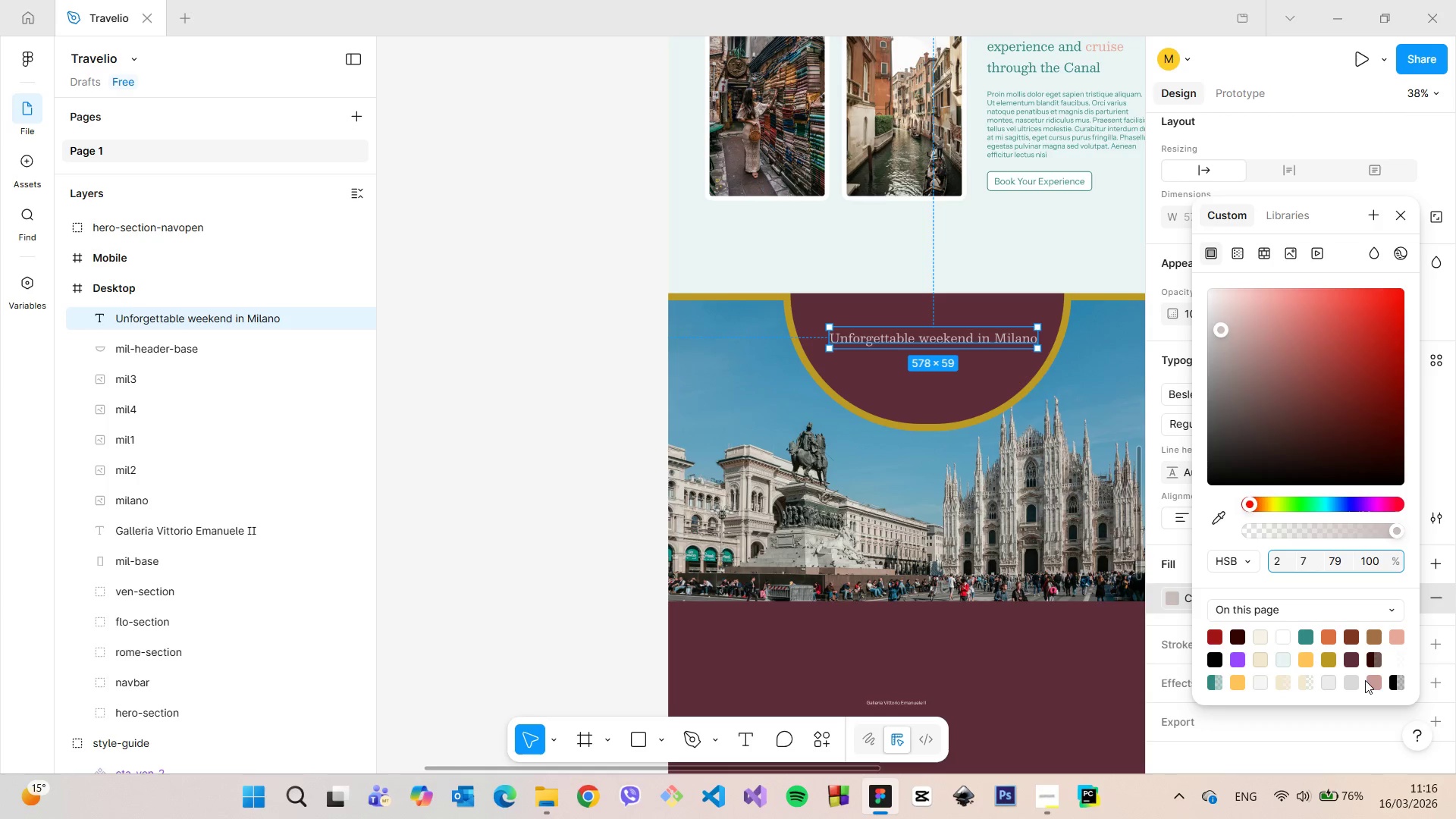 
left_click([1376, 681])
 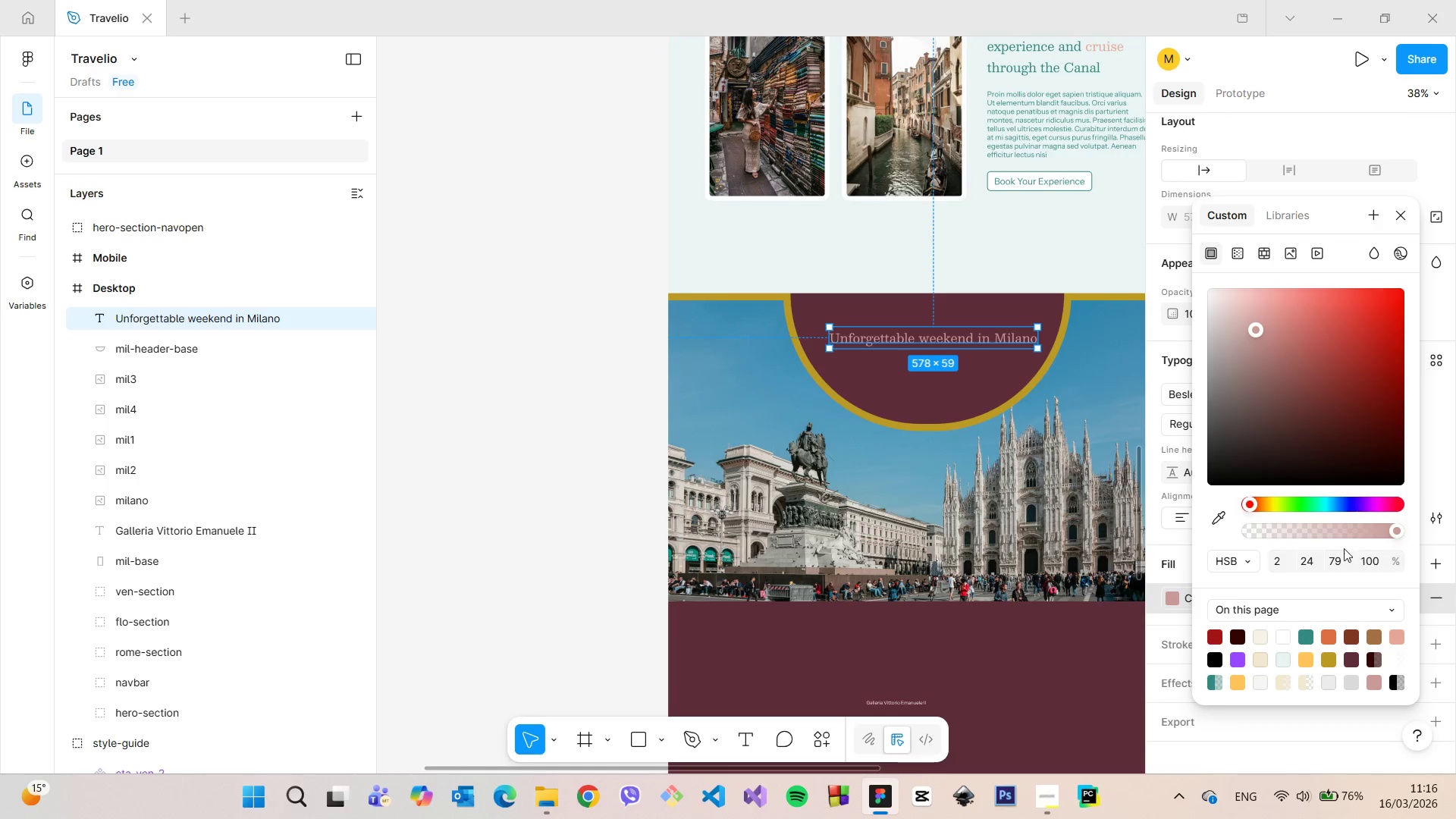 
left_click([1330, 556])
 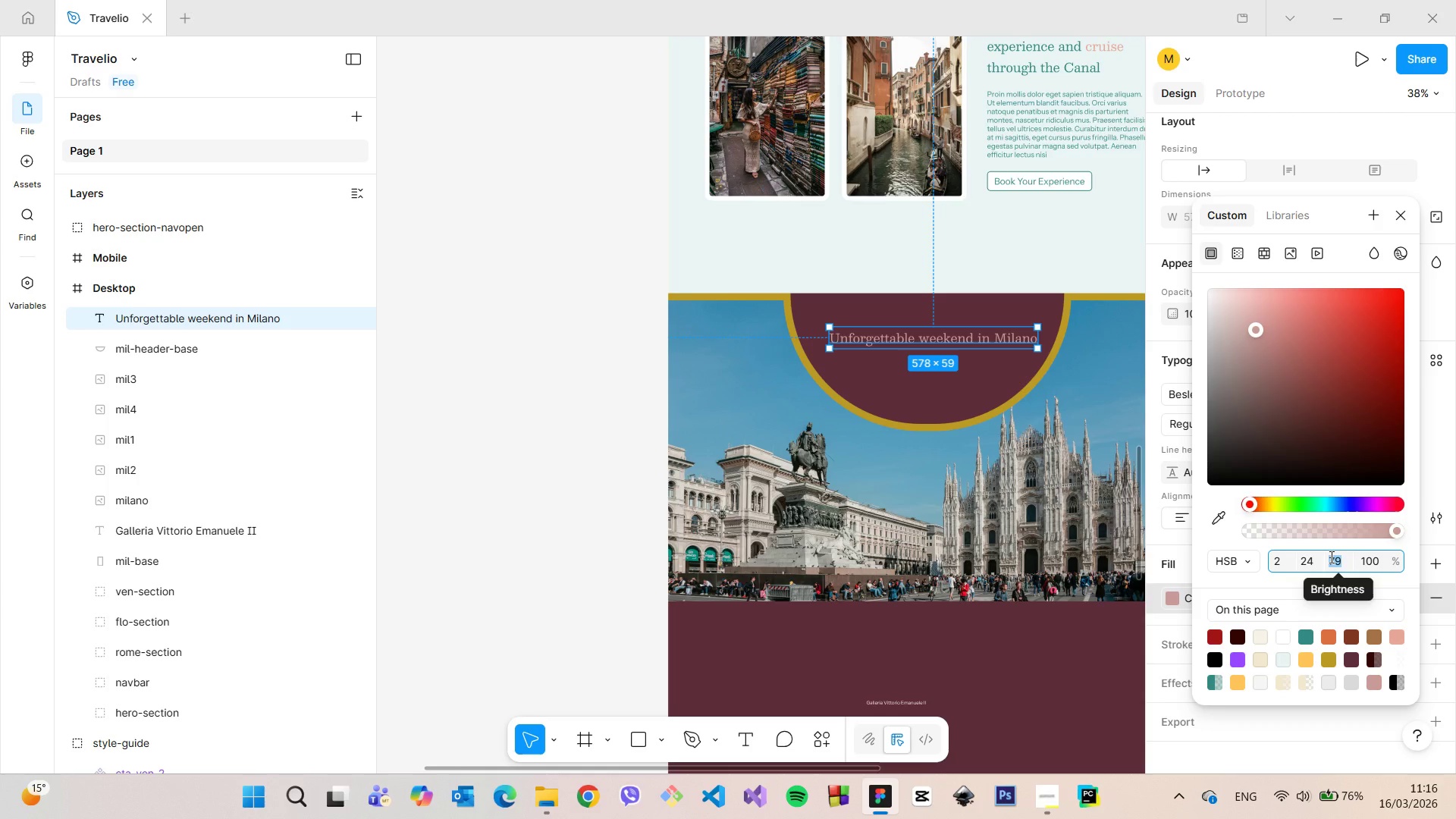 
hold_key(key=ArrowUp, duration=1.52)
 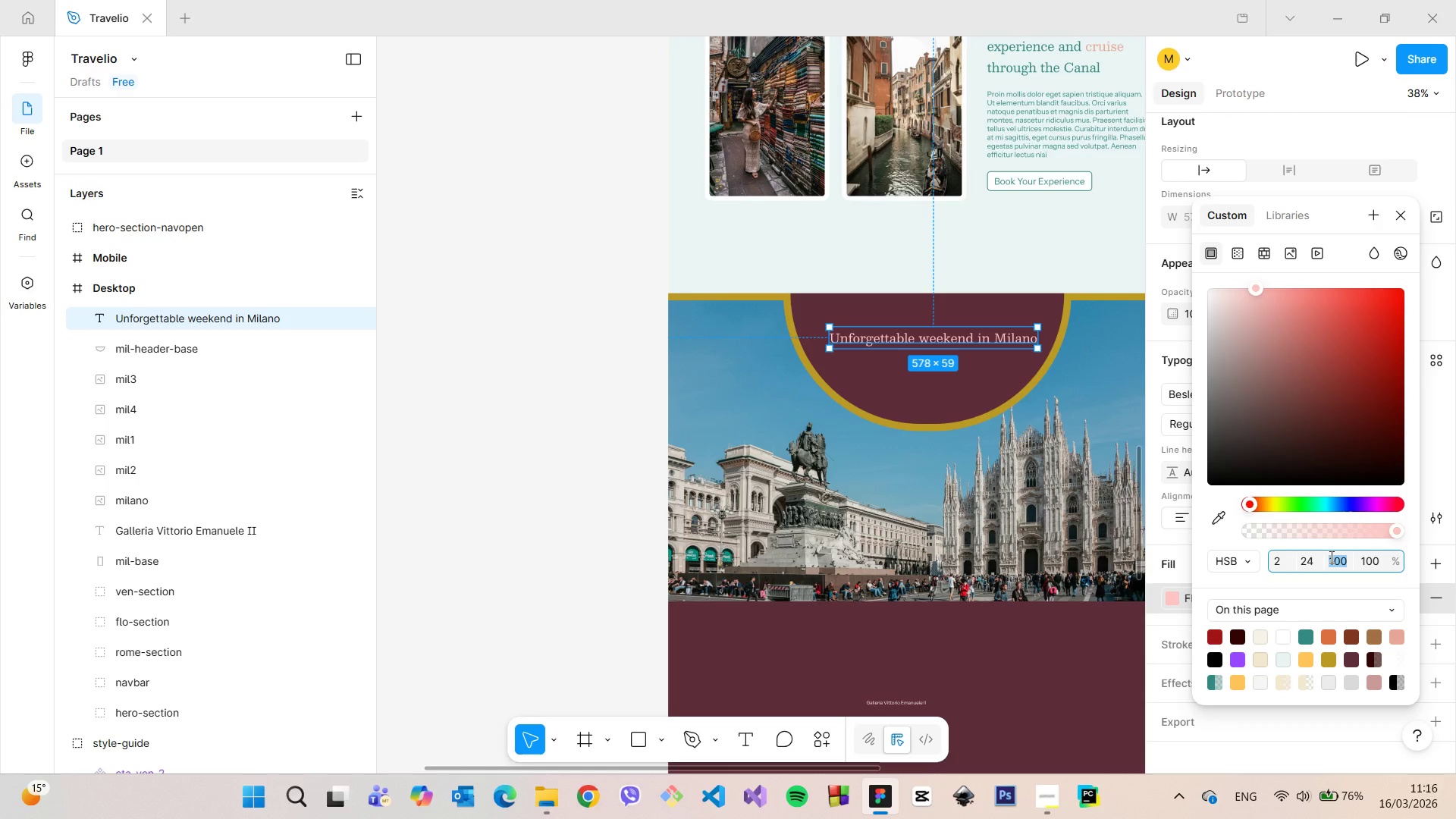 
hold_key(key=ArrowUp, duration=0.98)
 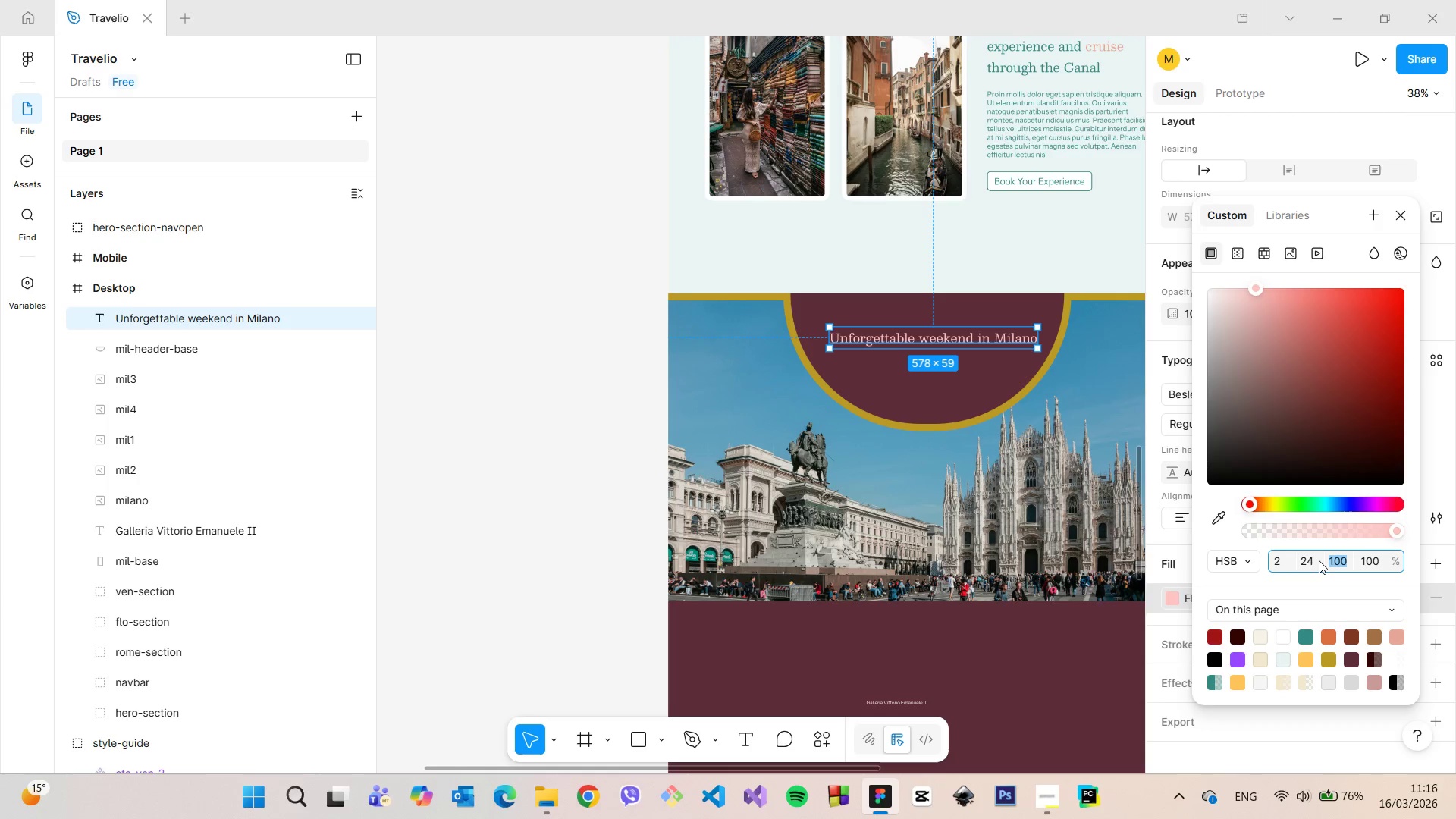 
left_click([1316, 561])
 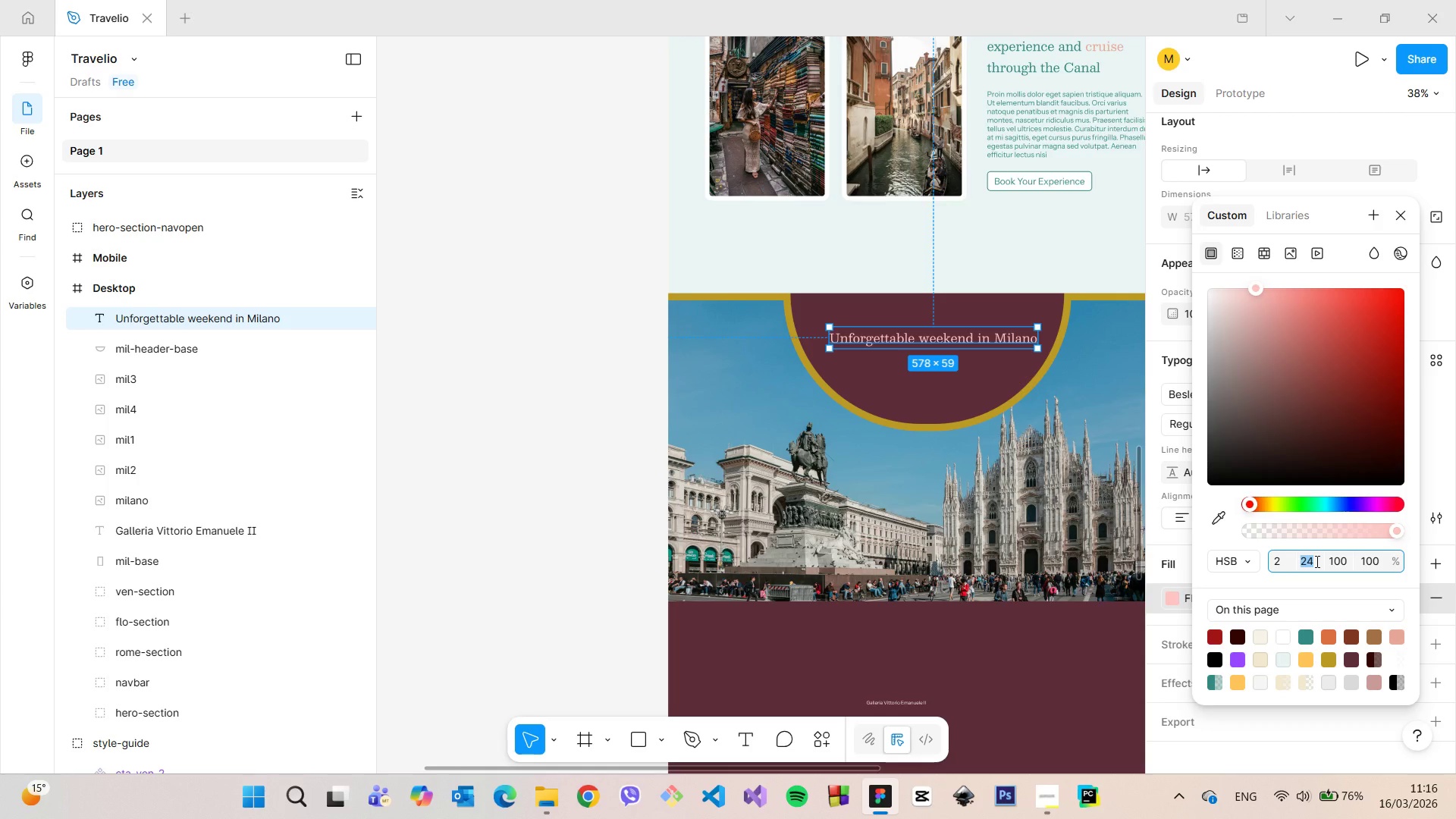 
hold_key(key=ArrowDown, duration=0.75)
 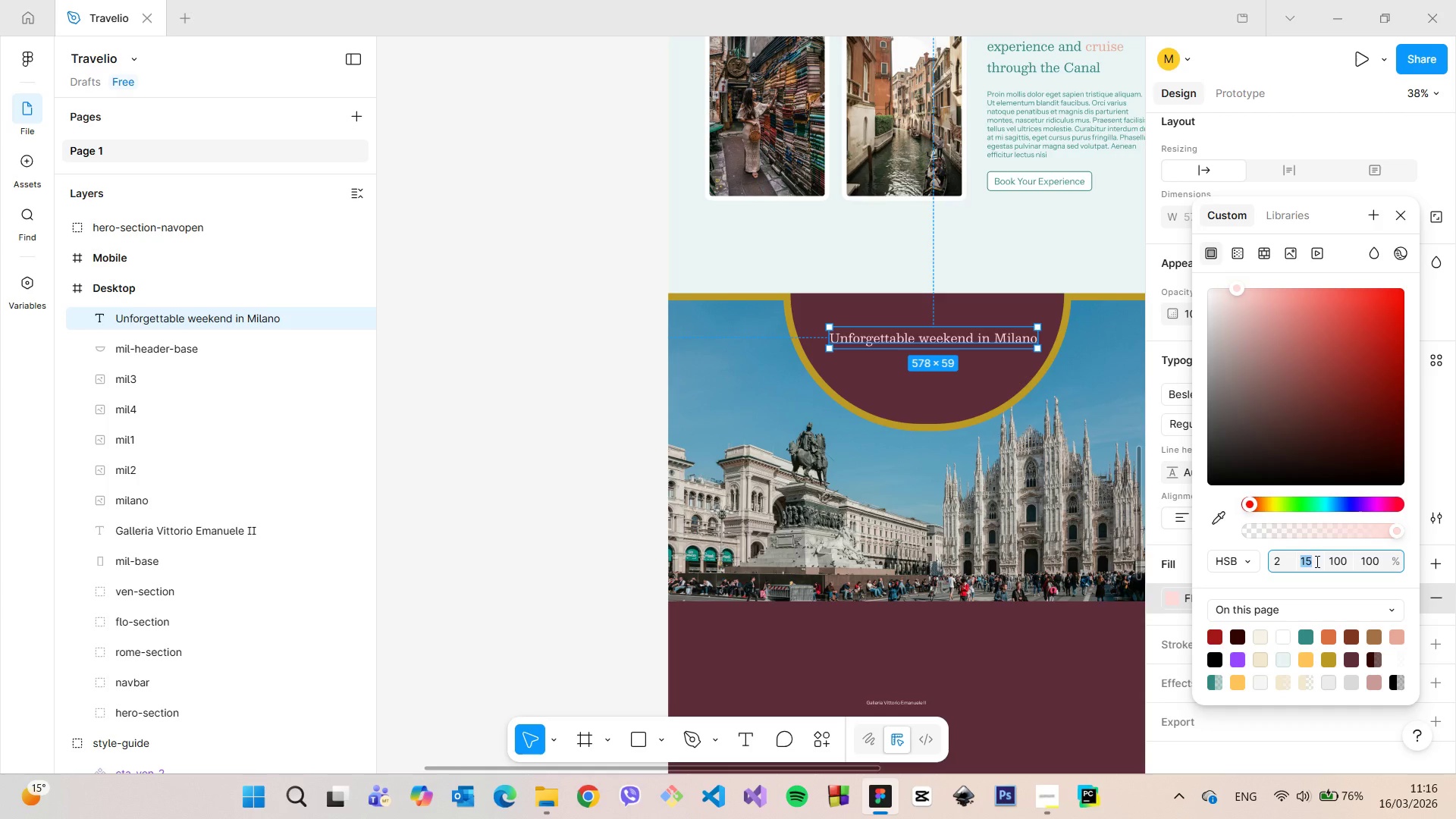 
key(ArrowDown)
 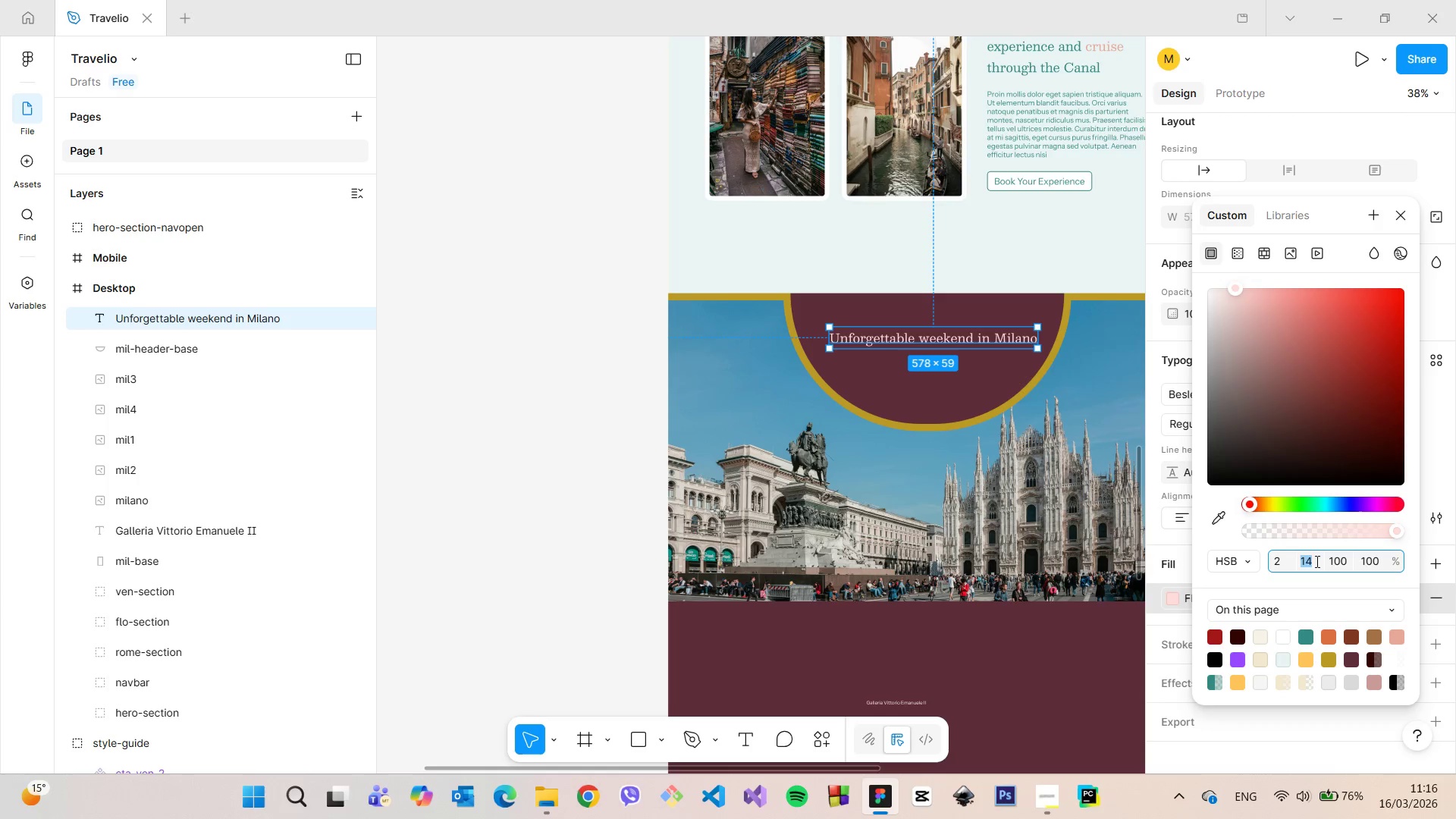 
key(ArrowDown)
 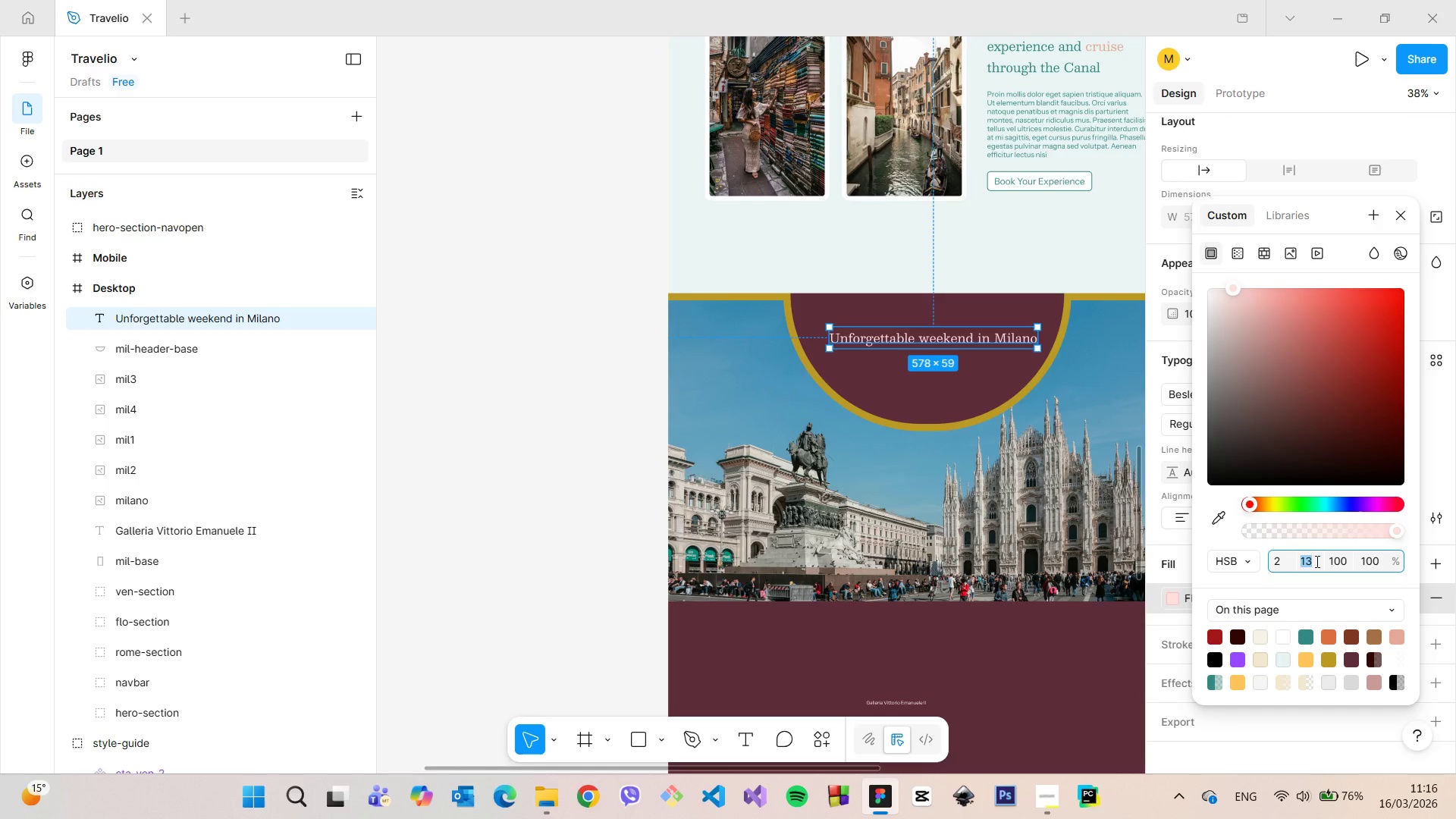 
key(ArrowDown)
 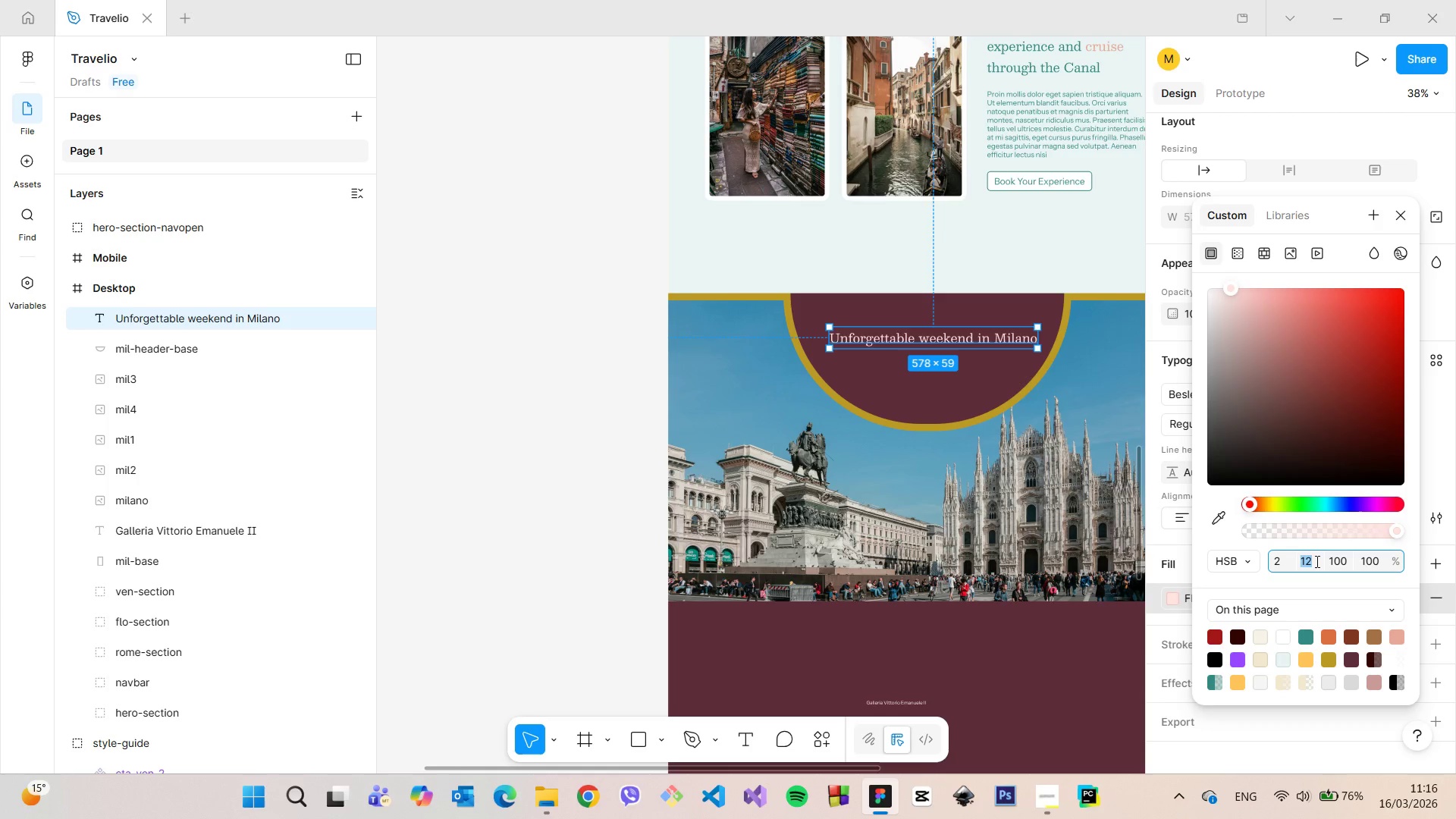 
key(ArrowDown)
 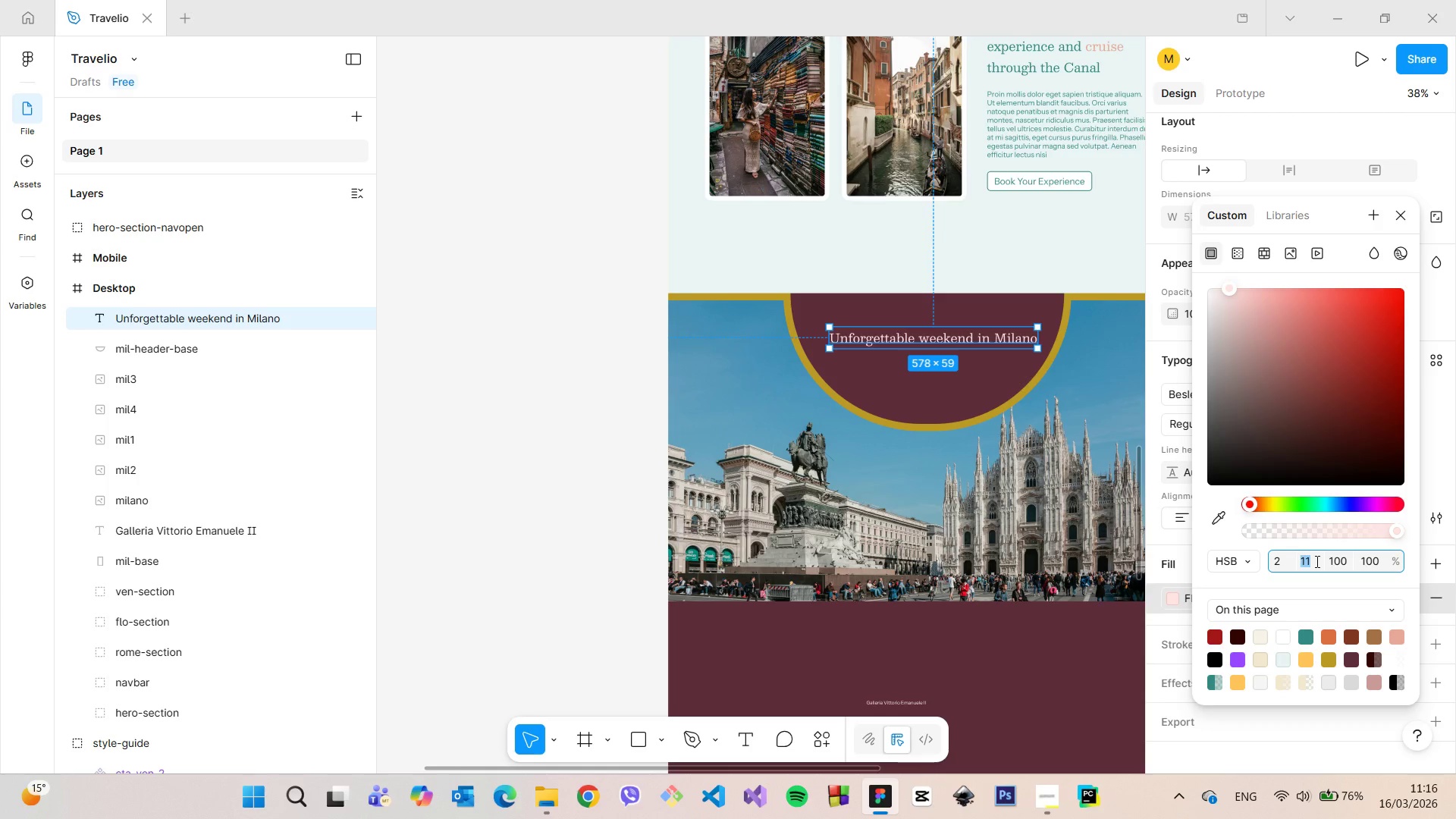 
key(ArrowRight)
 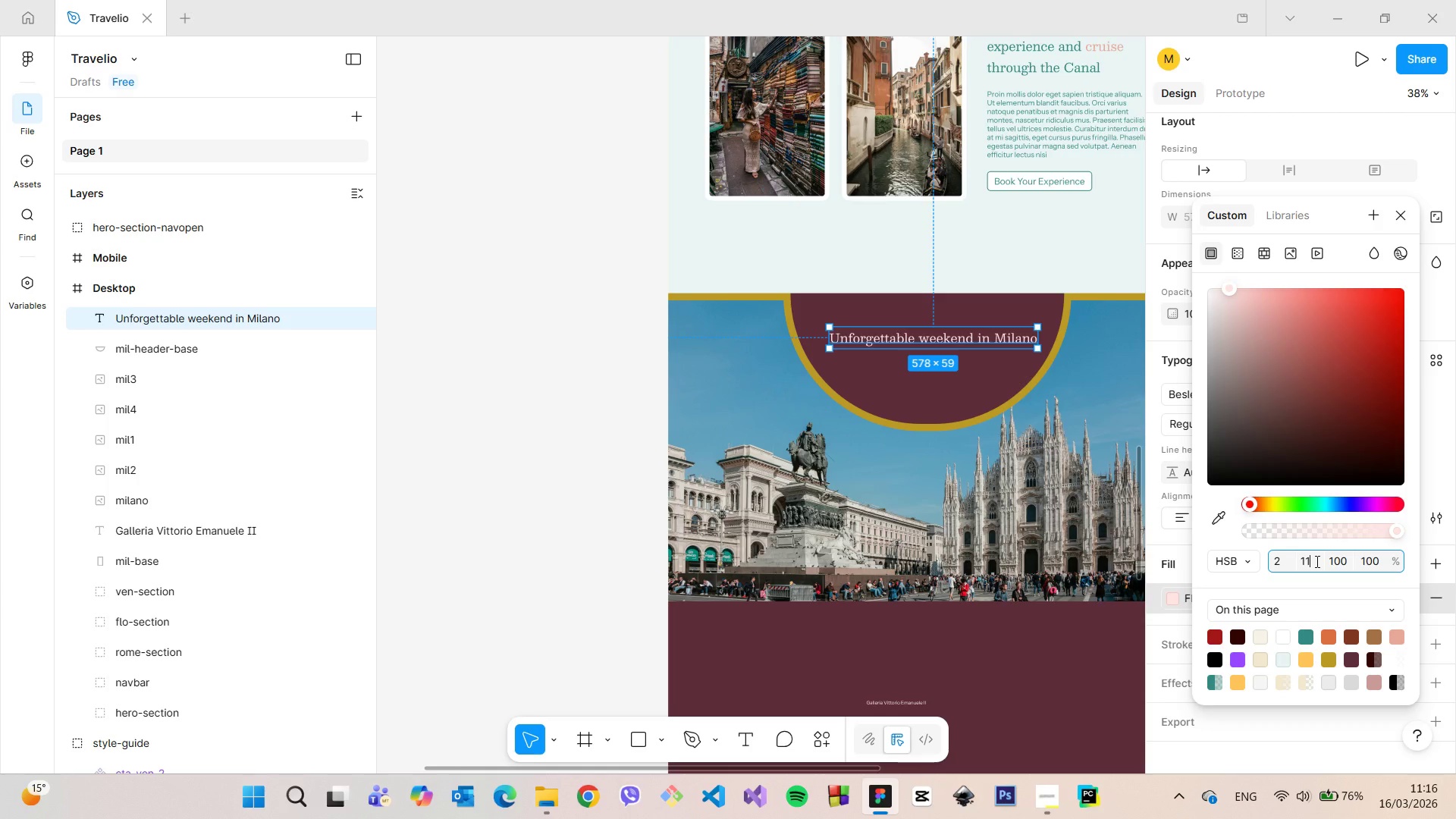 
key(ArrowRight)
 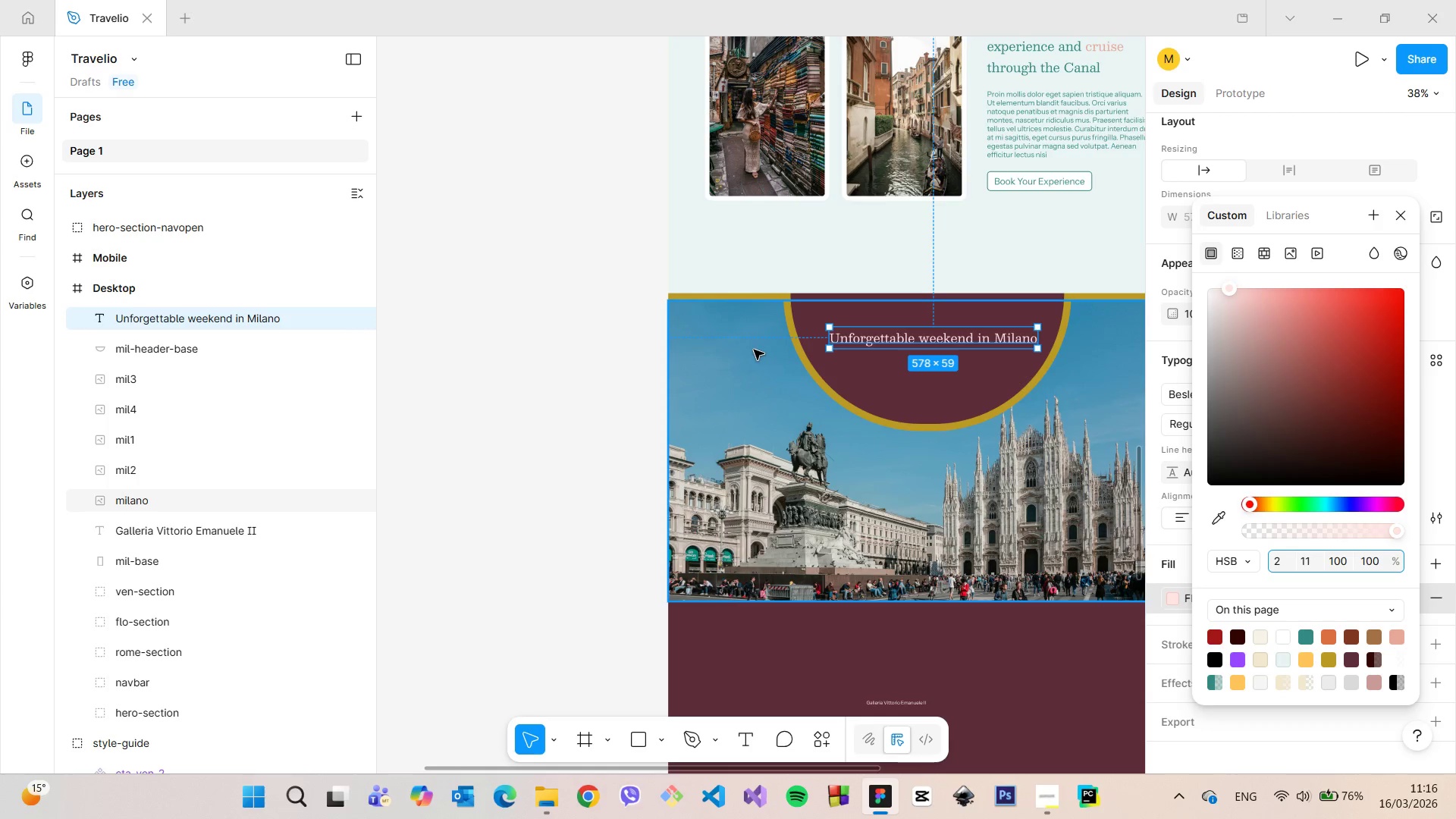 
left_click([557, 473])
 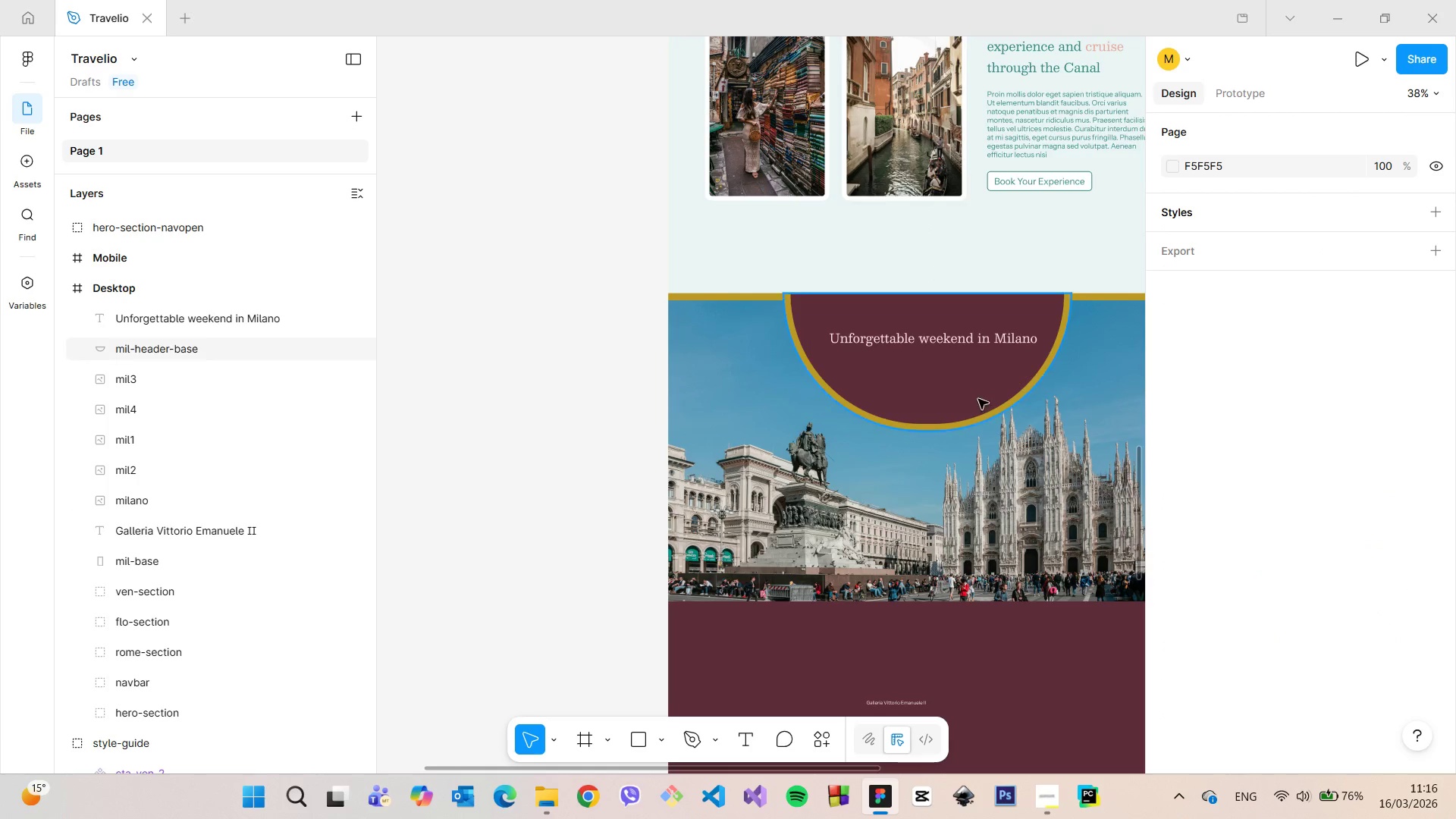 
scroll: coordinate [1034, 366], scroll_direction: up, amount: 11.0
 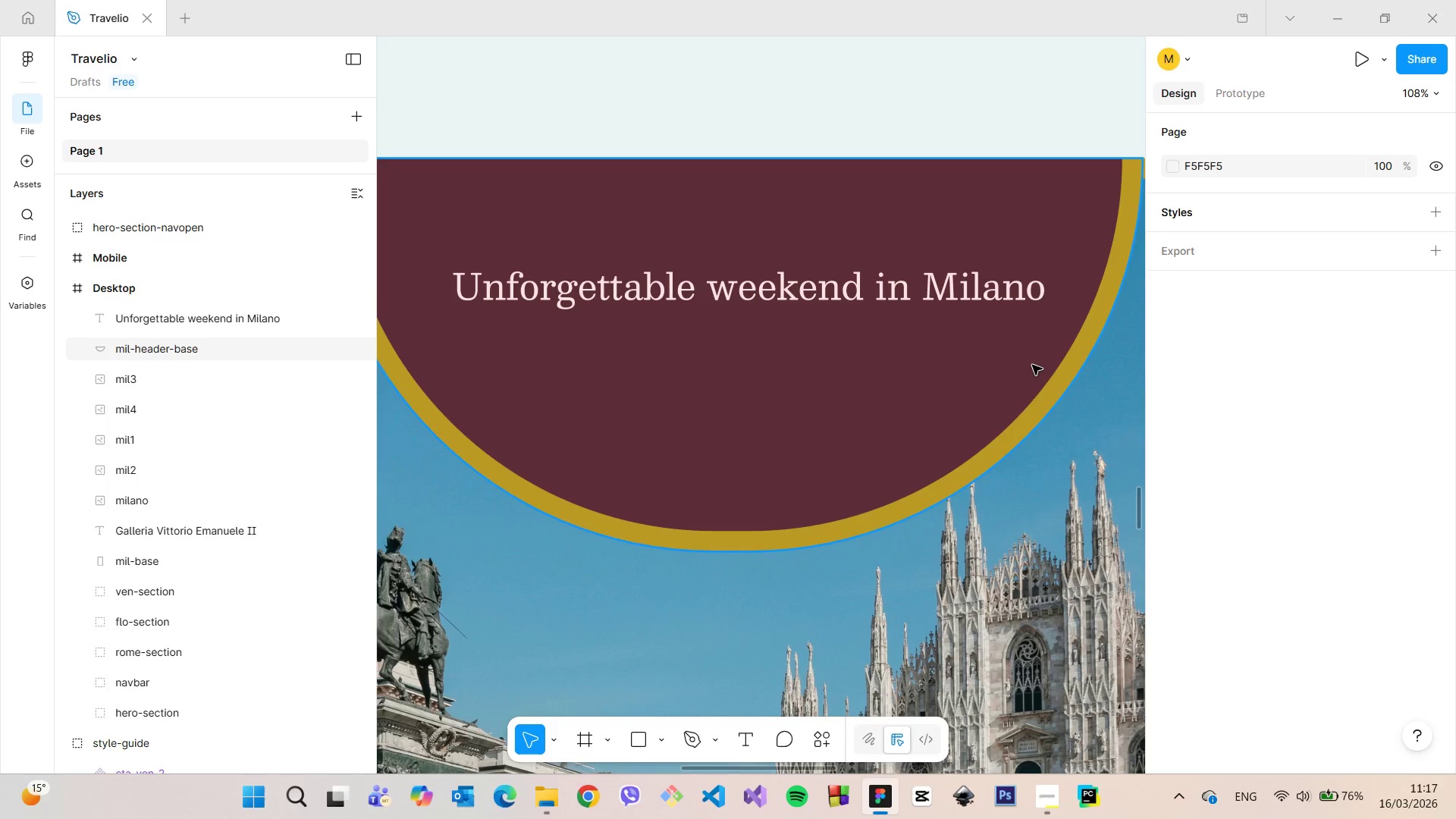 
scroll: coordinate [1031, 362], scroll_direction: down, amount: 8.0
 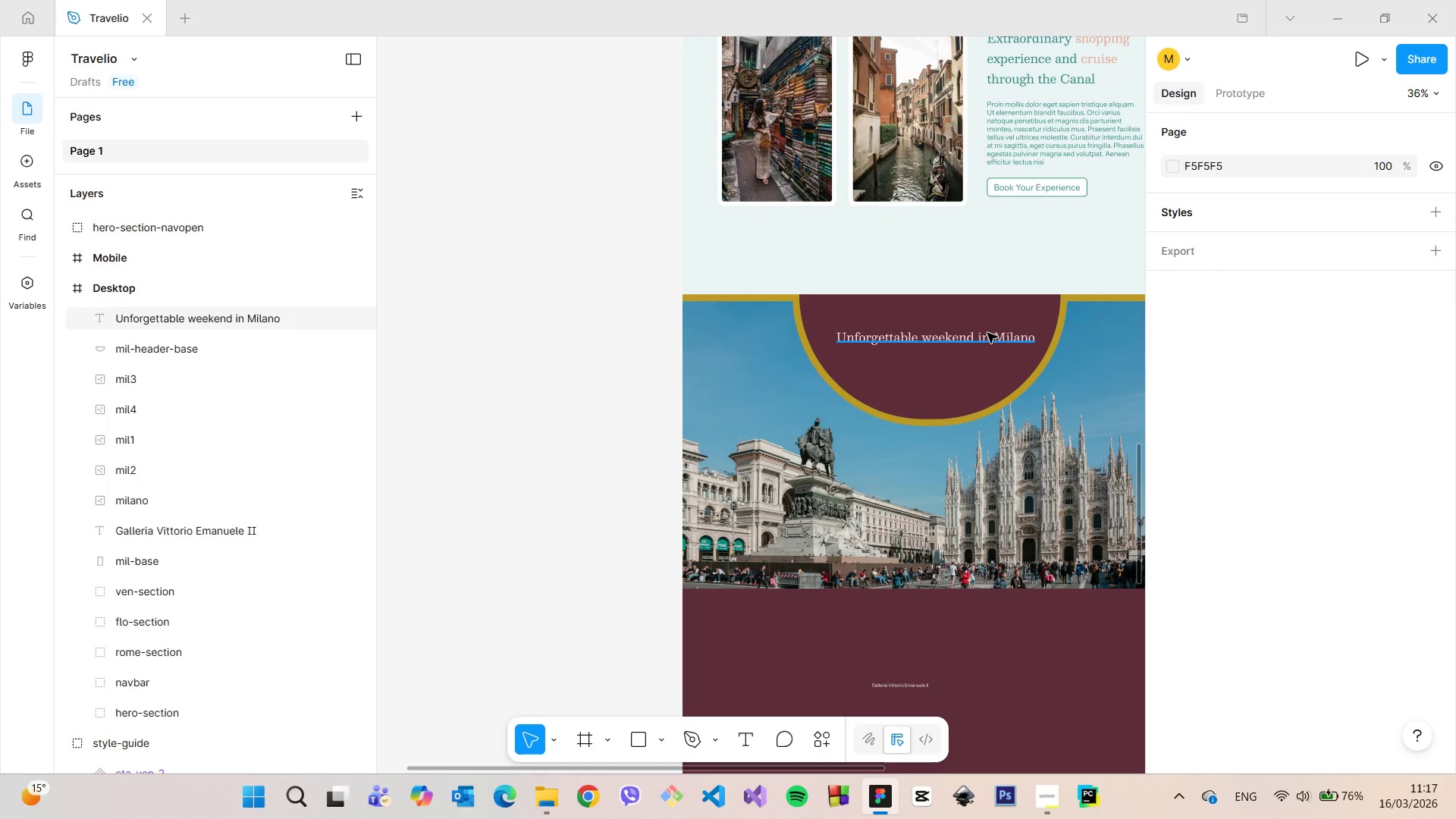 
left_click([987, 333])
 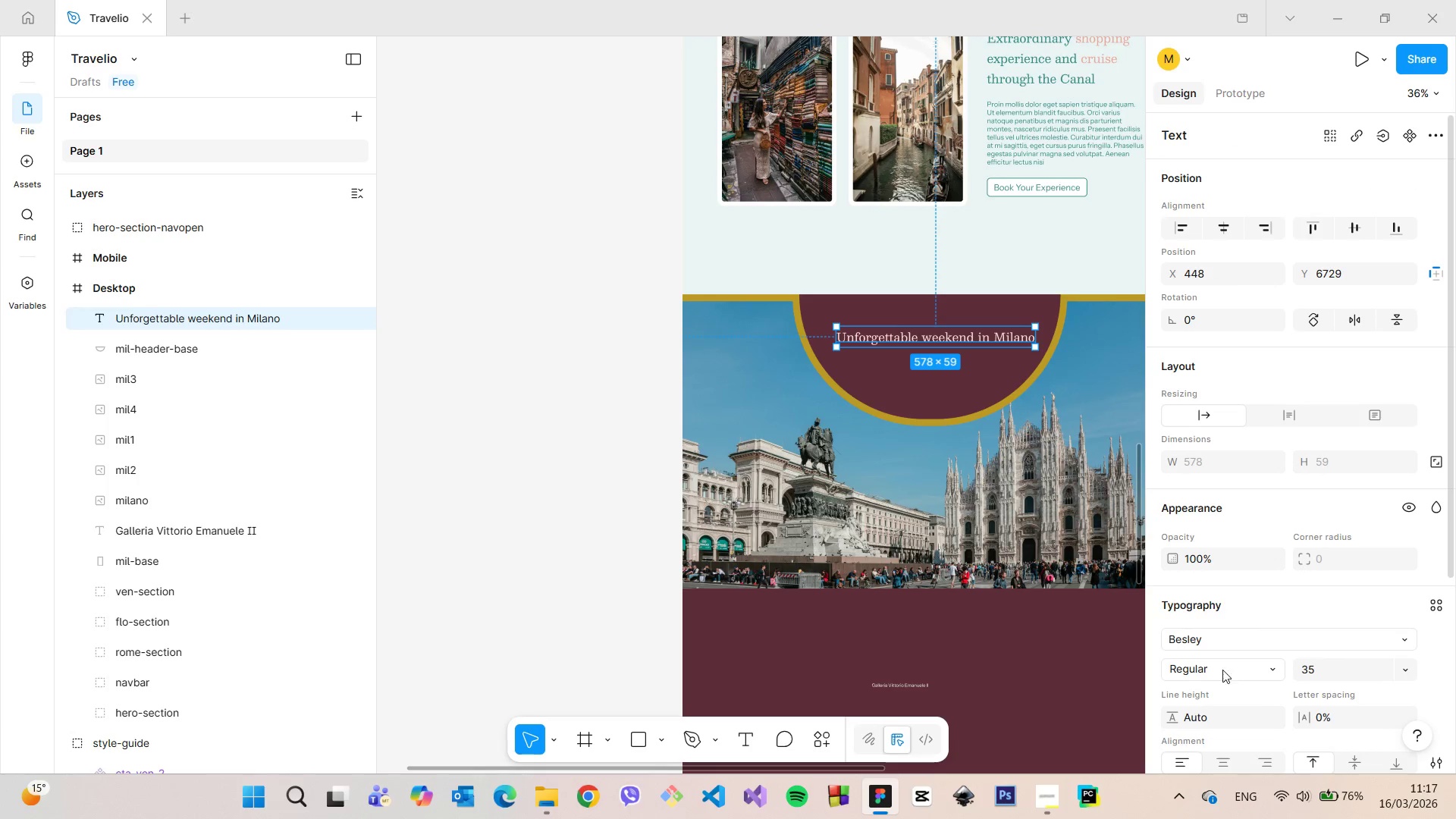 
scroll: coordinate [1319, 666], scroll_direction: down, amount: 3.0
 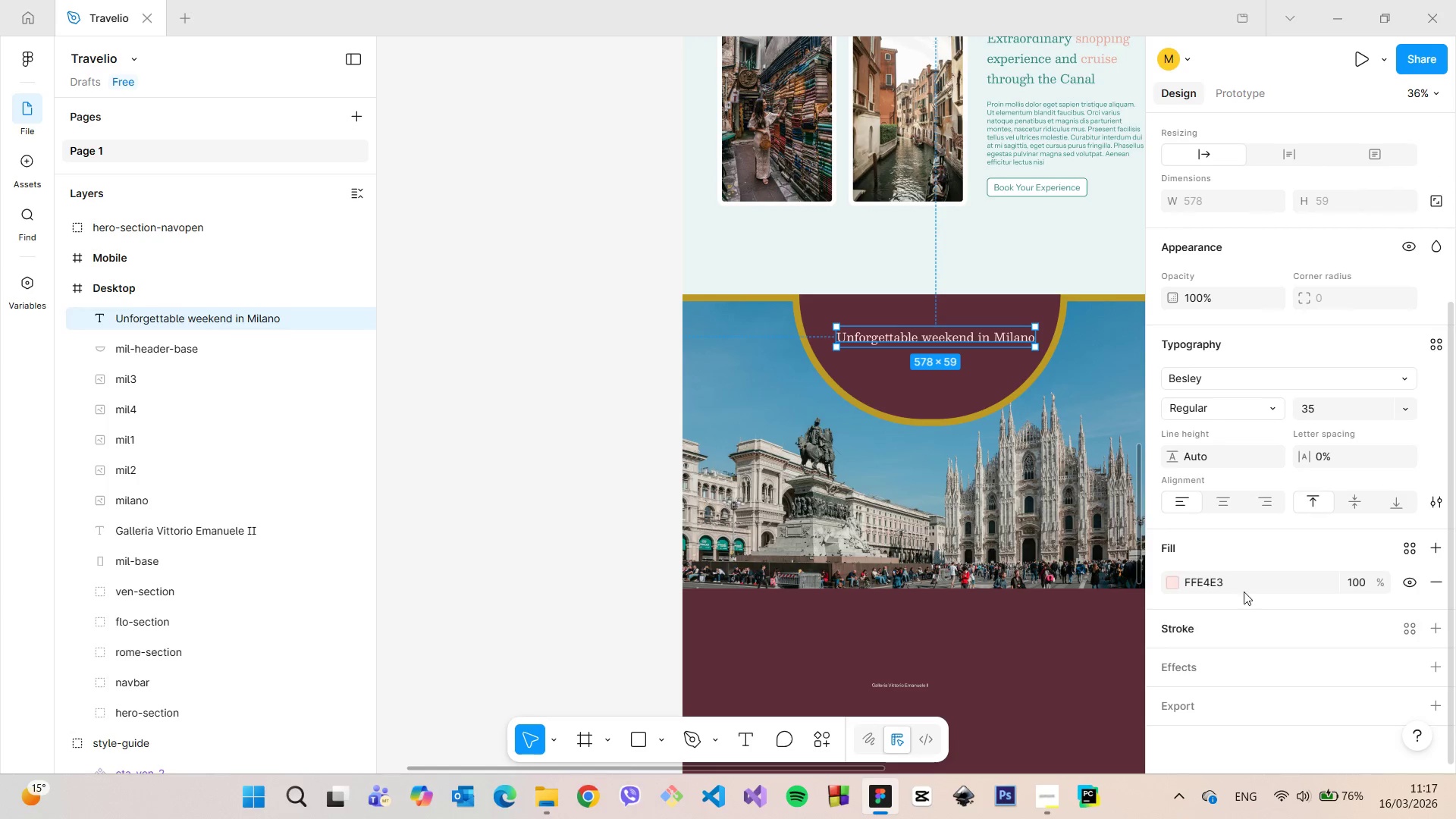 
left_click([1238, 580])
 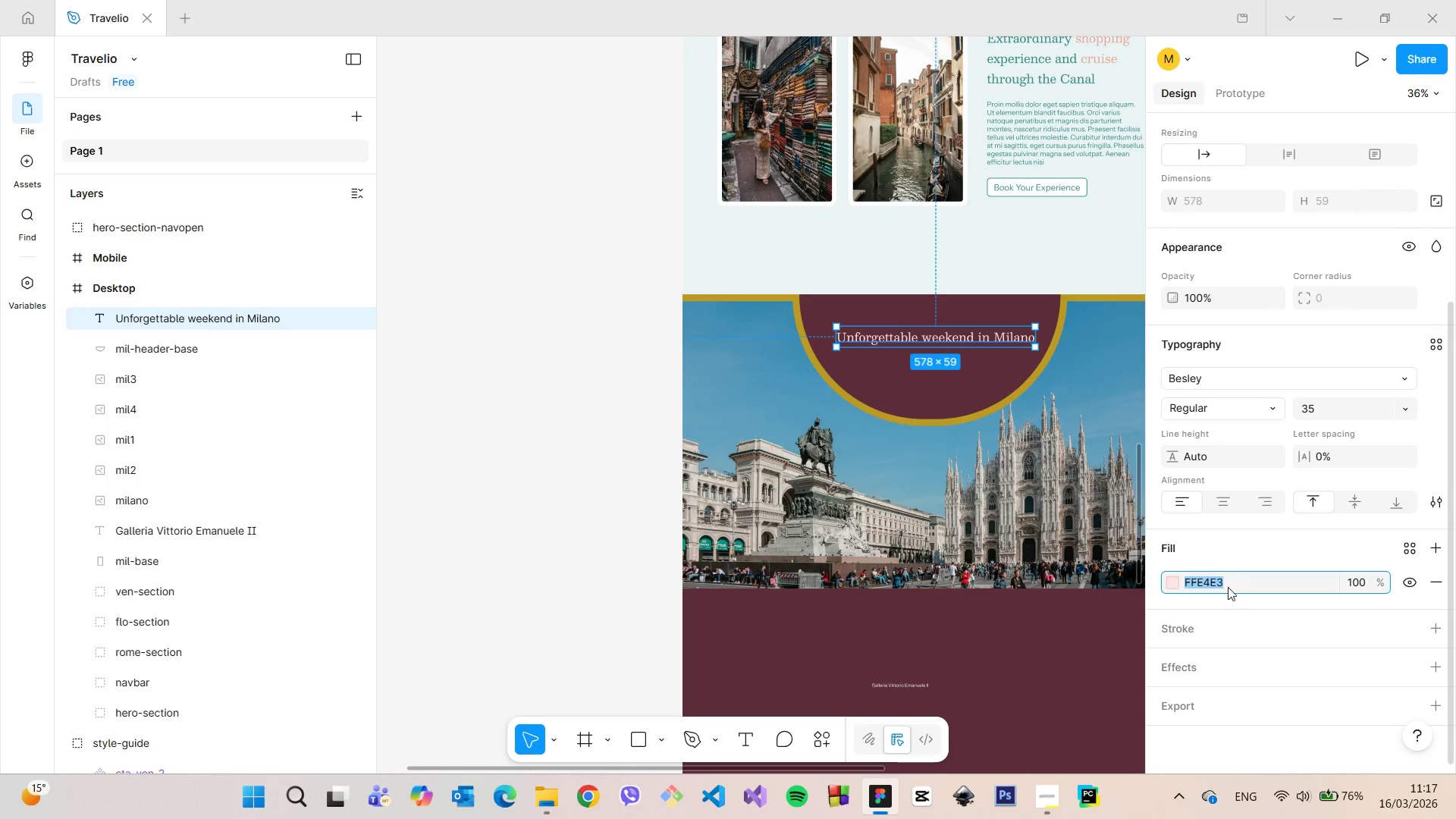 
key(Control+C)
 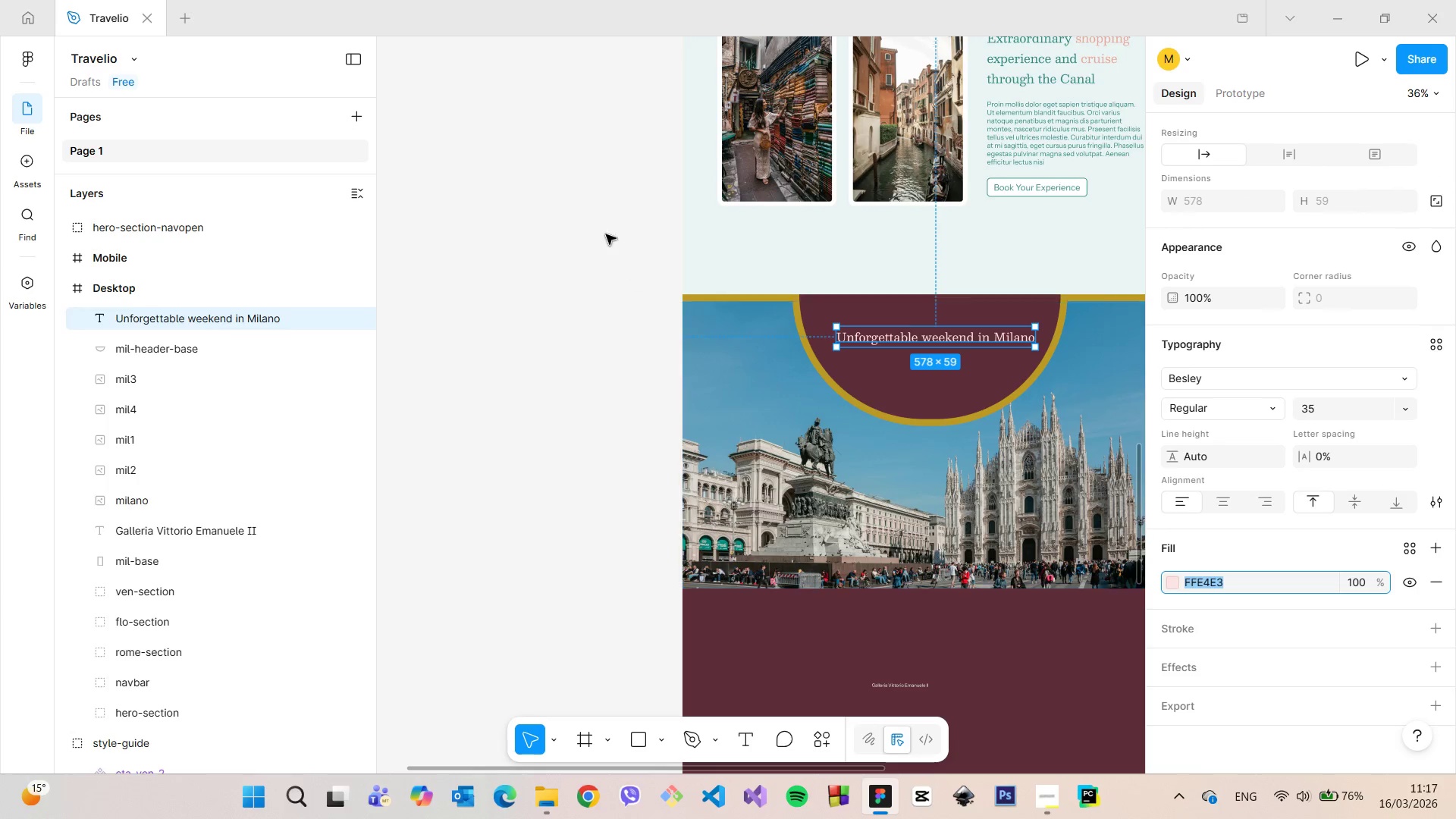 
scroll: coordinate [599, 225], scroll_direction: down, amount: 14.0
 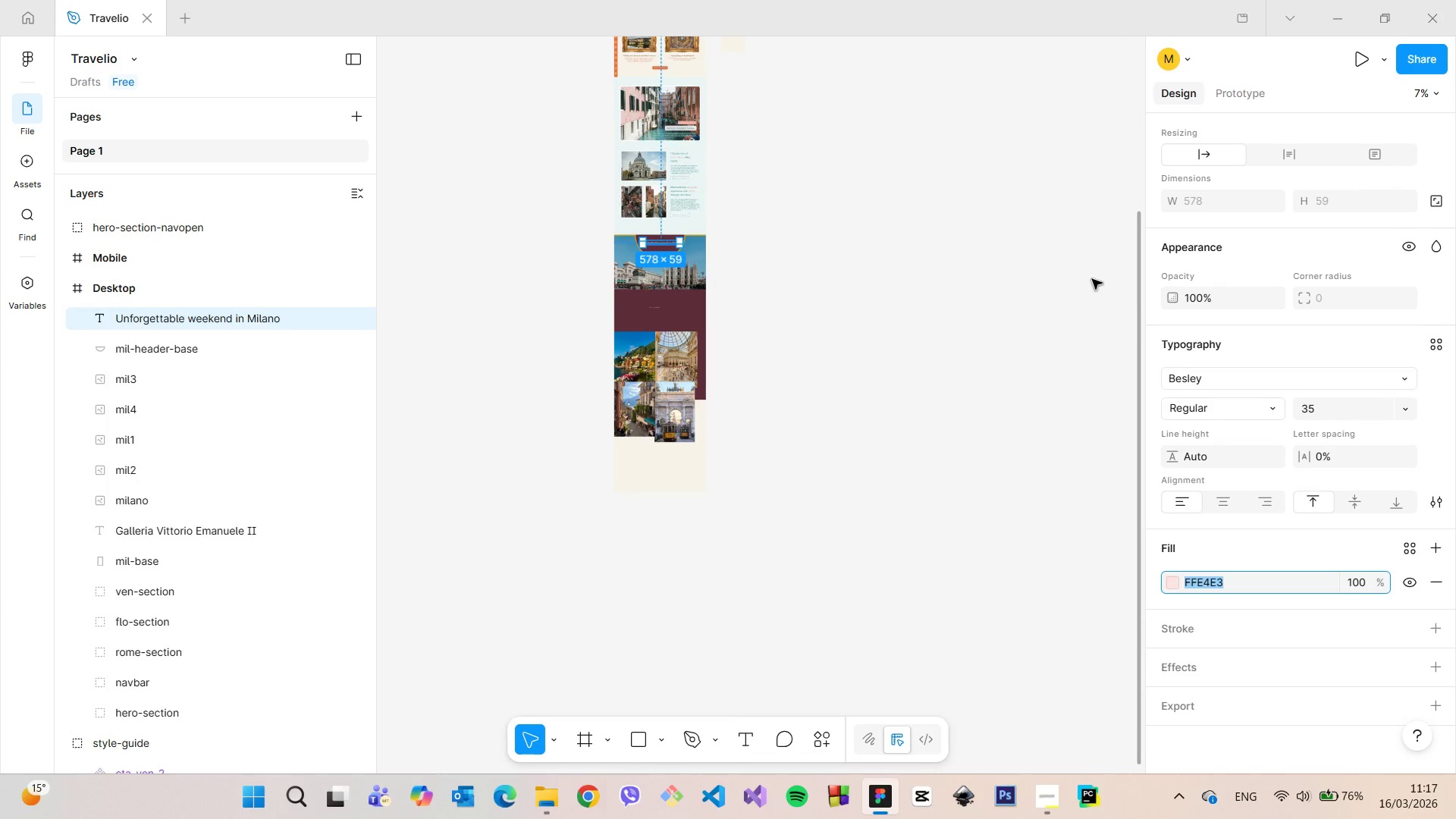 
left_click_drag(start_coordinate=[1135, 300], to_coordinate=[1135, 25])
 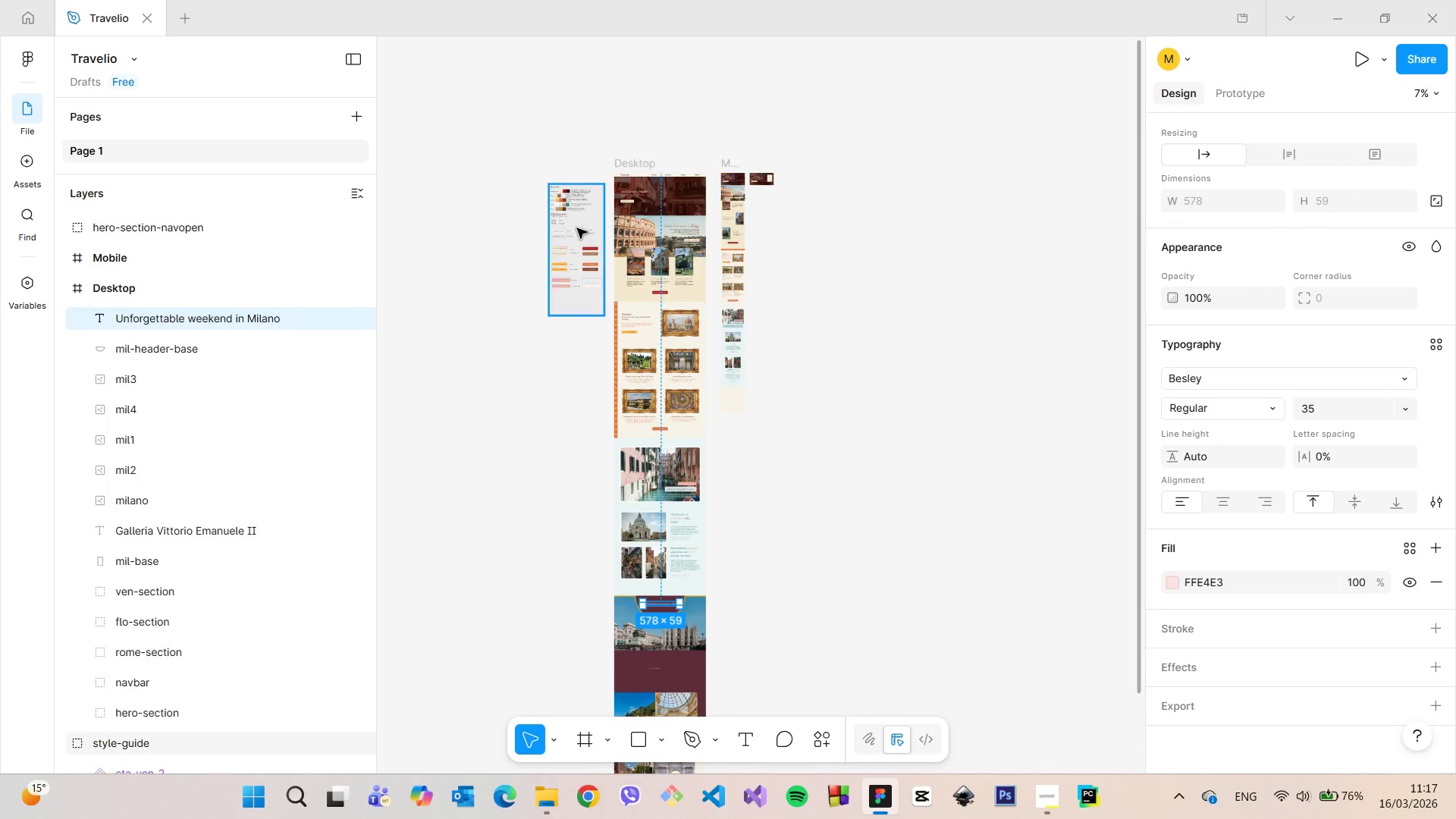 
scroll: coordinate [578, 229], scroll_direction: up, amount: 38.0
 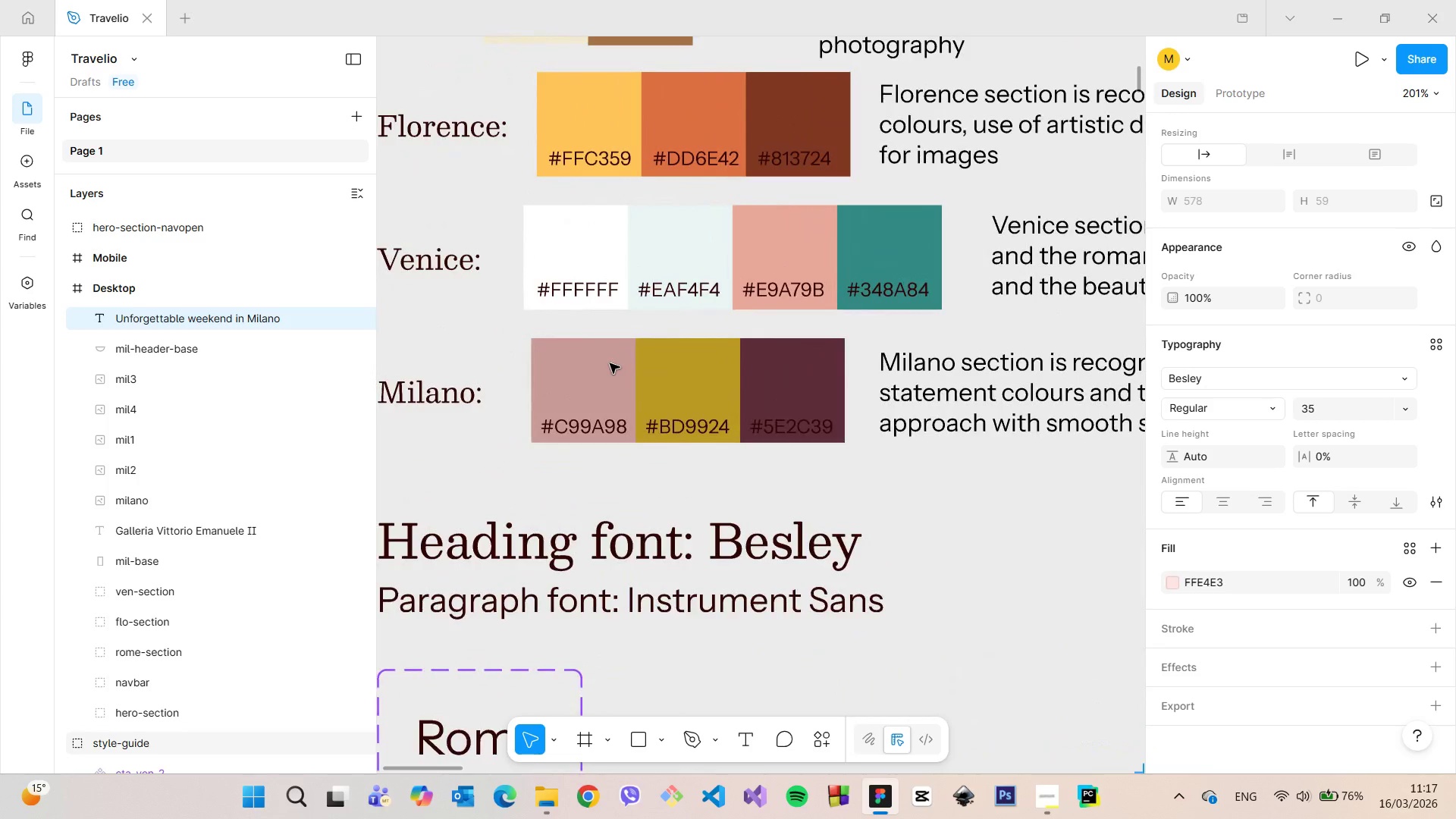 
double_click([610, 363])
 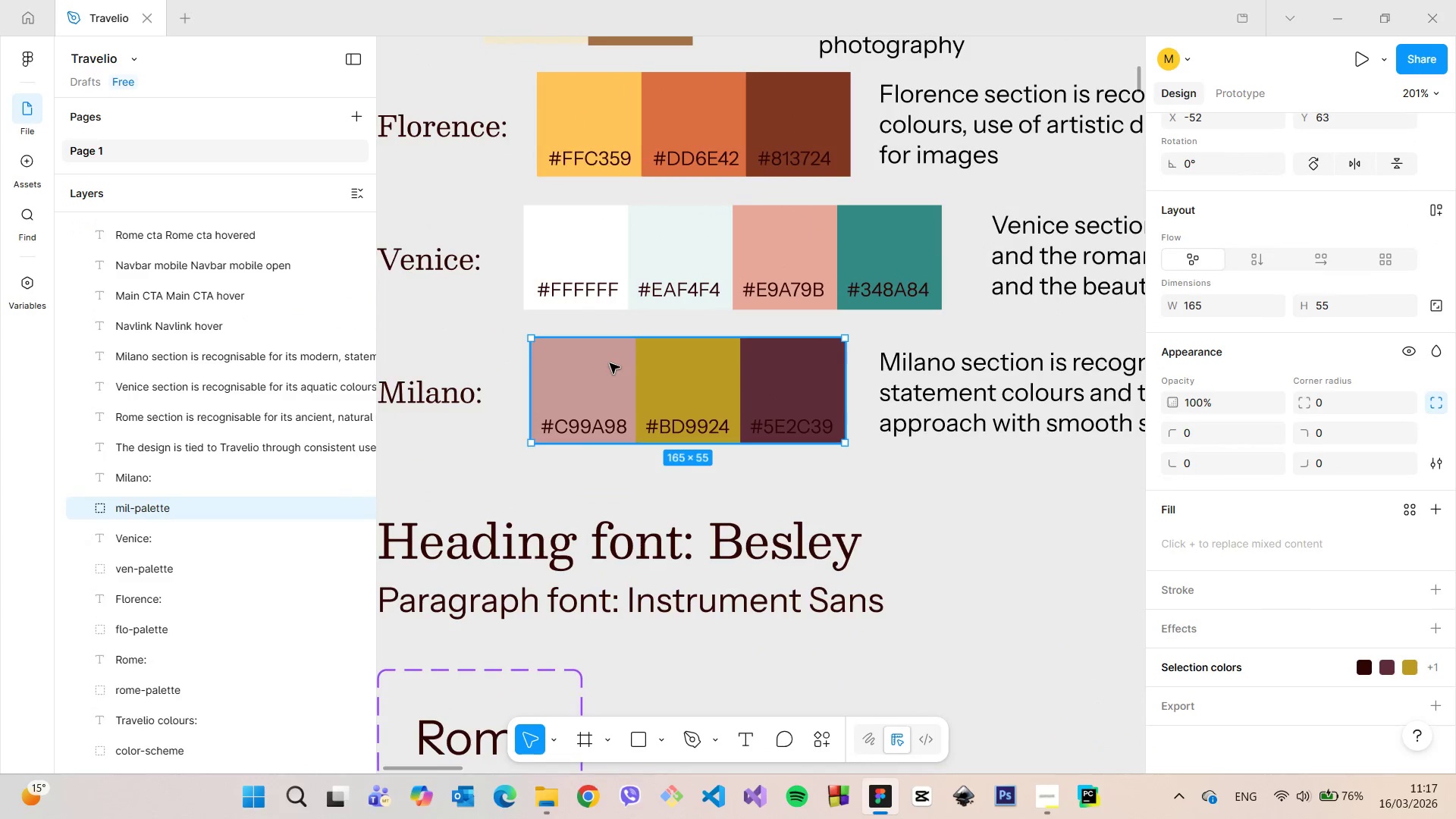 
double_click([610, 363])
 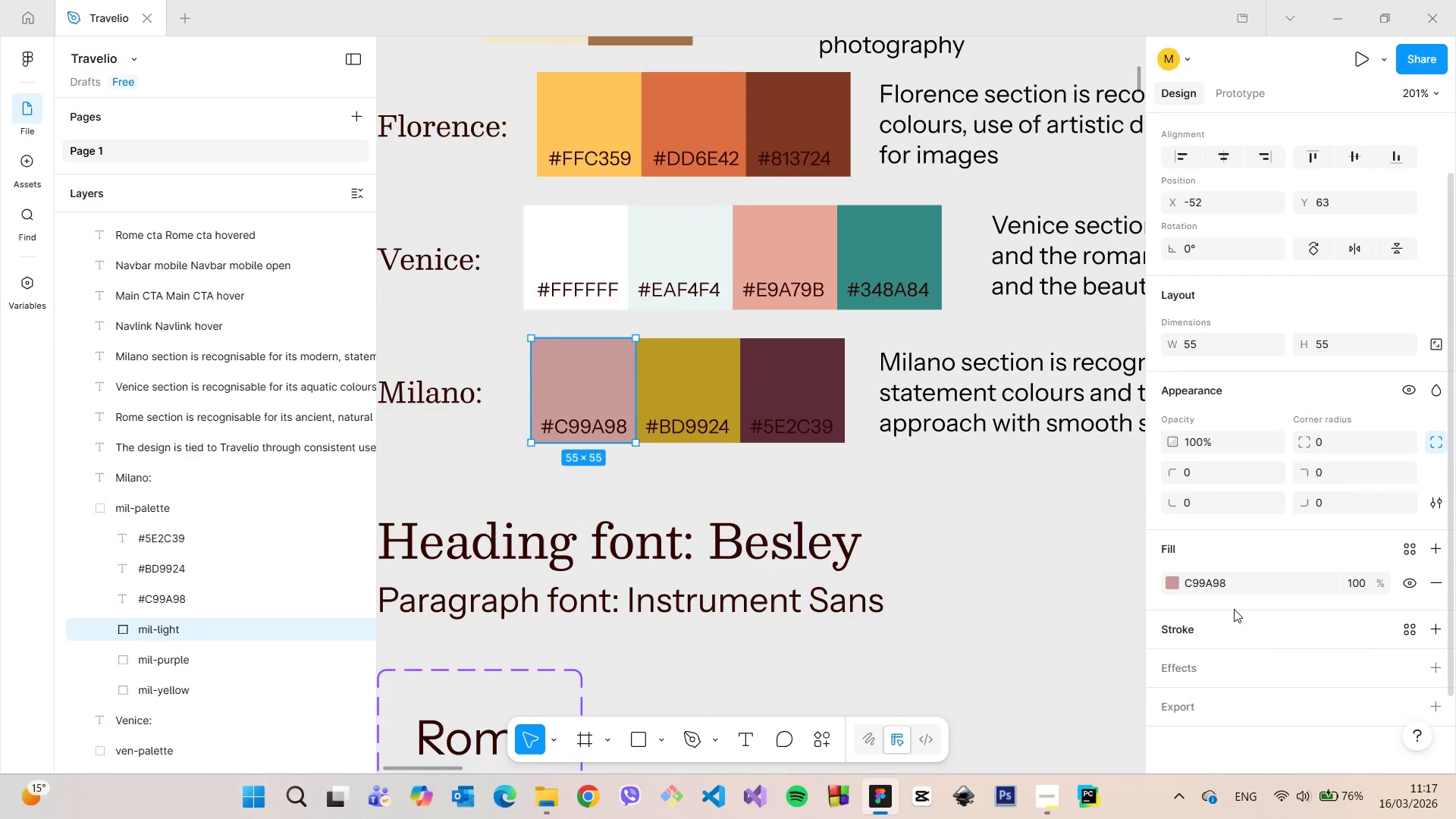 
left_click([1224, 582])
 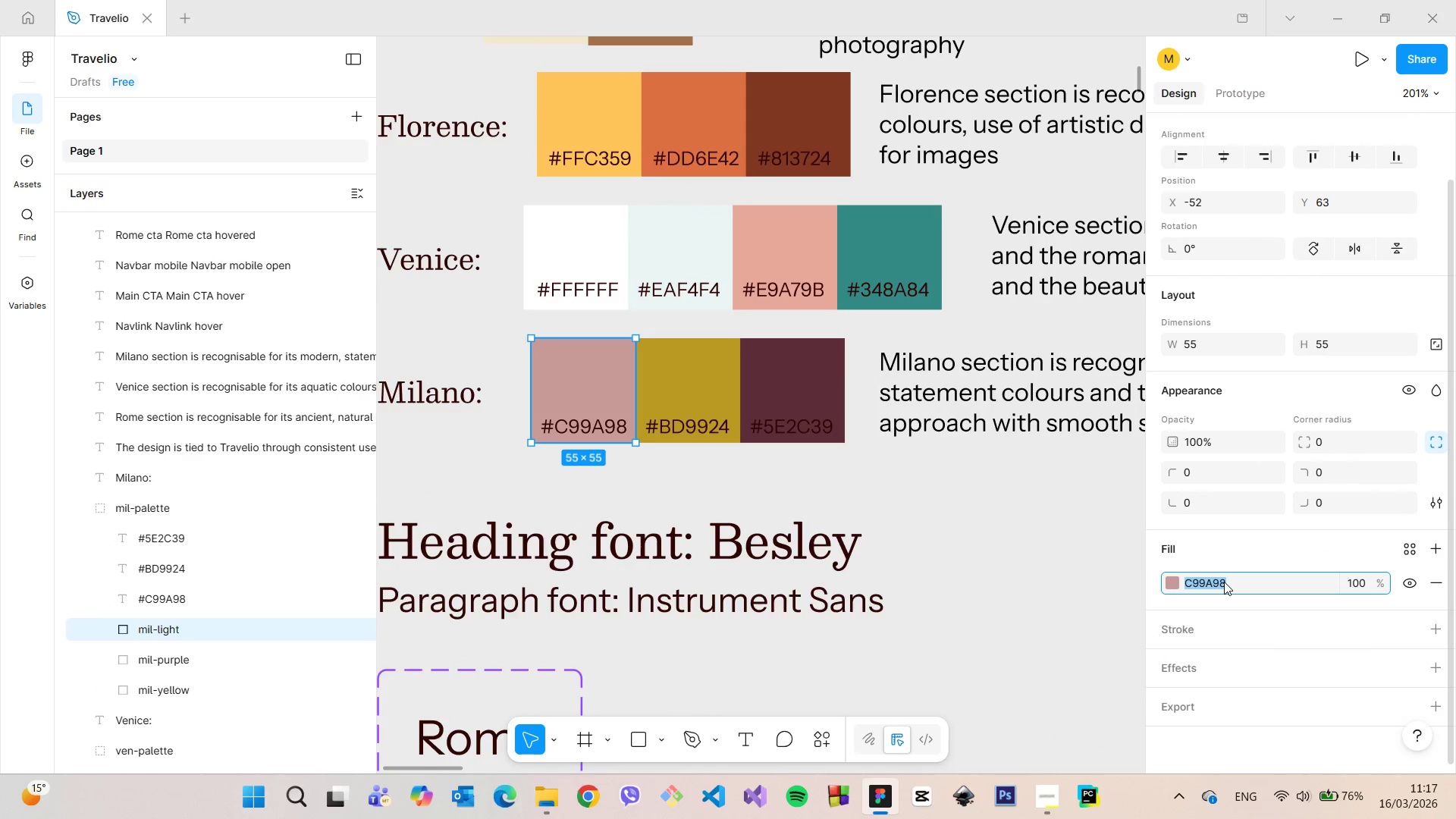 
key(Control+V)
 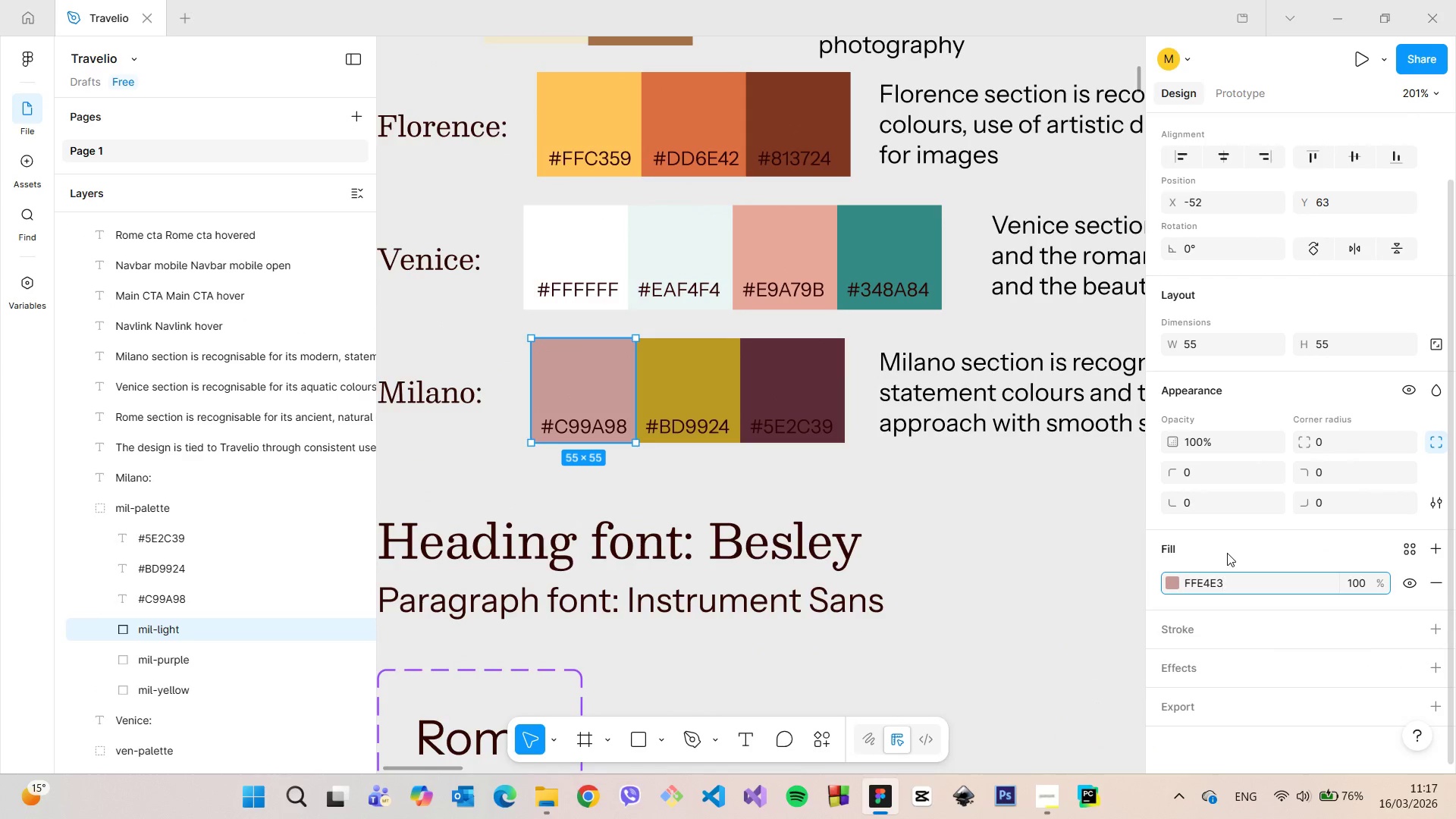 
left_click([1227, 553])
 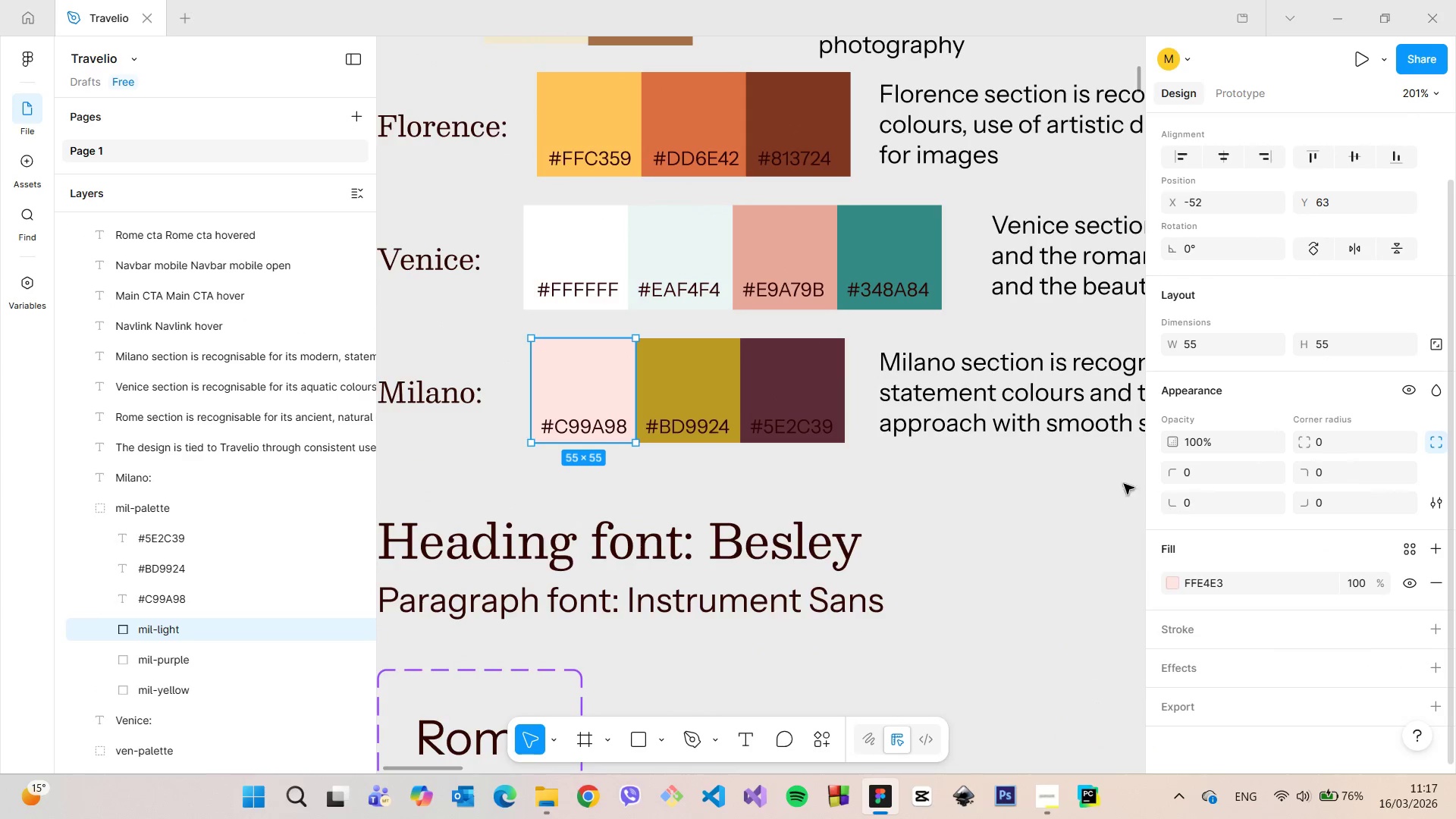 
left_click([983, 470])
 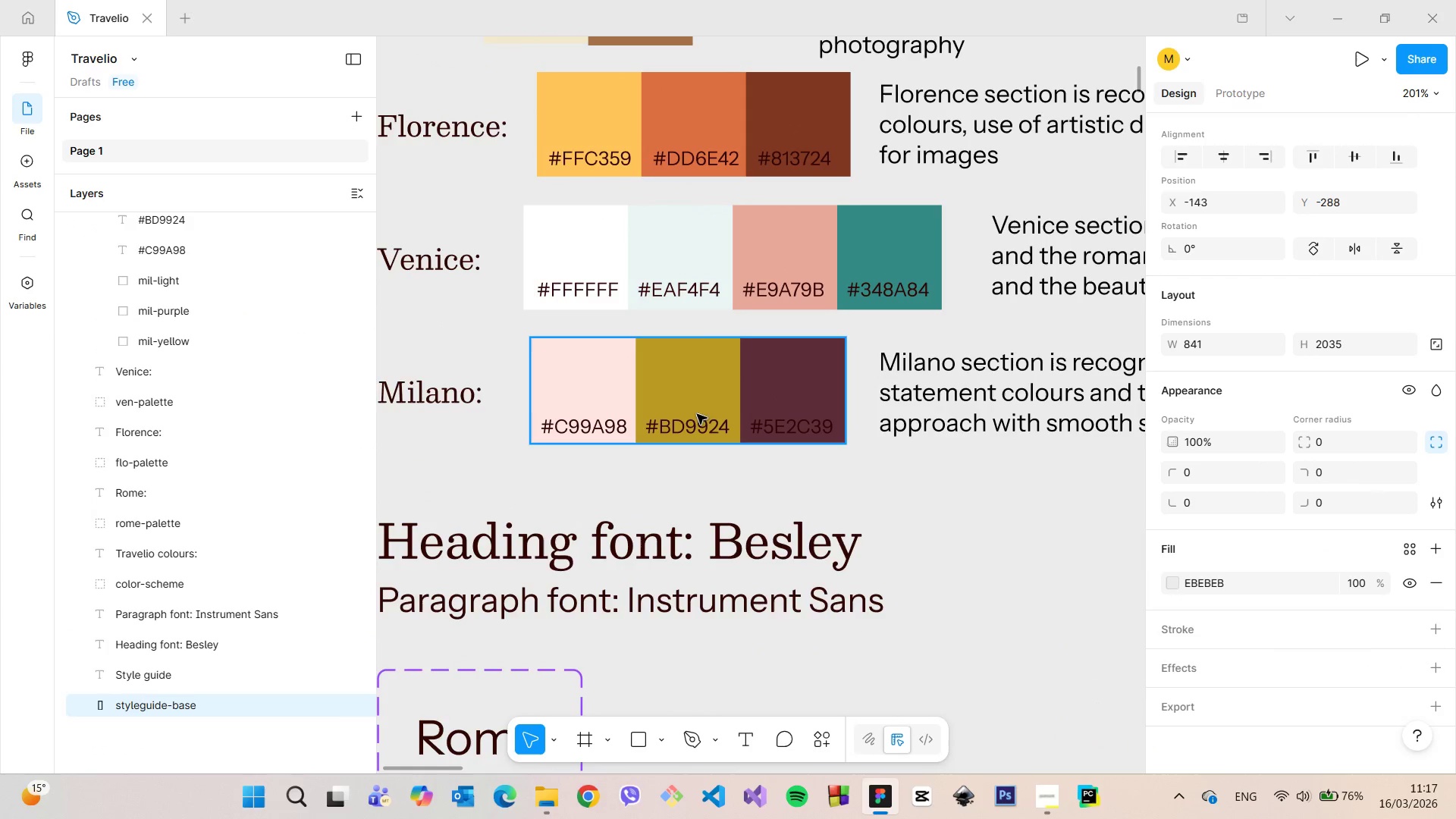 
double_click([603, 419])
 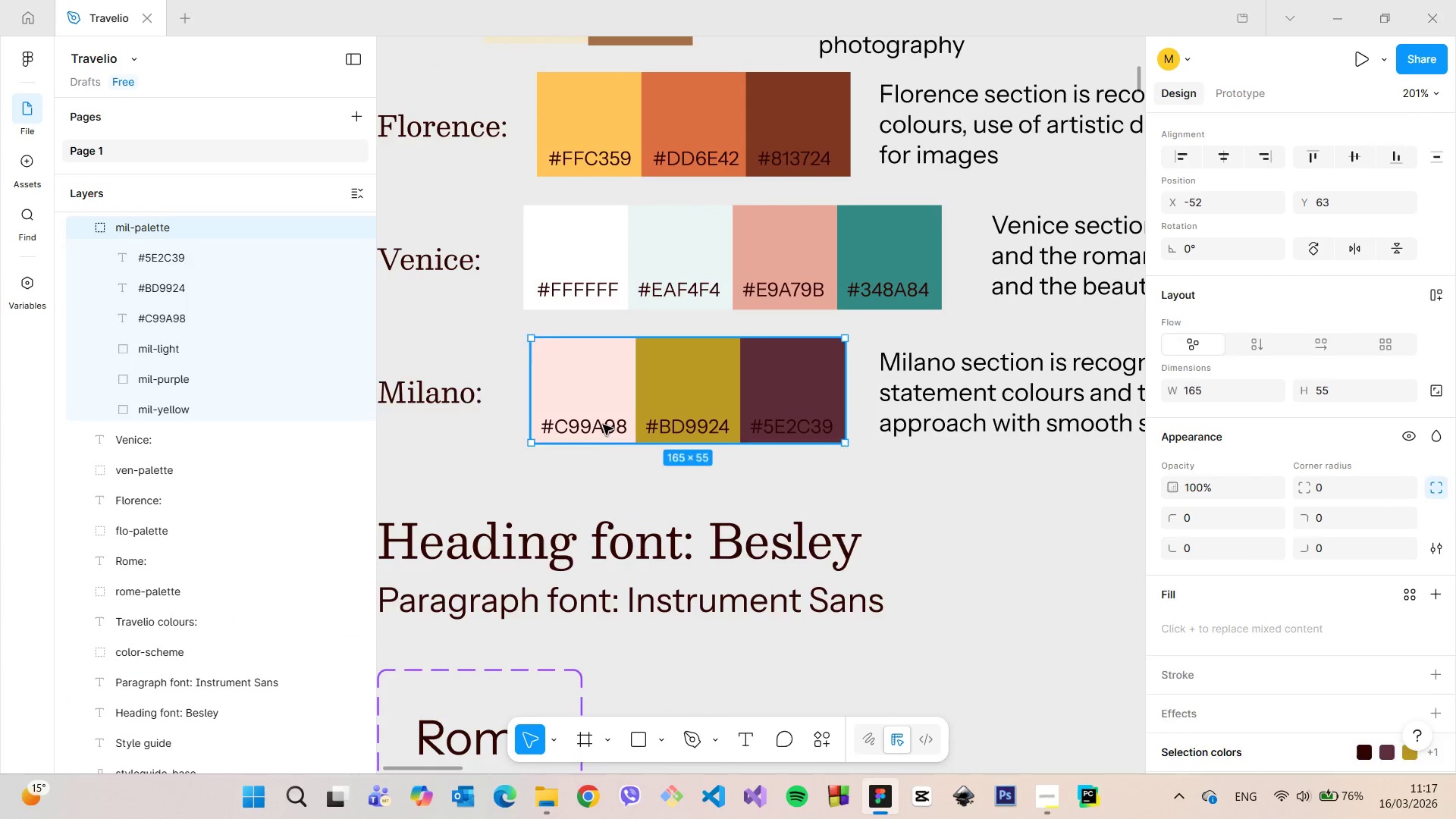 
triple_click([603, 425])
 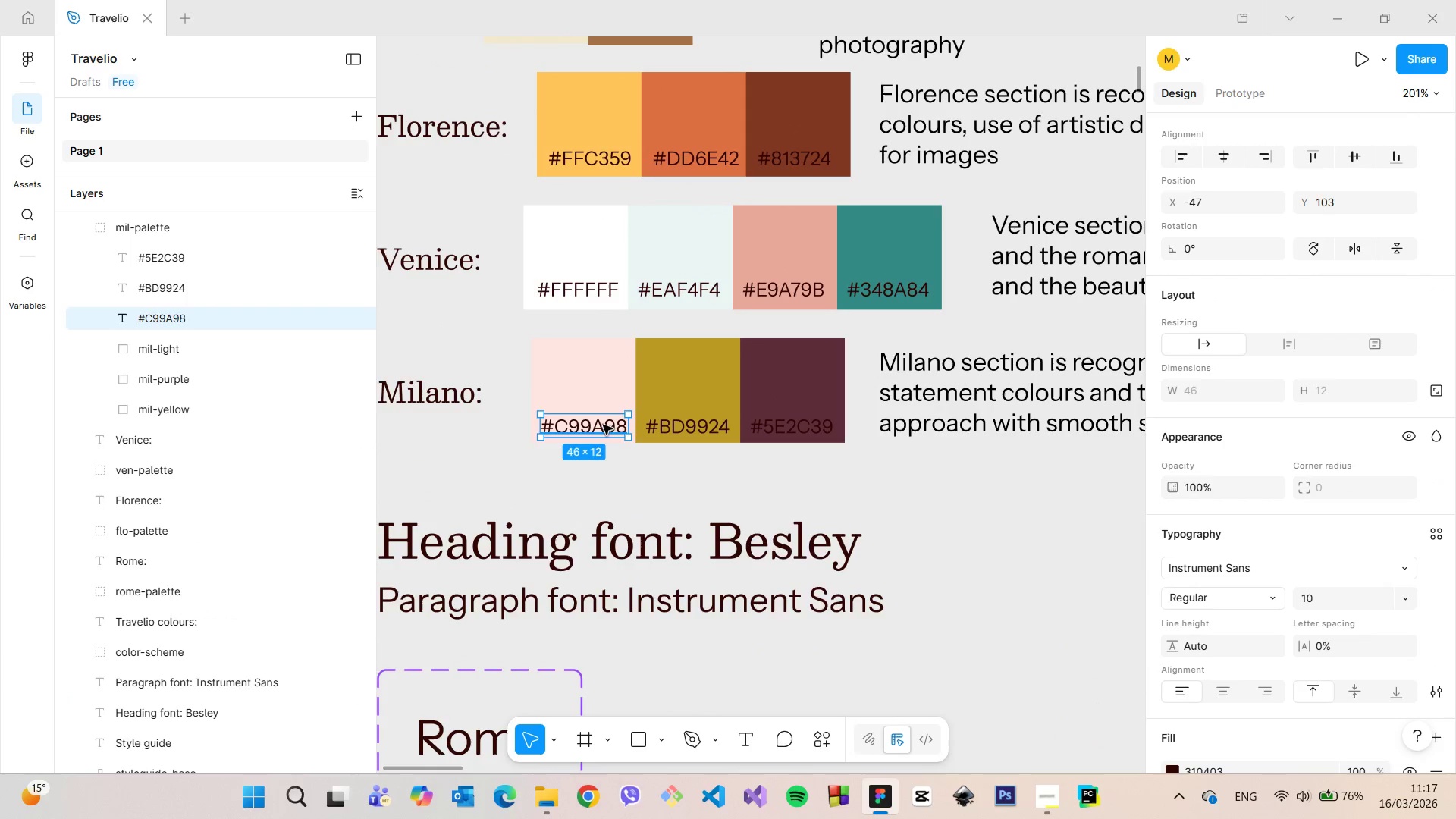 
triple_click([603, 425])
 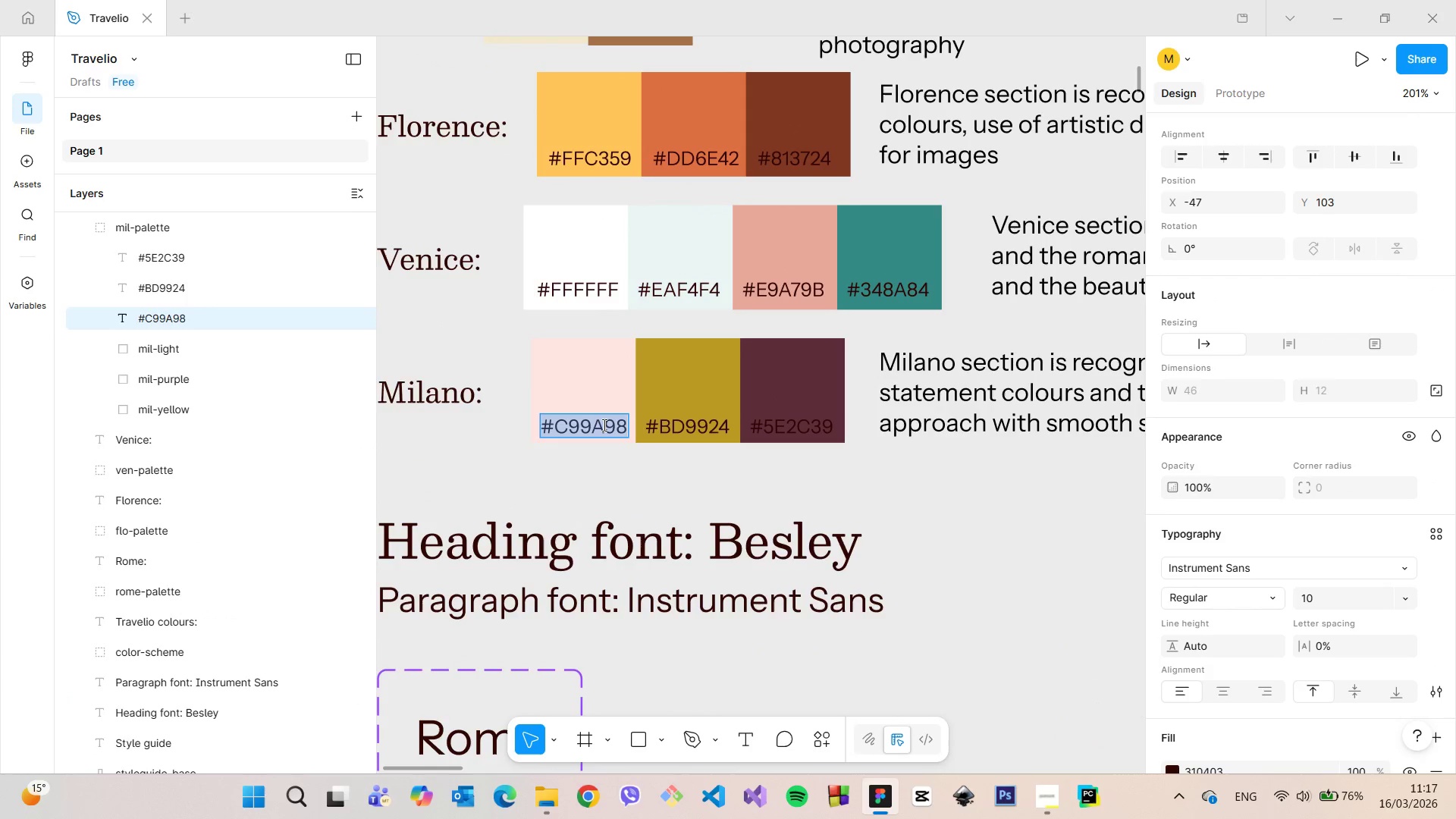 
triple_click([603, 425])
 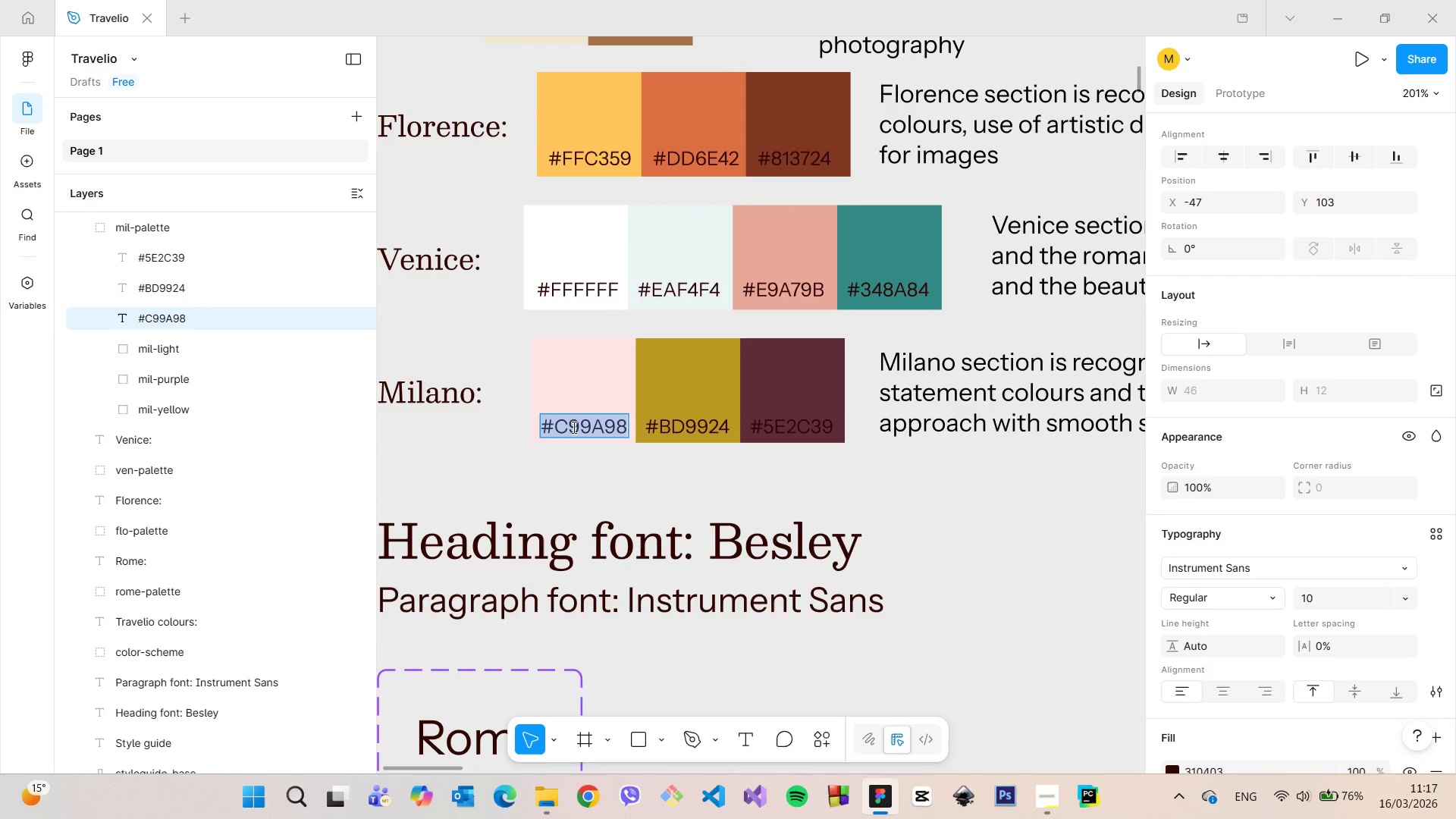 
triple_click([572, 427])
 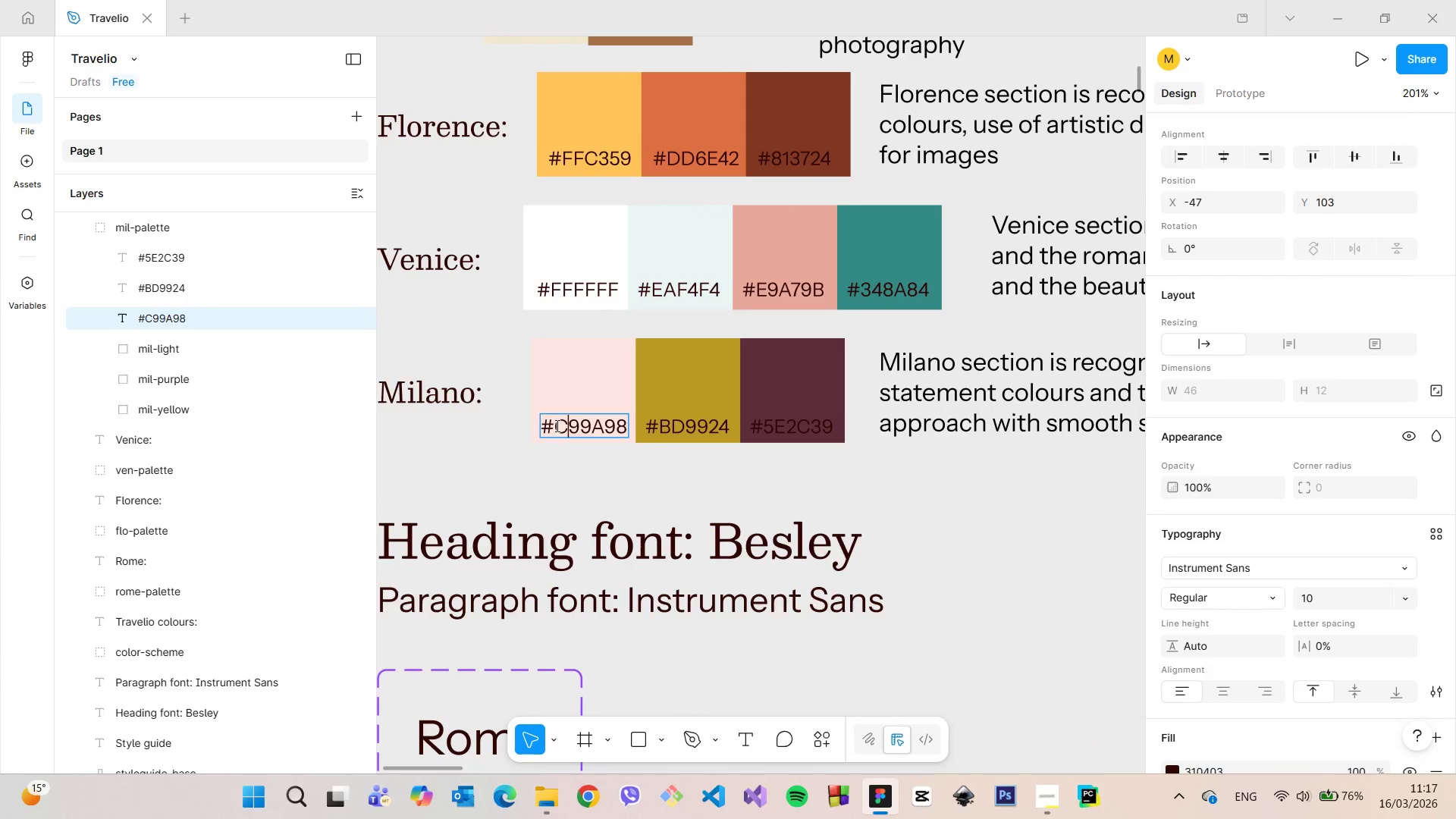 
left_click_drag(start_coordinate=[555, 425], to_coordinate=[627, 426])
 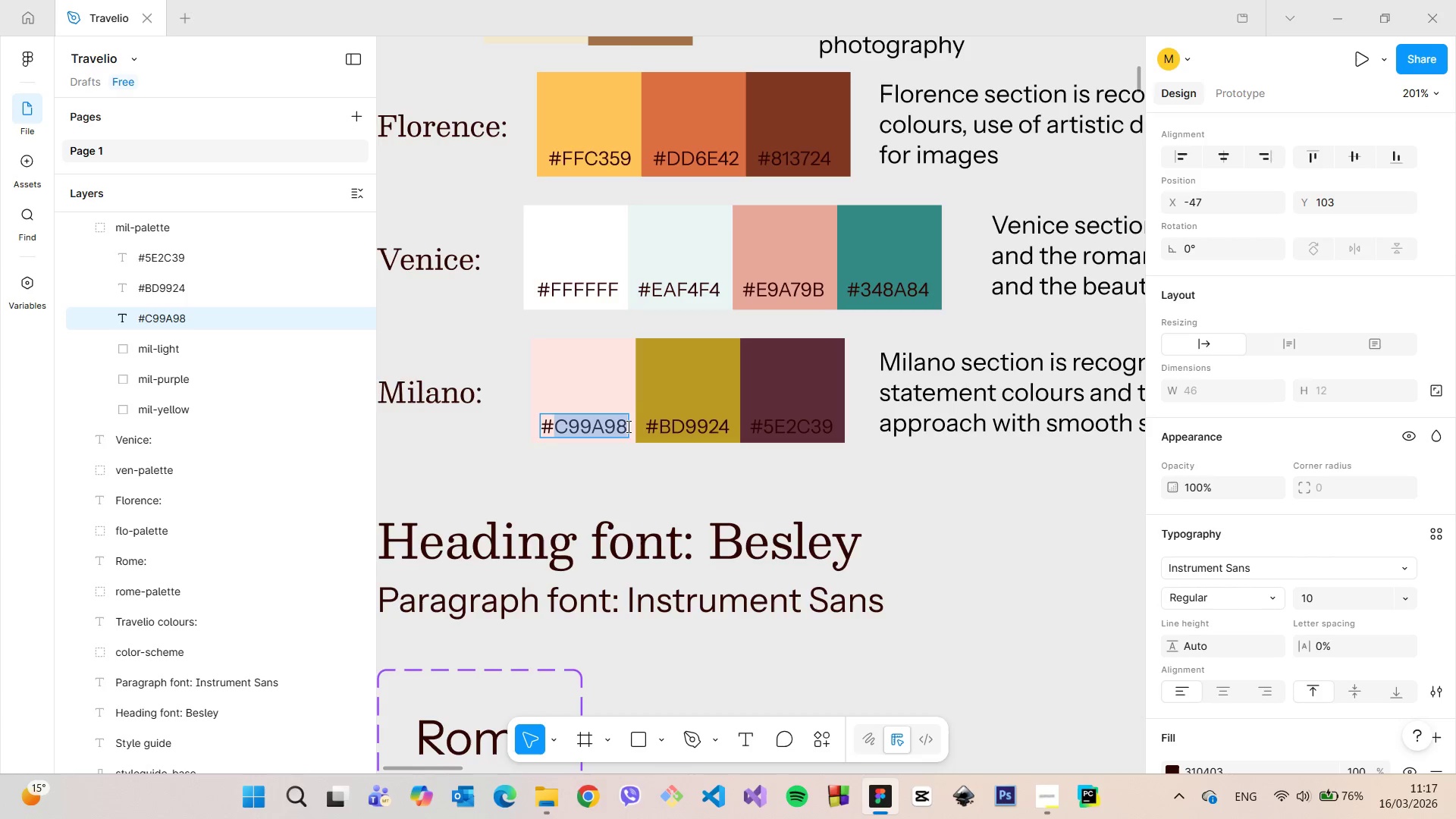 
key(Control+ControlLeft)
 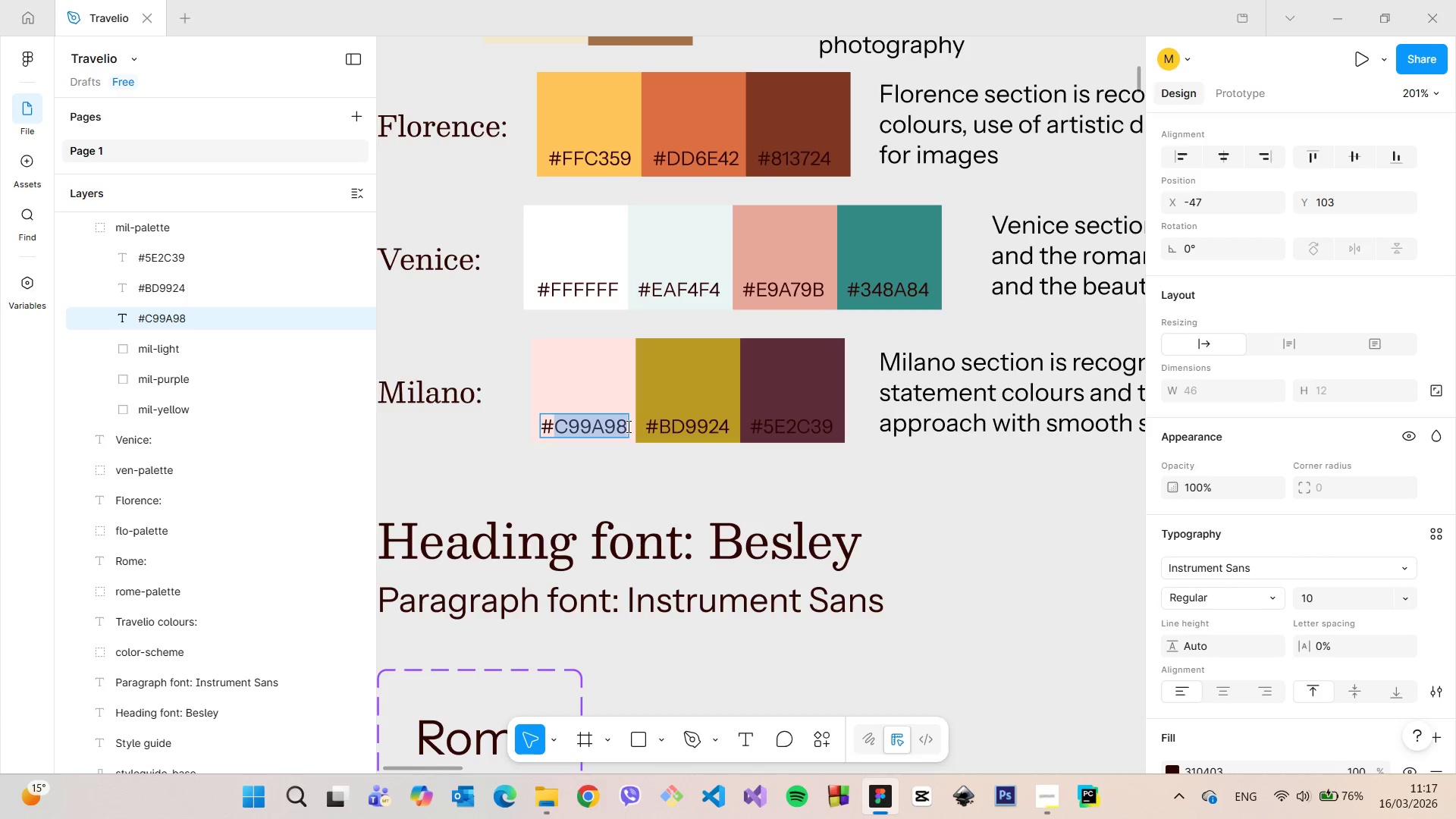 
key(Control+V)
 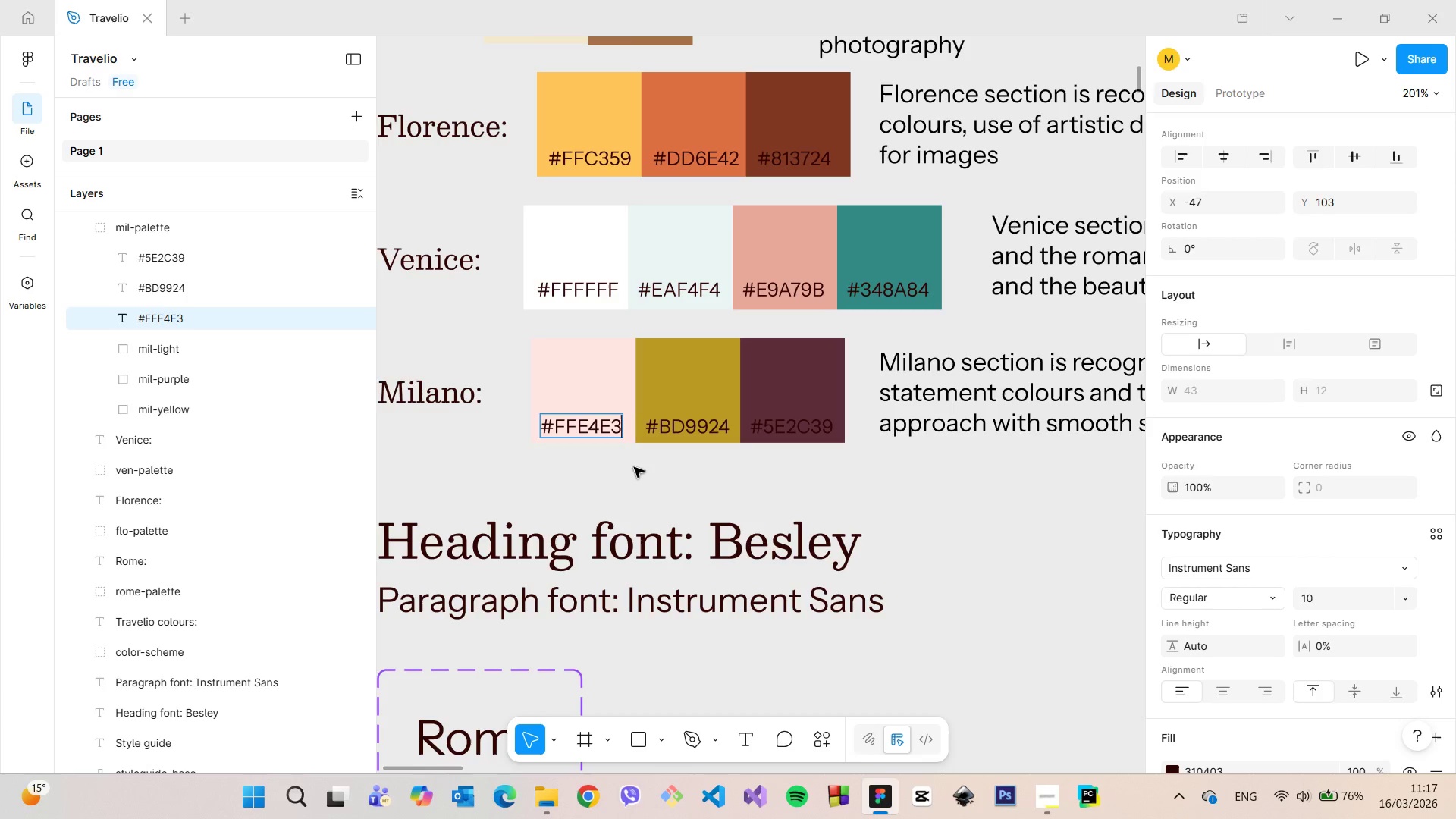 
left_click([634, 467])
 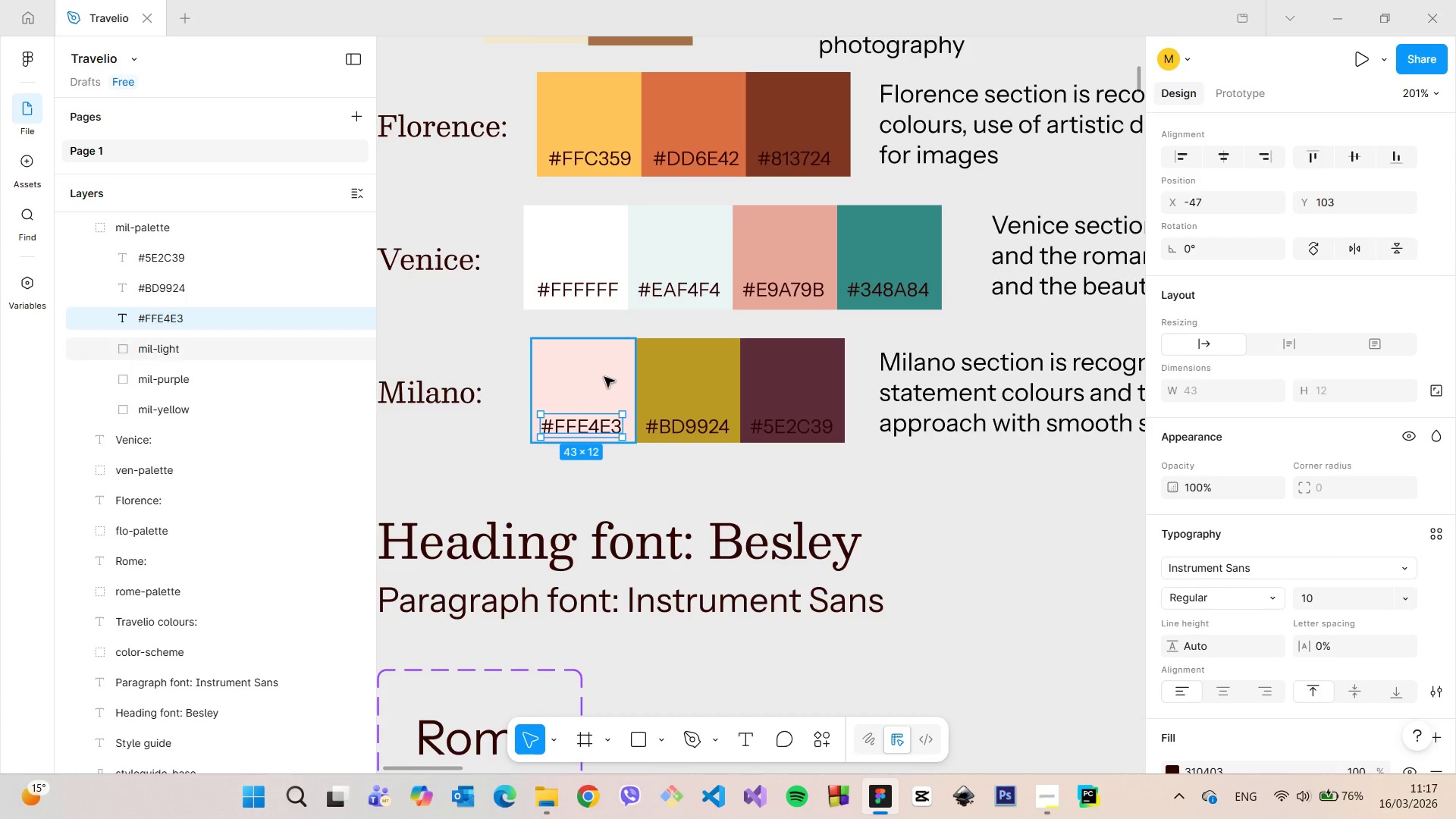 
left_click([604, 377])
 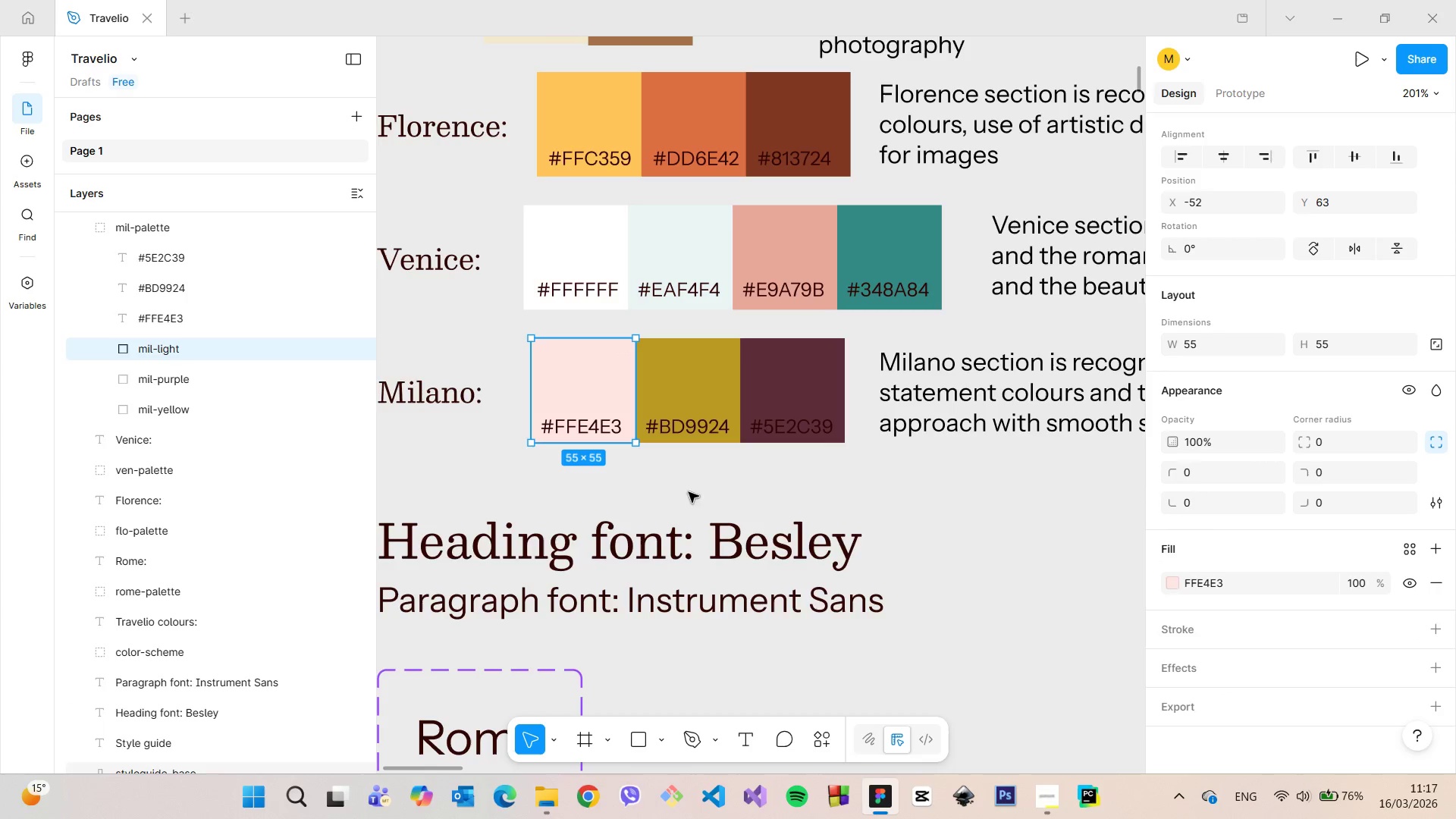 
left_click([914, 502])
 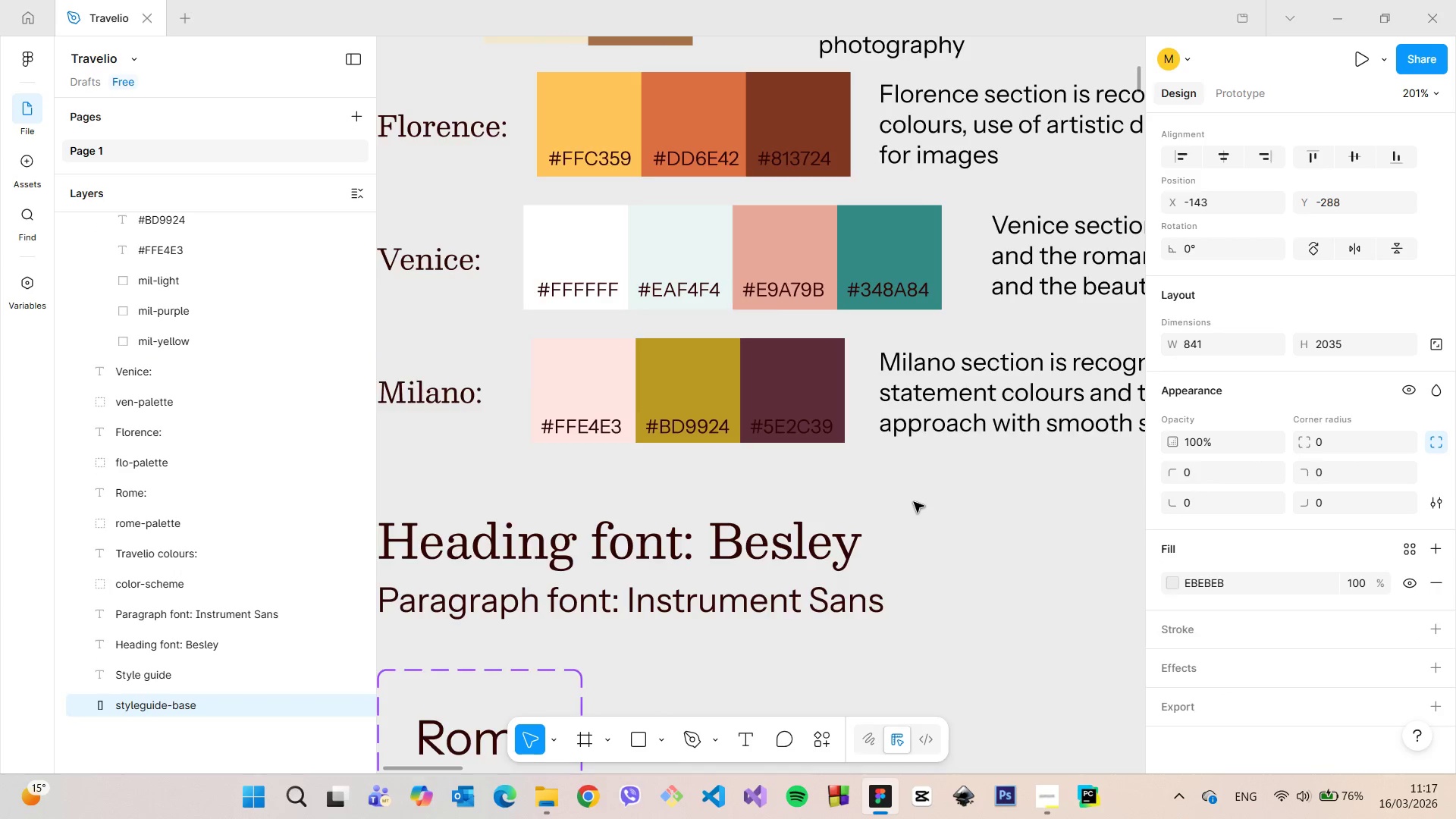 
scroll: coordinate [911, 535], scroll_direction: down, amount: 51.0
 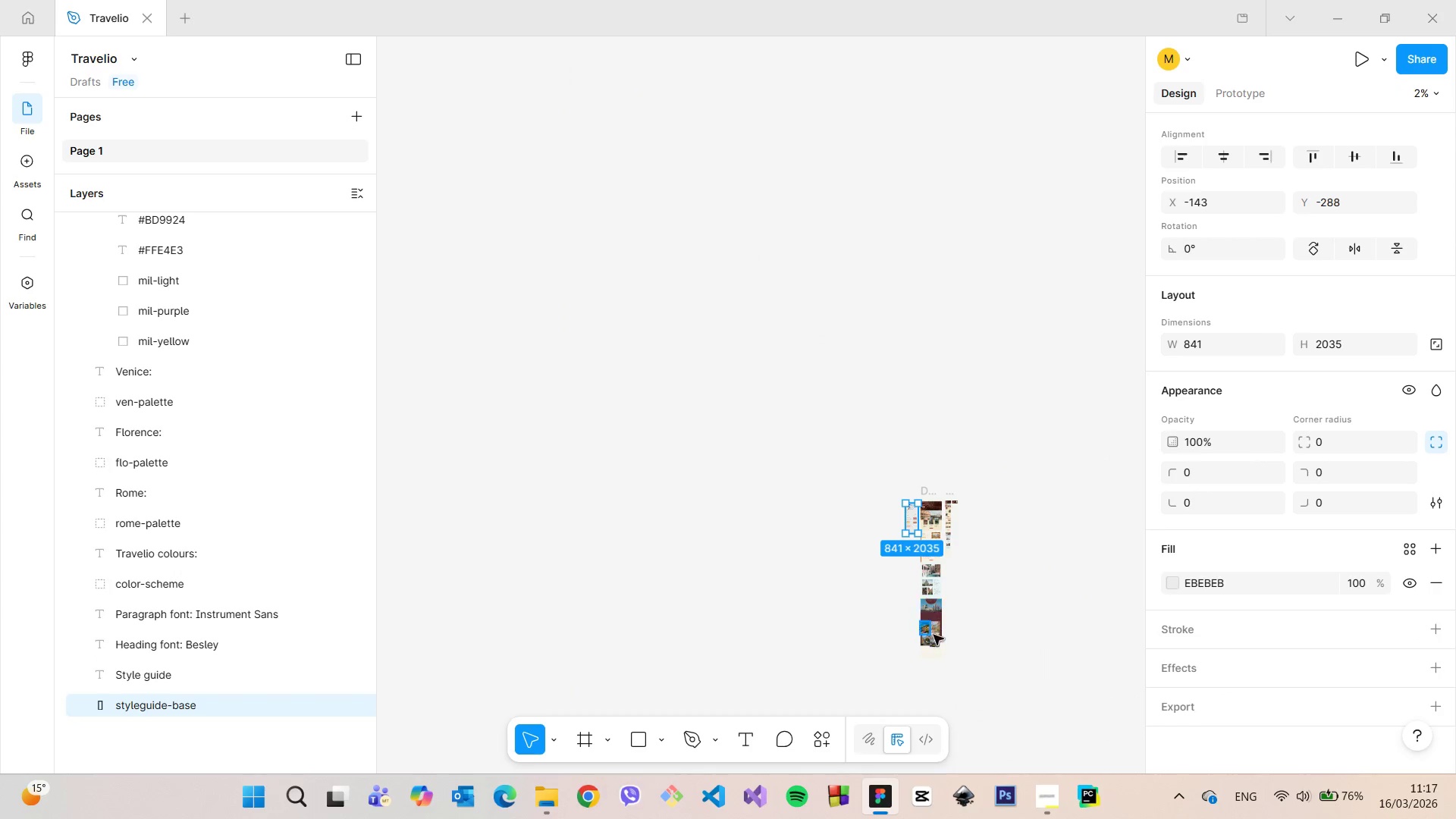 
scroll: coordinate [942, 604], scroll_direction: up, amount: 24.0
 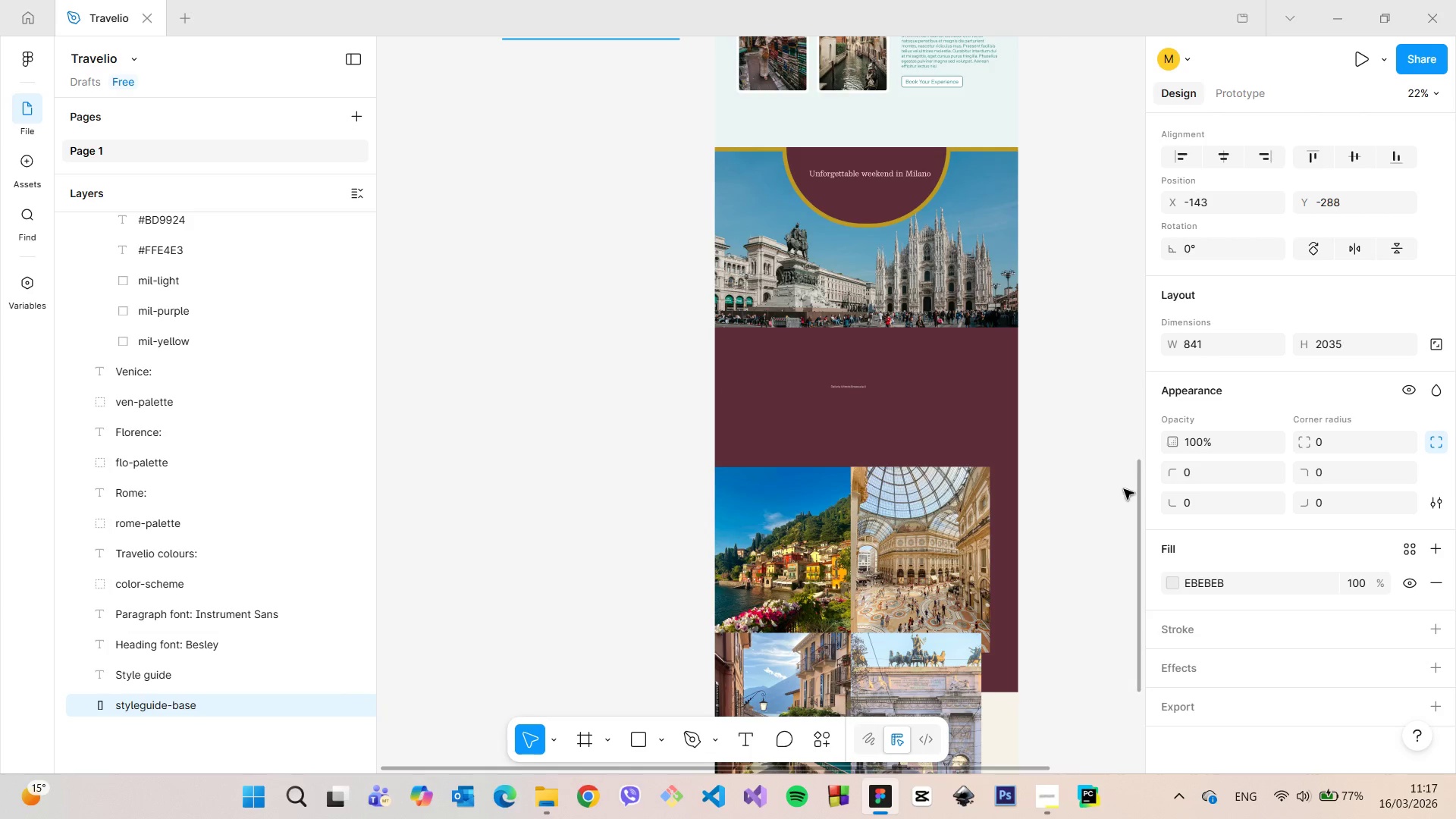 
left_click_drag(start_coordinate=[1134, 493], to_coordinate=[1135, 439])
 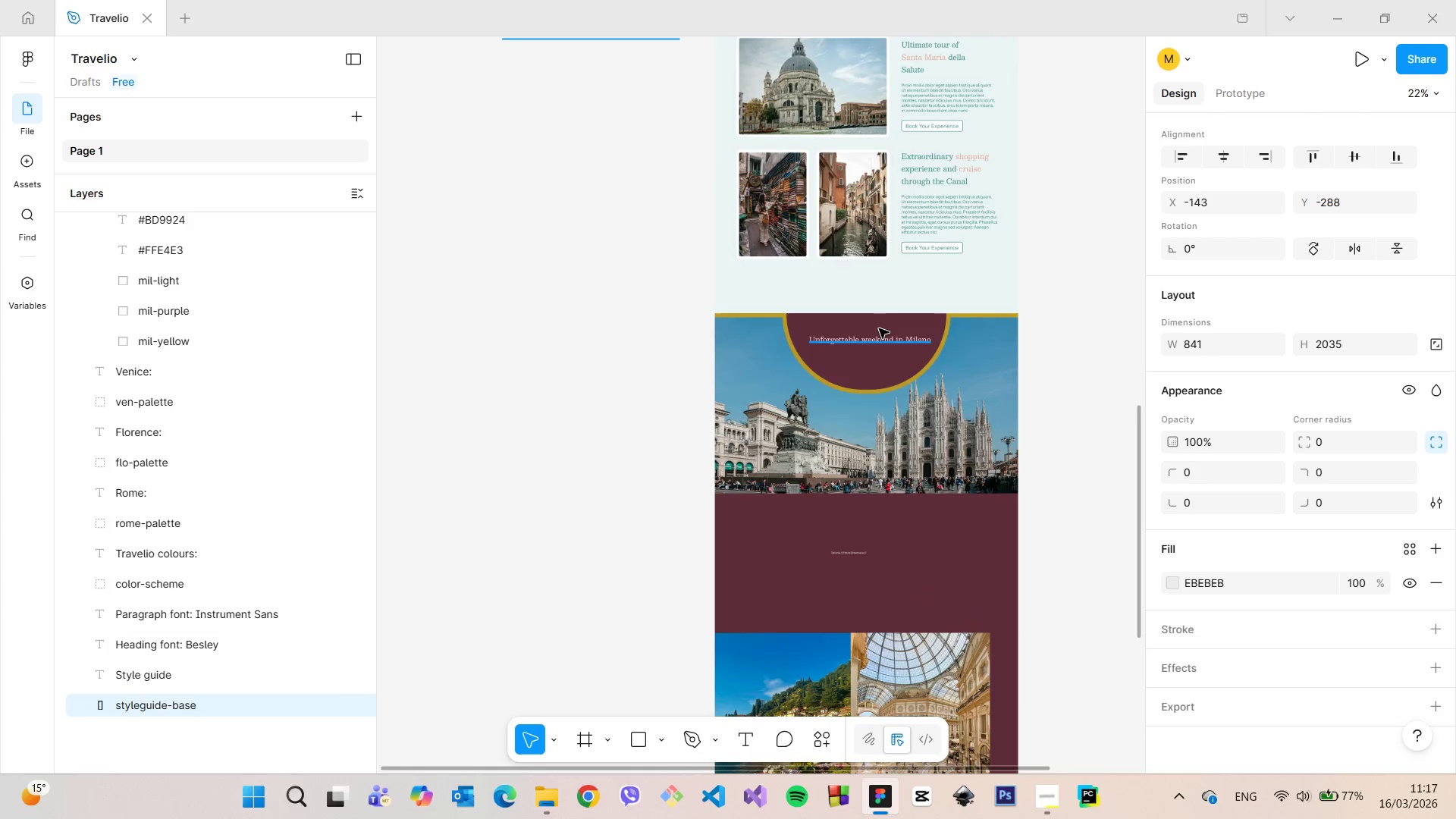 
scroll: coordinate [879, 327], scroll_direction: up, amount: 8.0
 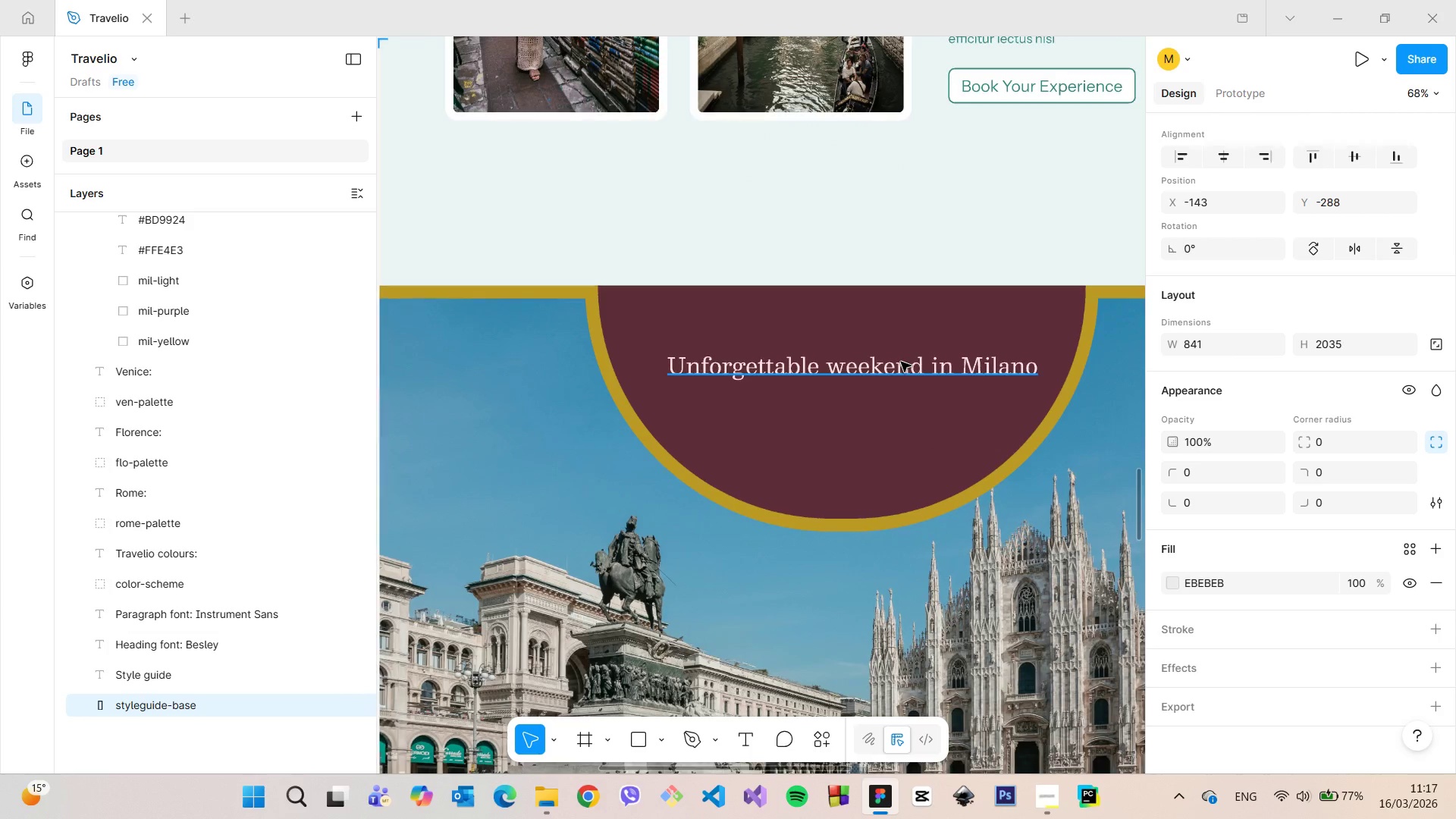 
left_click([901, 362])
 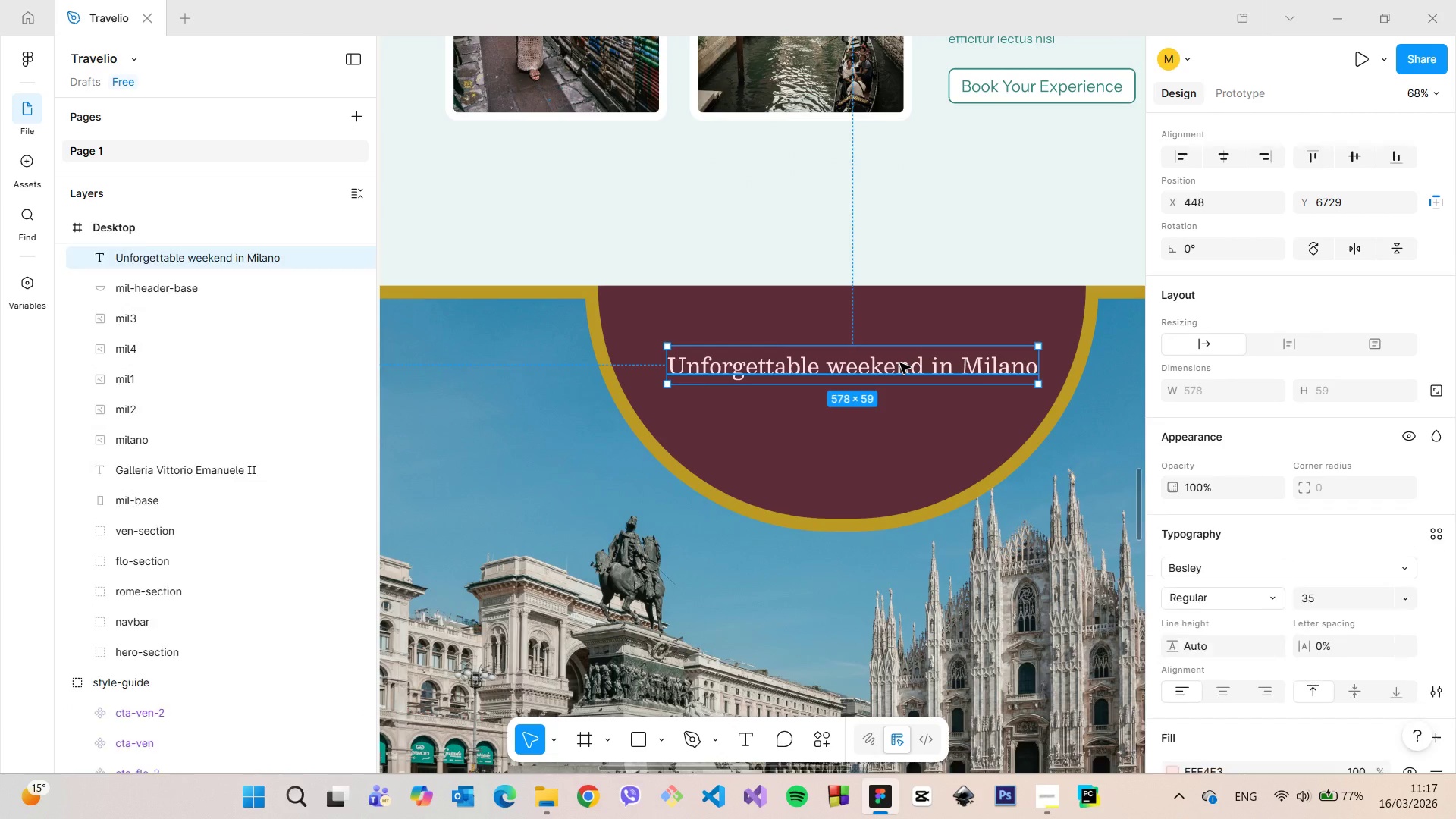 
left_click_drag(start_coordinate=[900, 363], to_coordinate=[889, 336])
 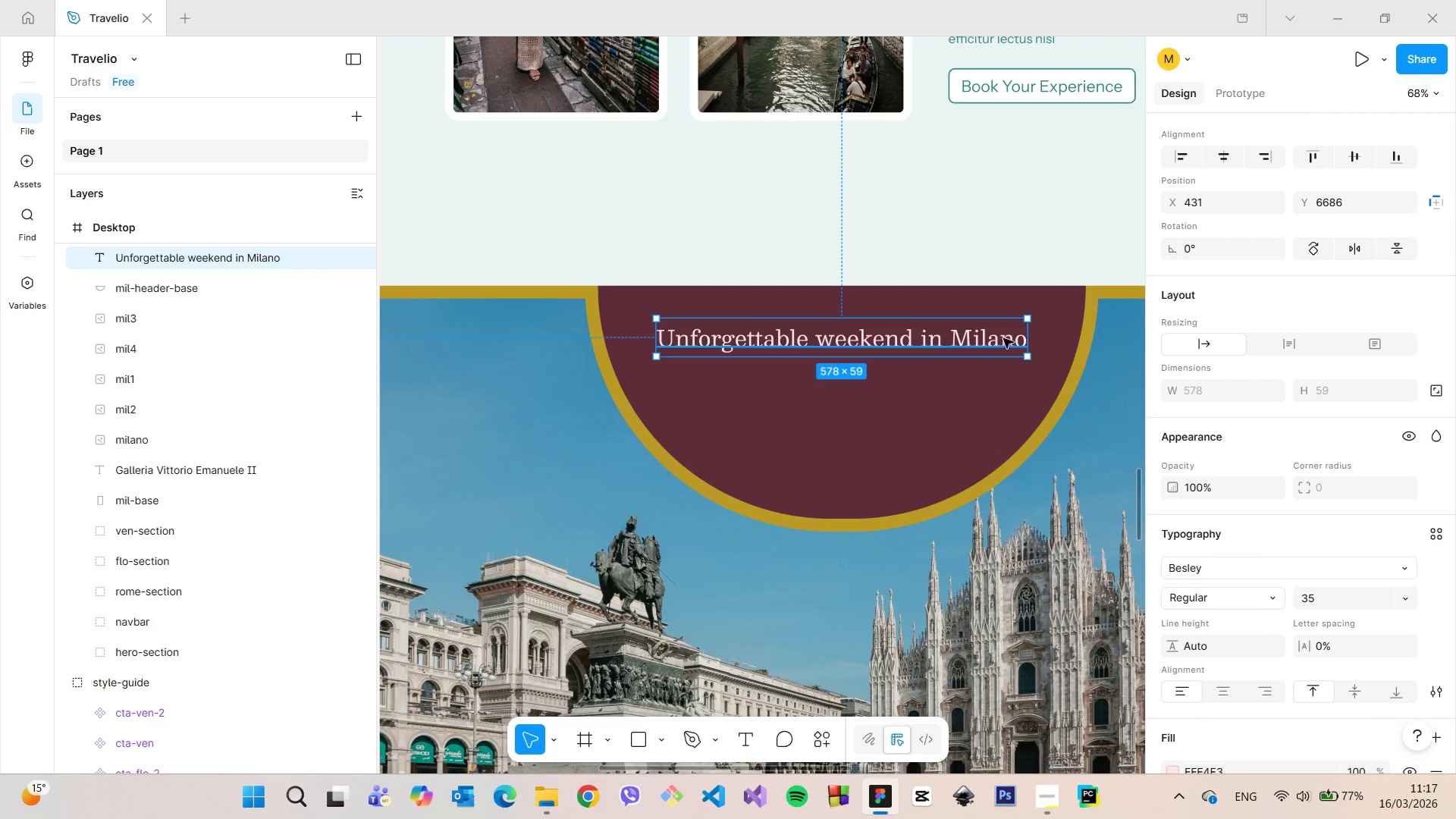 
hold_key(key=AltLeft, duration=1.09)
 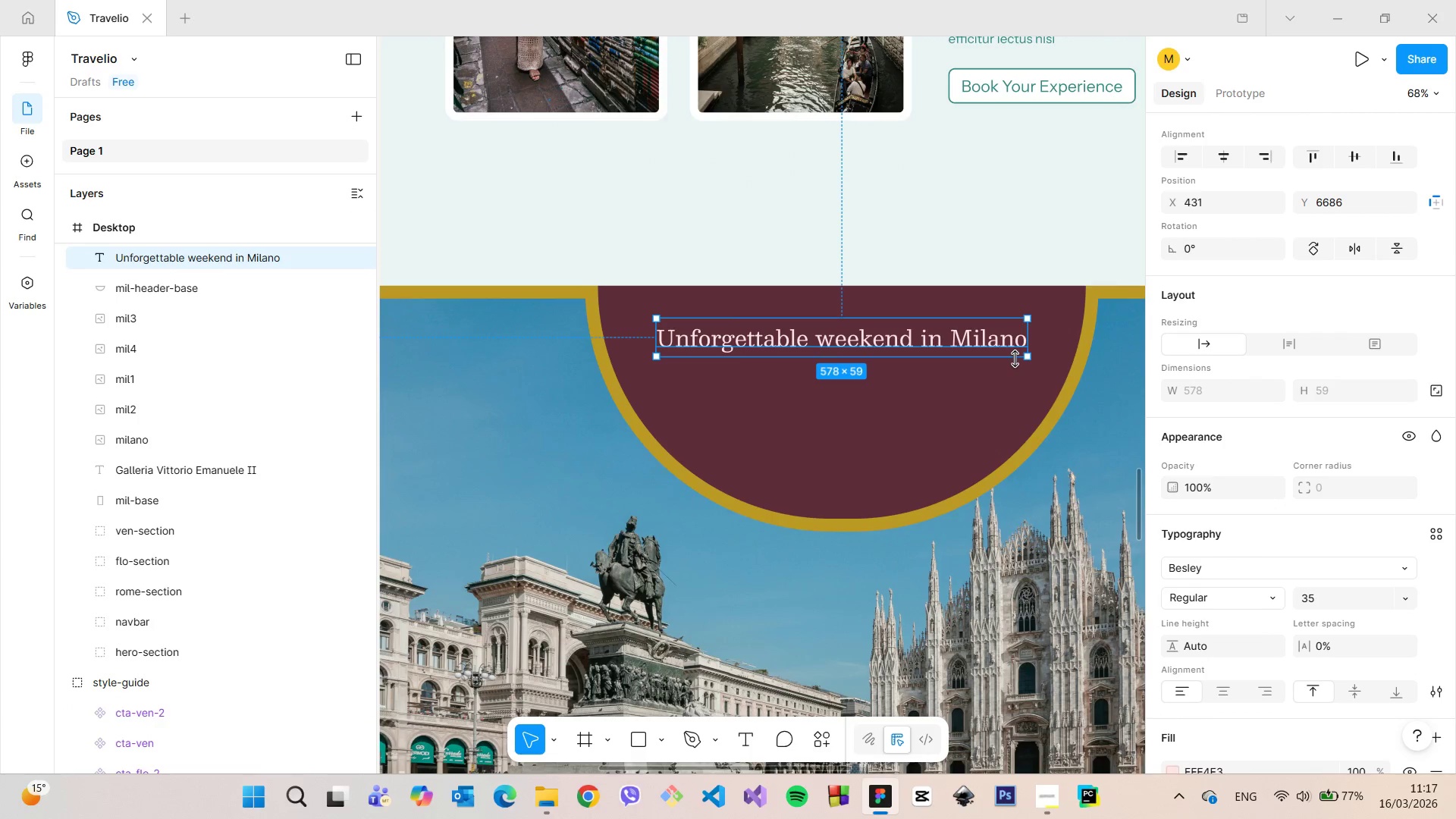 
left_click([1107, 480])
 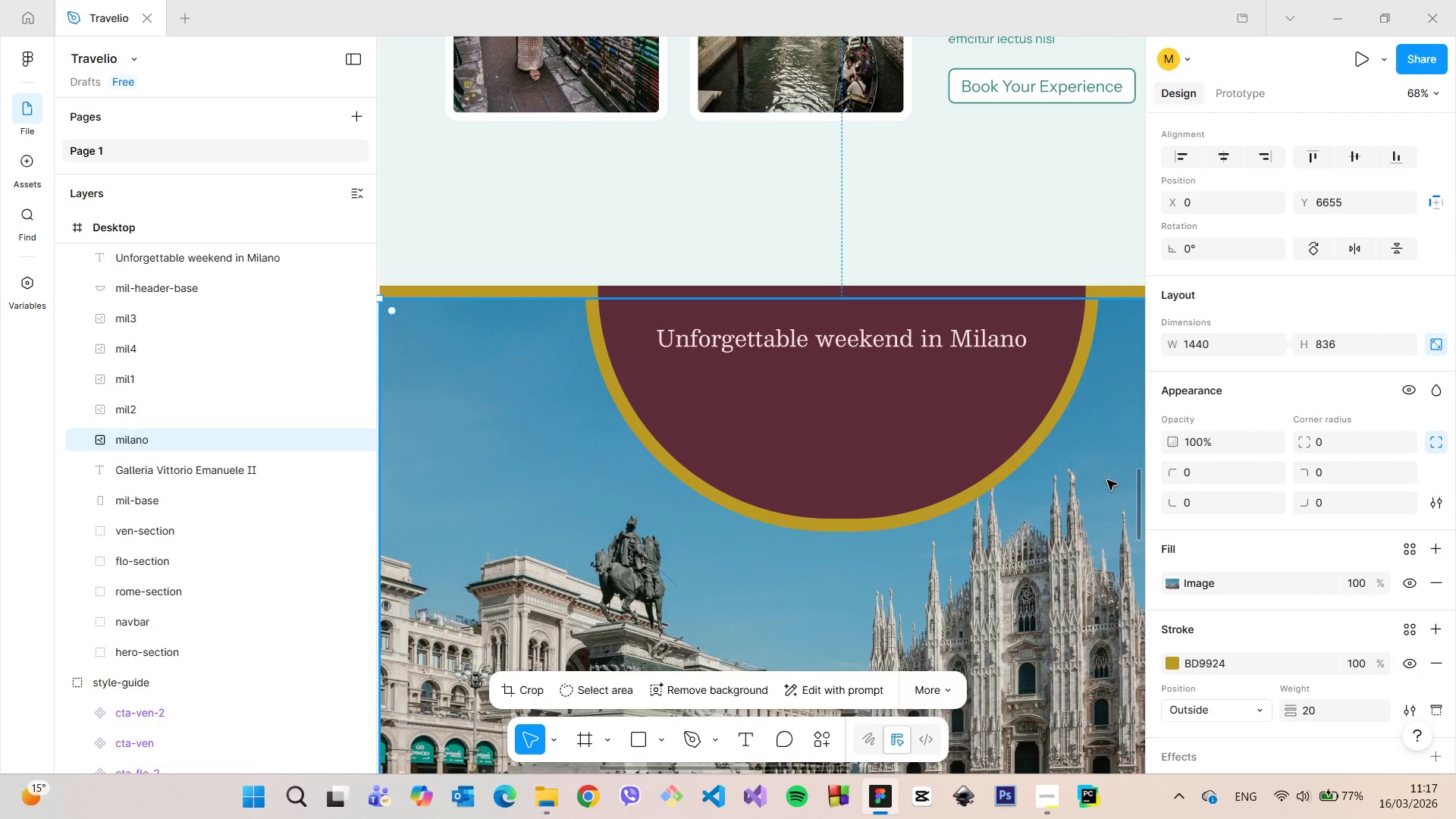 
scroll: coordinate [1107, 480], scroll_direction: down, amount: 3.0
 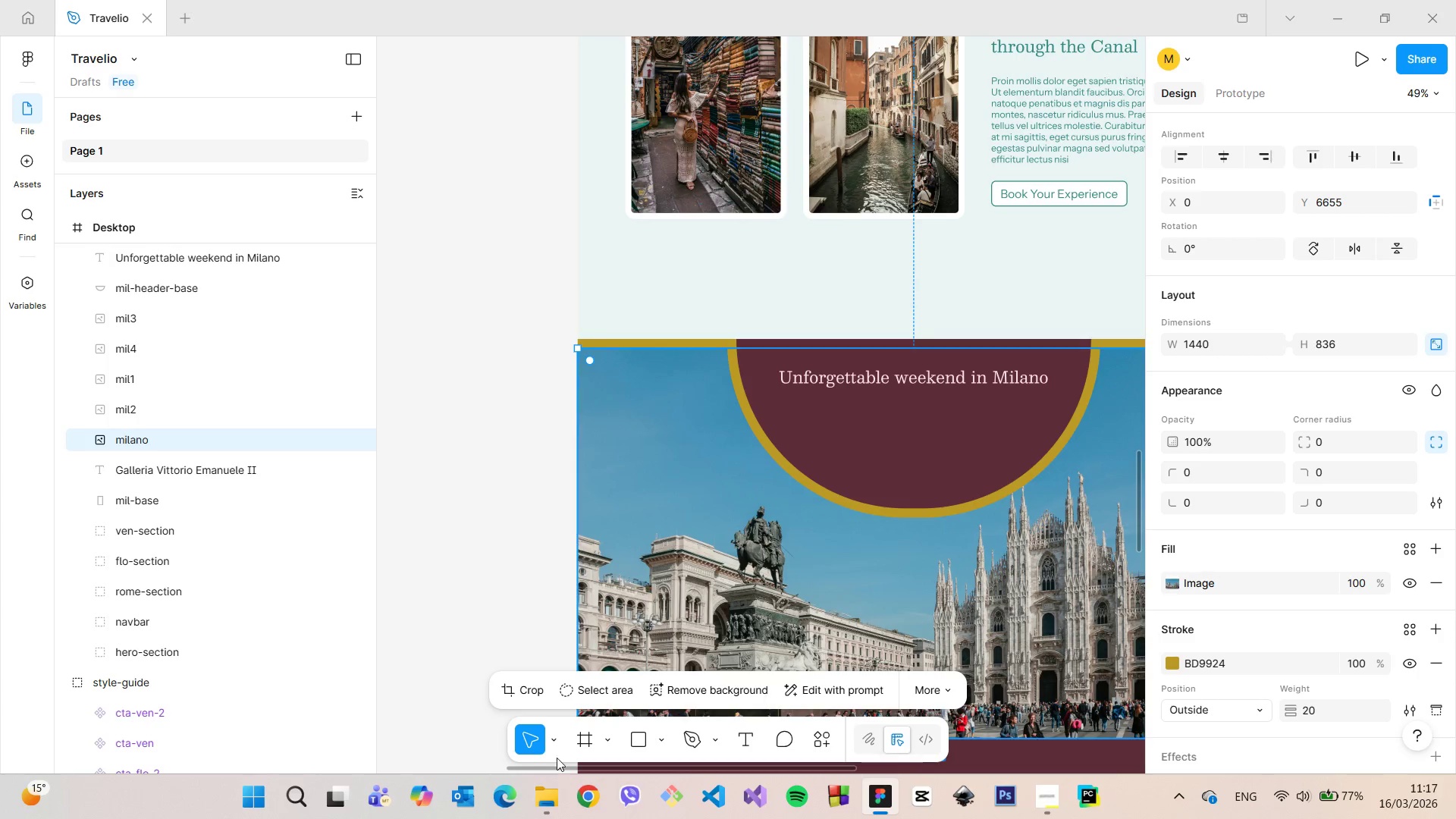 
left_click([582, 799])
 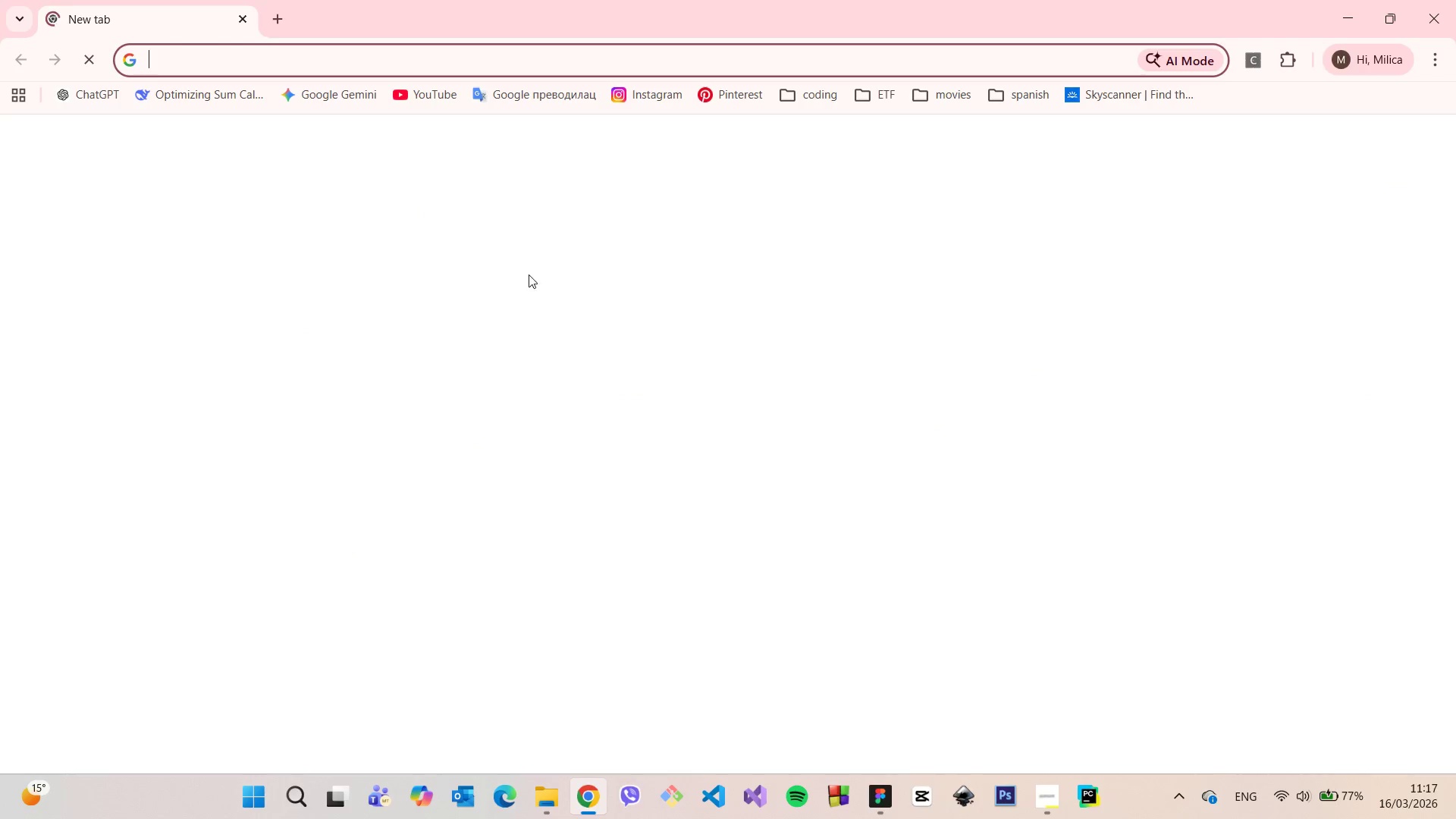 
left_click([591, 389])
 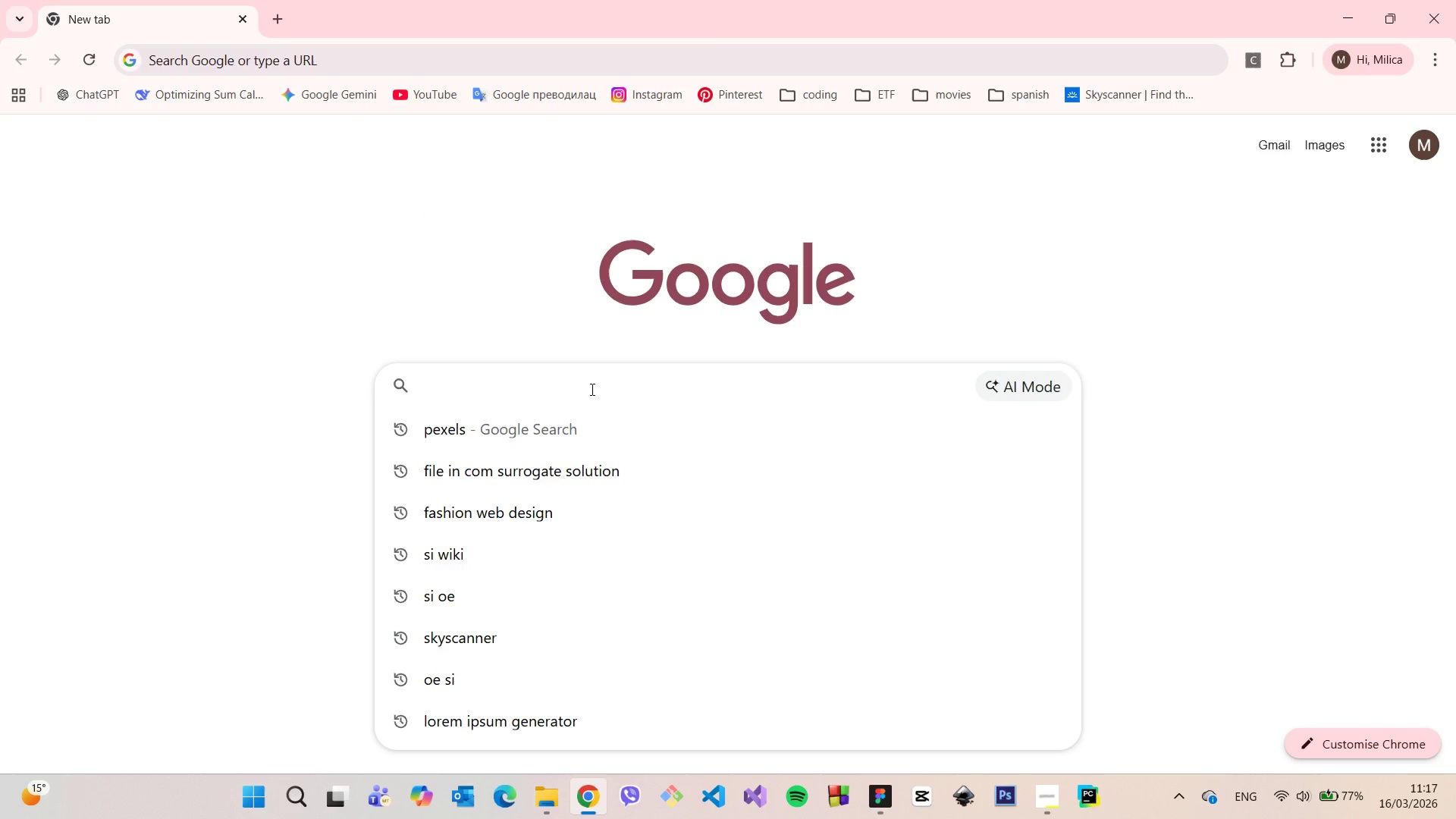 
type(lorem)
 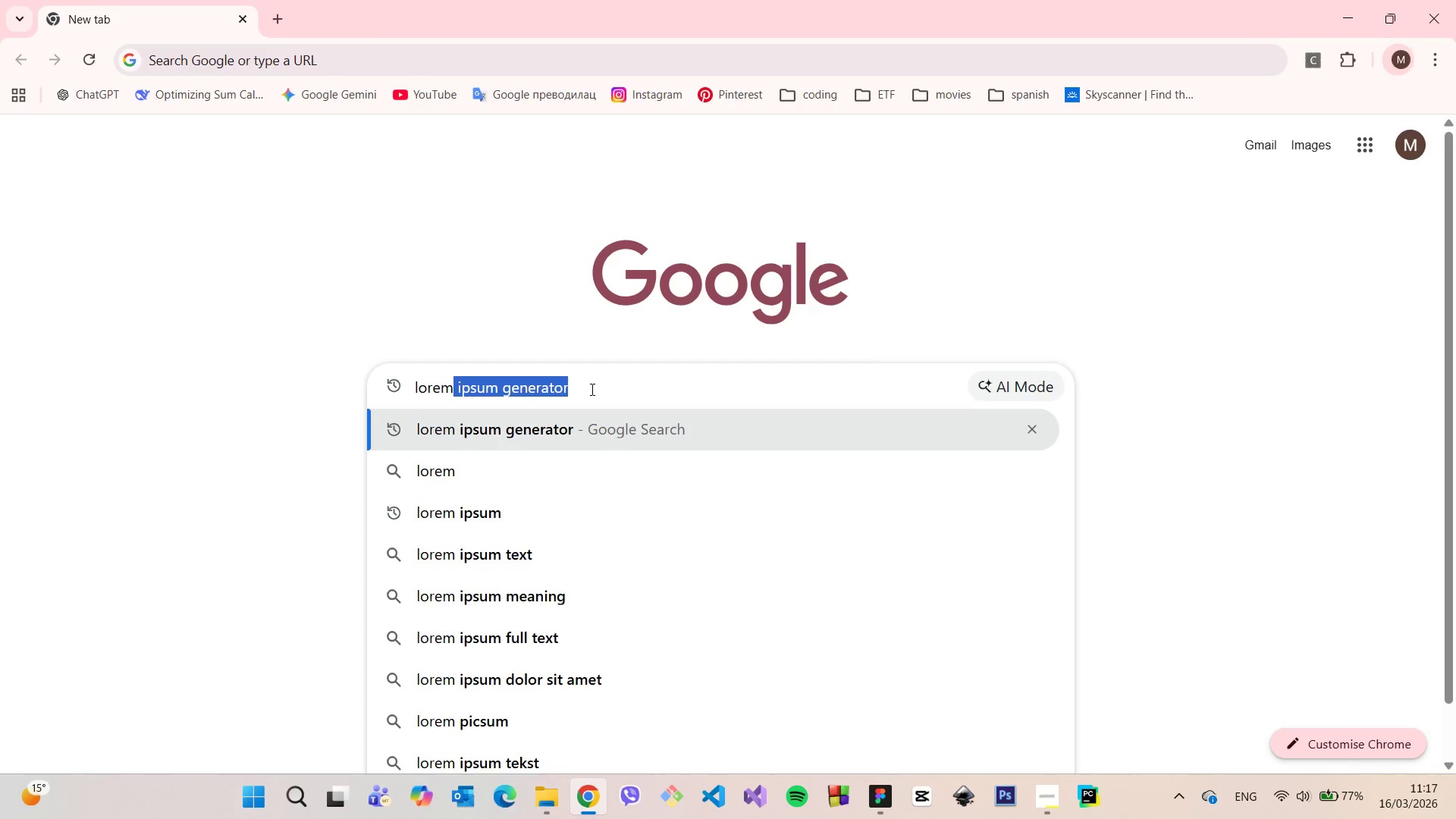 
key(Enter)
 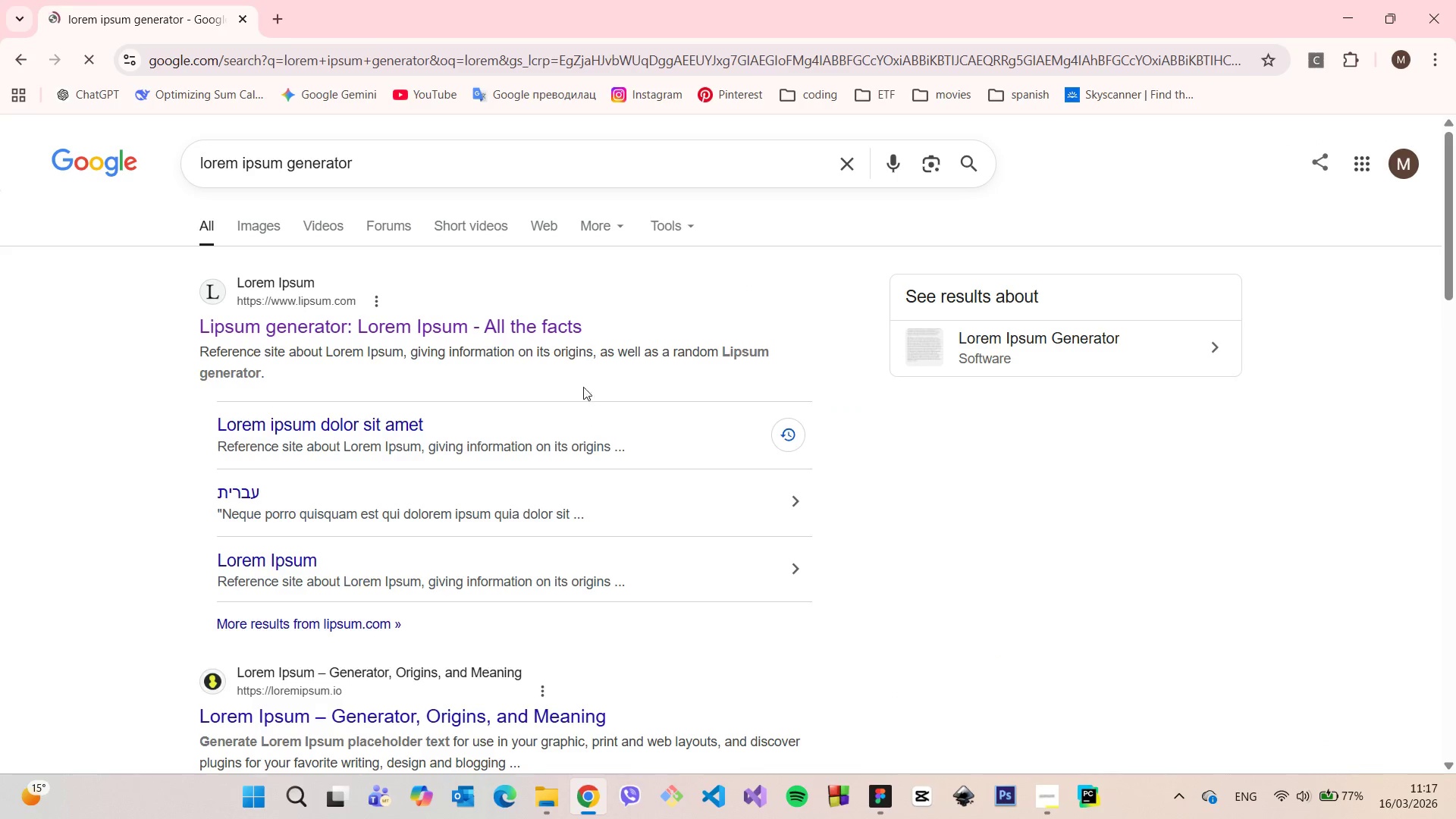 
left_click([545, 328])
 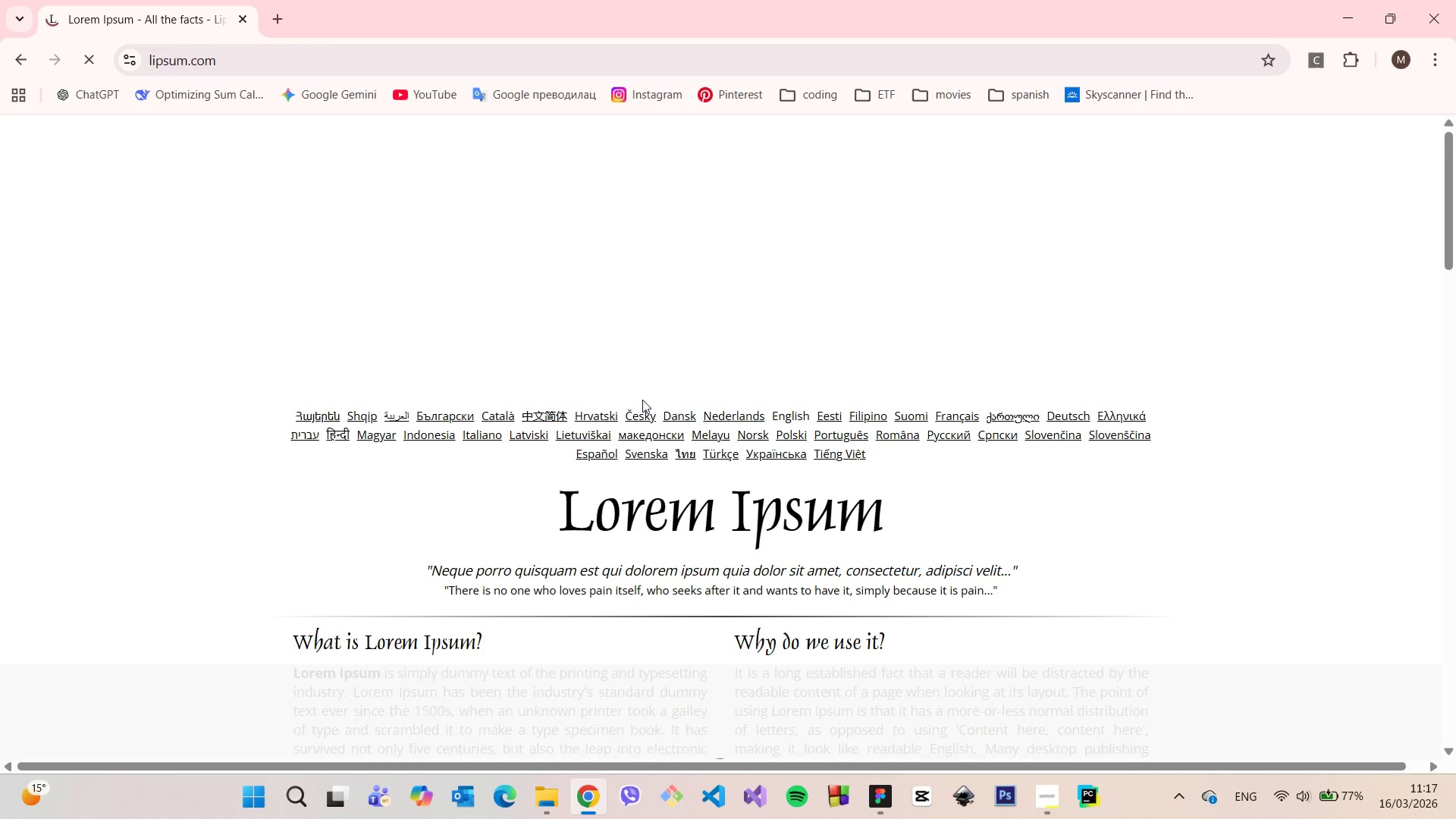 
wait(9.95)
 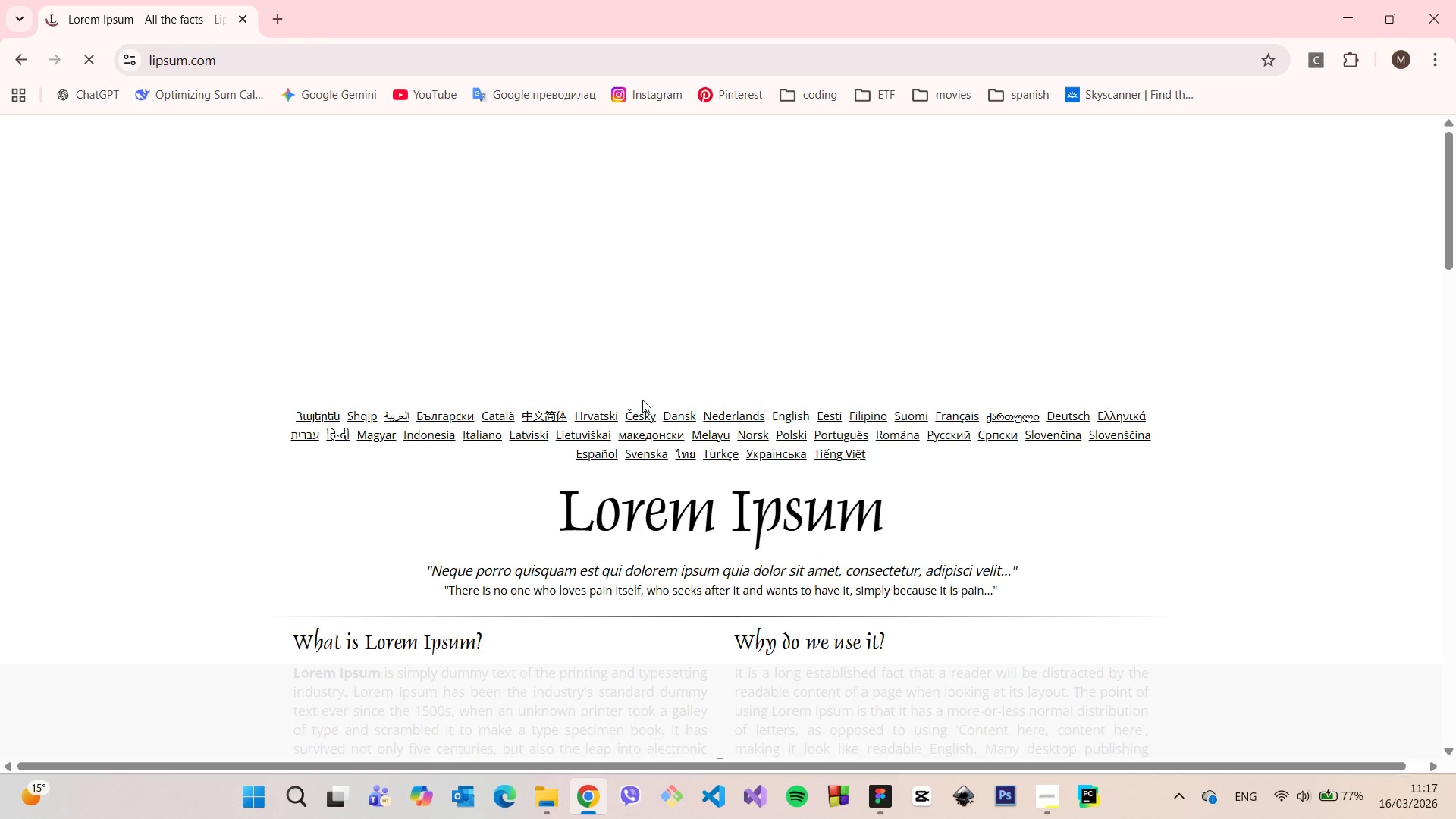 
left_click([1152, 676])
 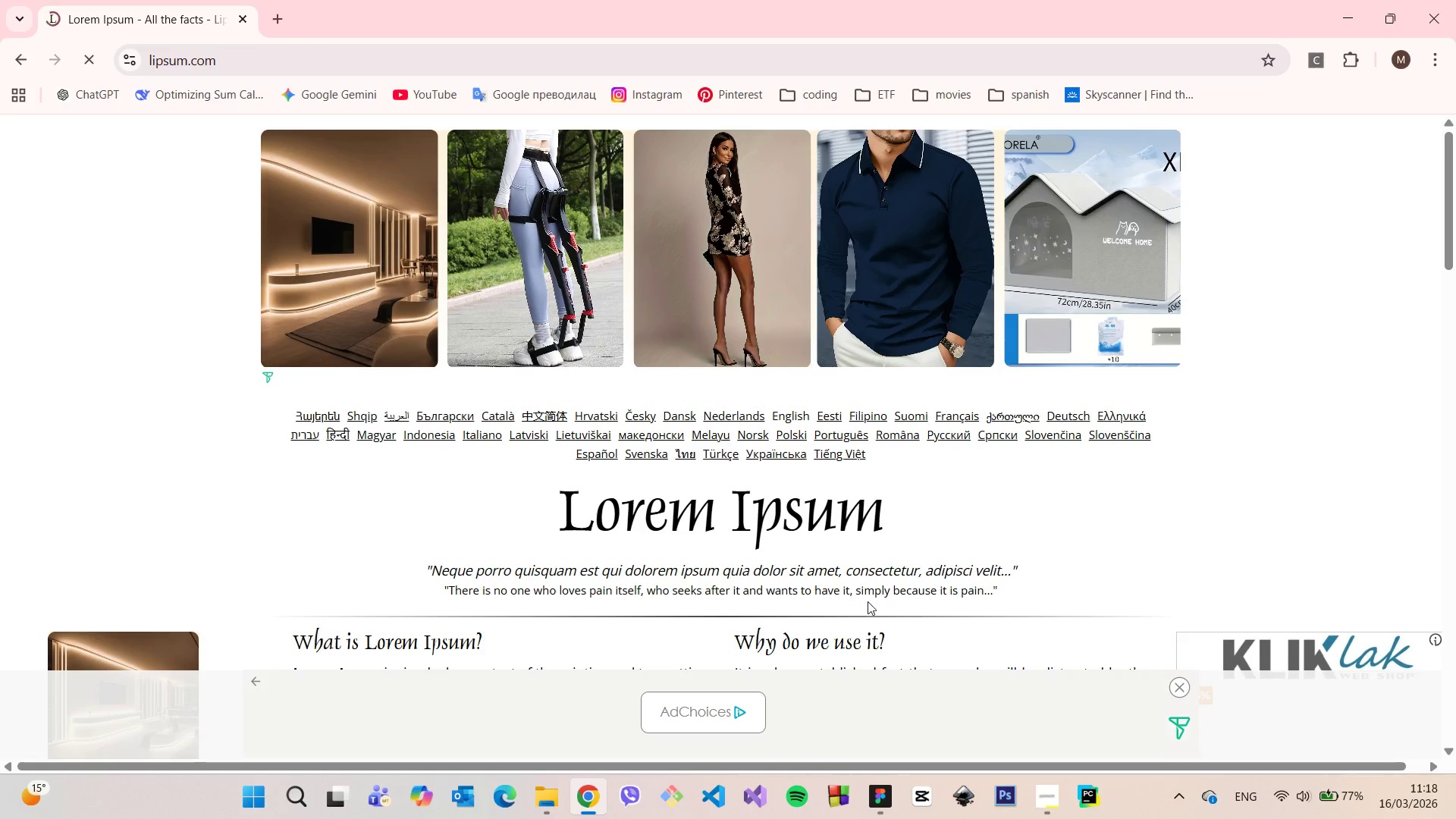 
wait(5.26)
 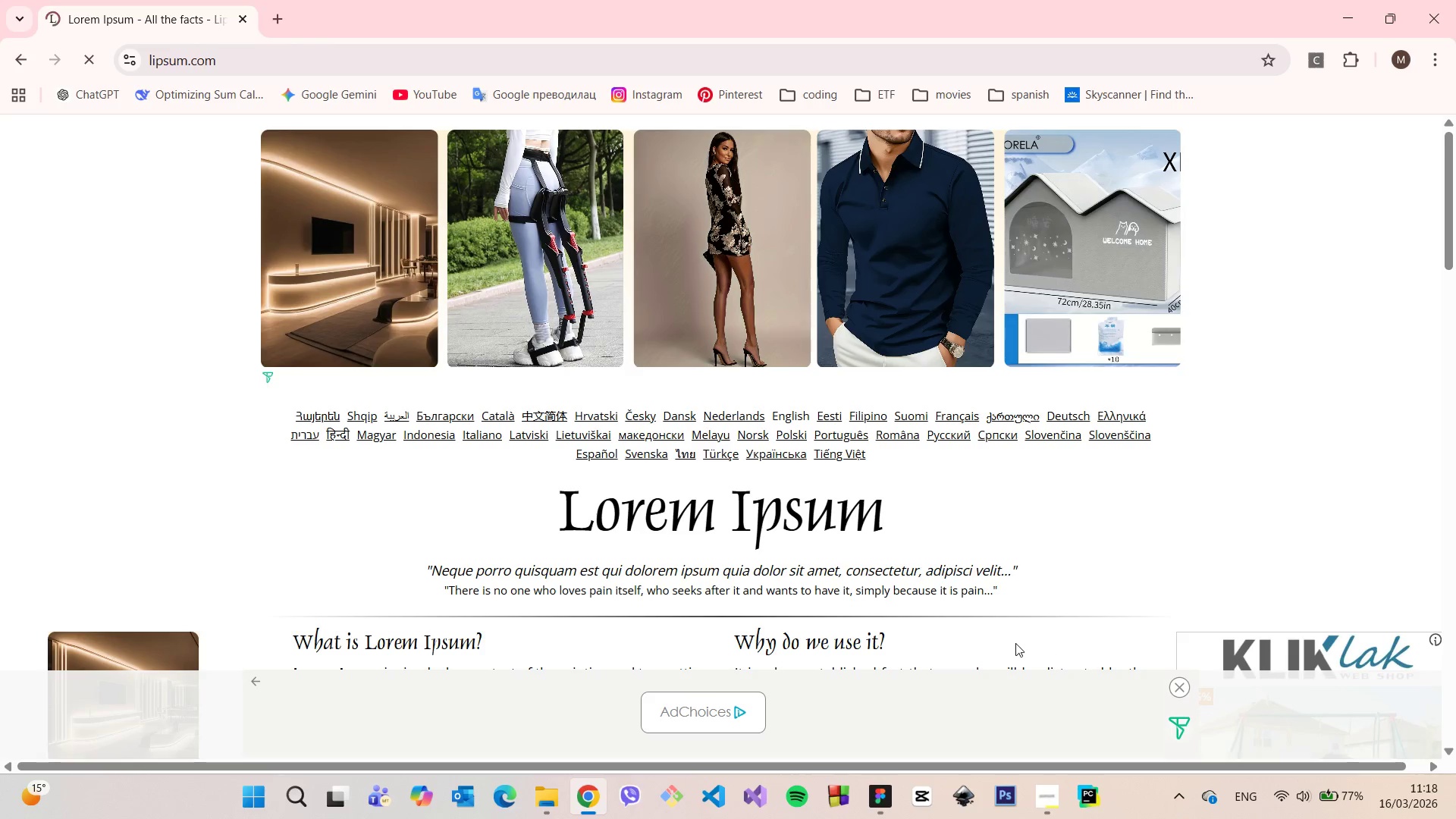 
scroll: coordinate [946, 438], scroll_direction: down, amount: 8.0
 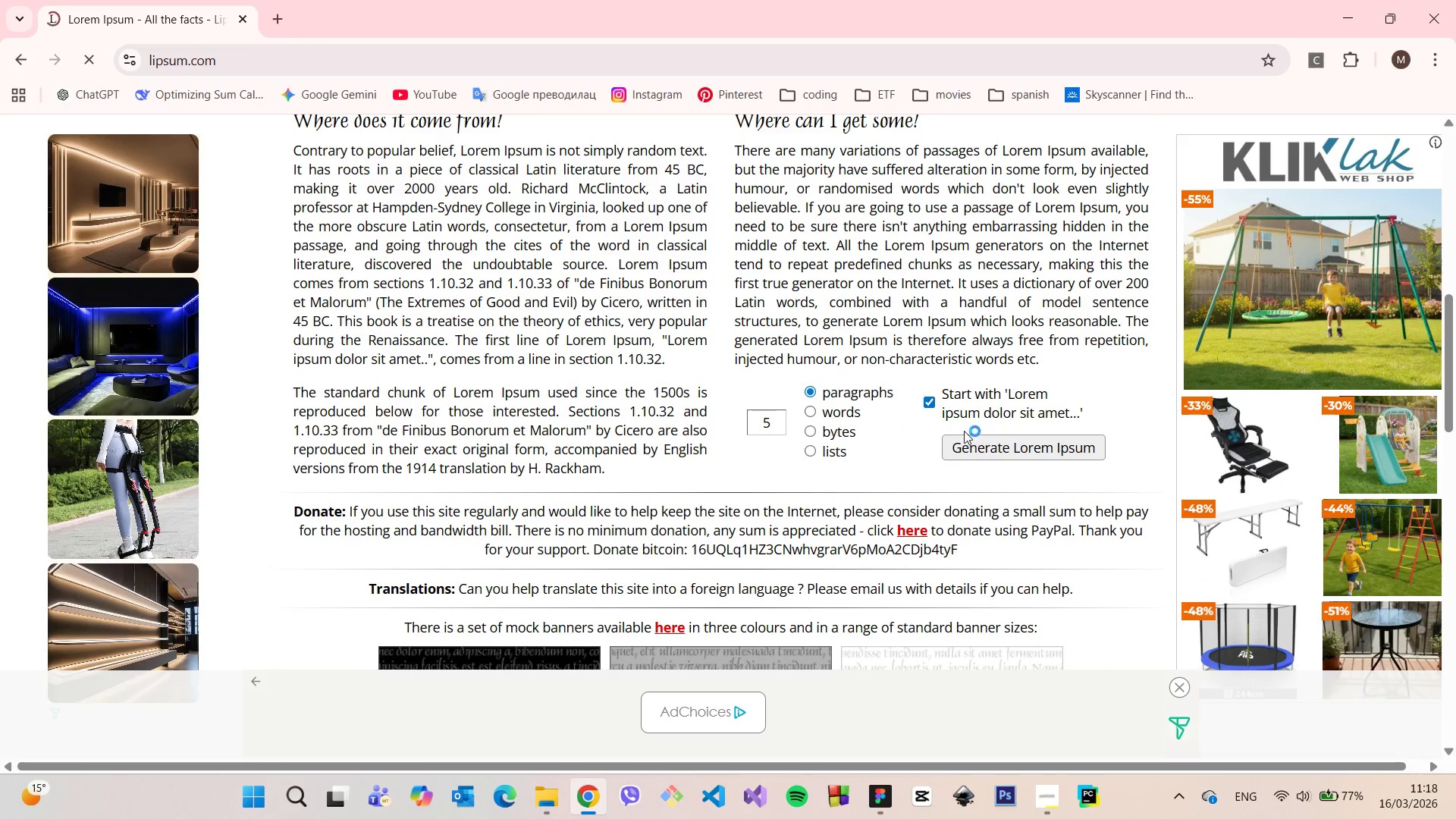 
left_click([978, 444])
 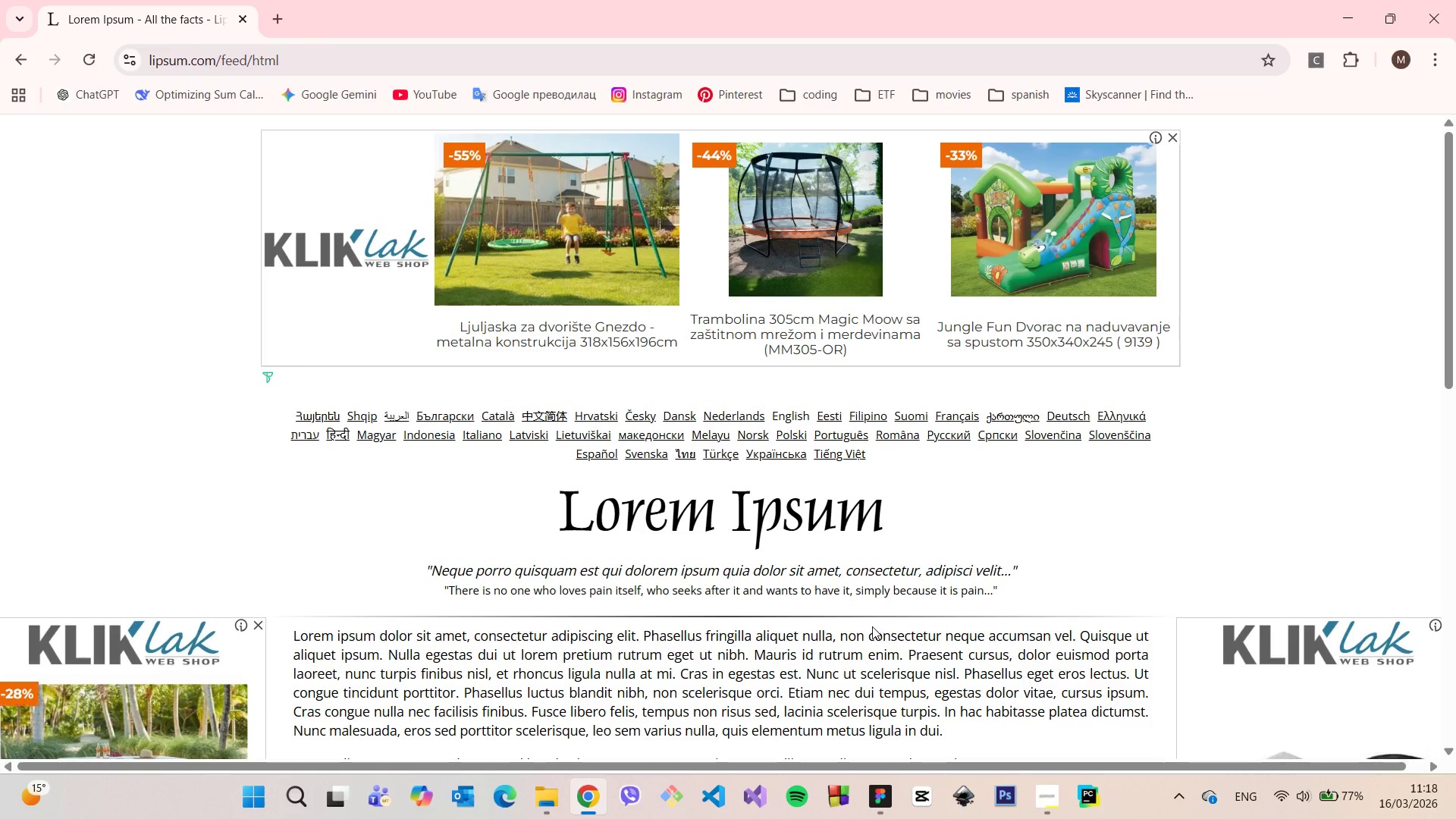 
wait(7.7)
 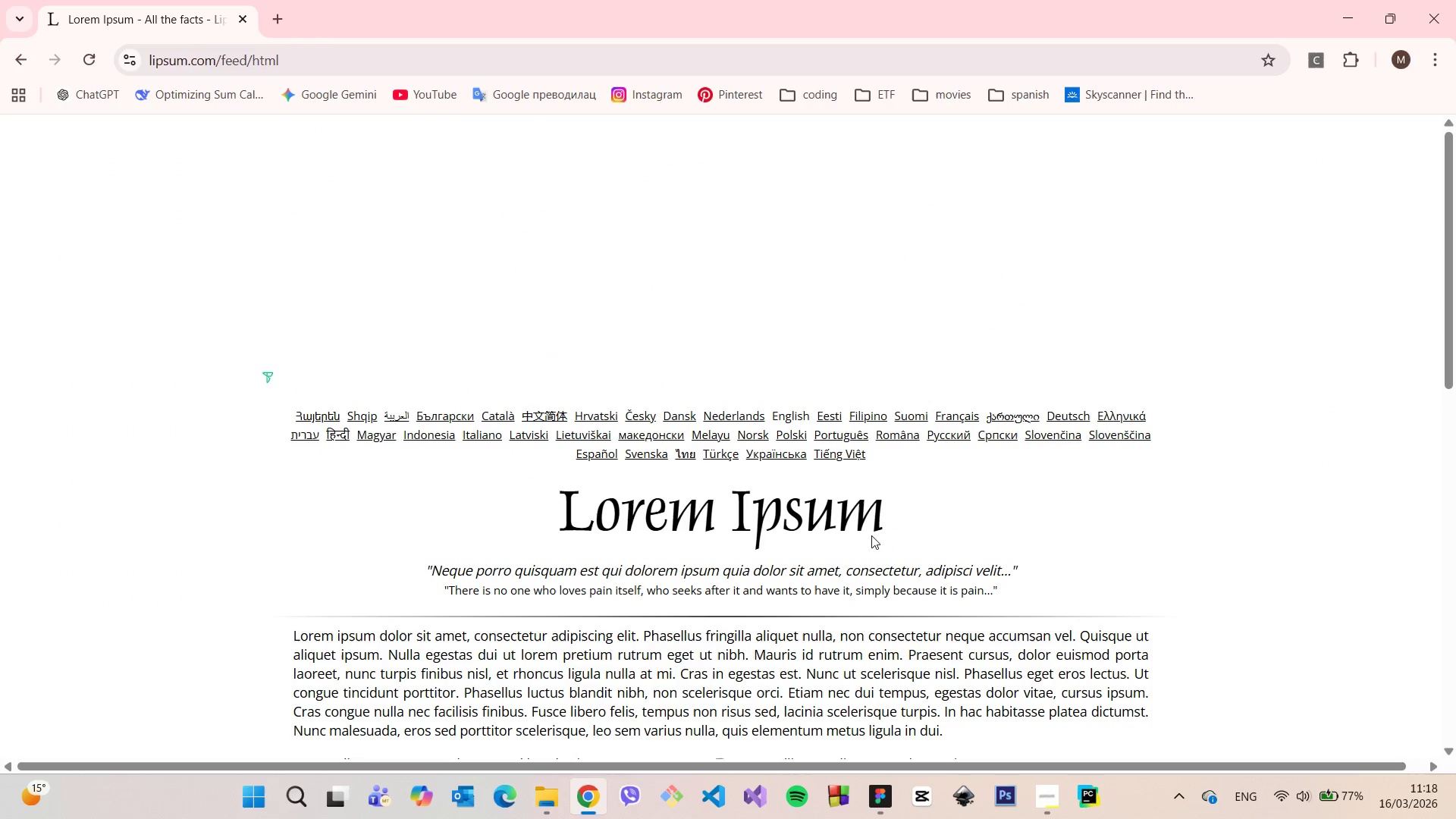 
scroll: coordinate [624, 595], scroll_direction: down, amount: 3.0
 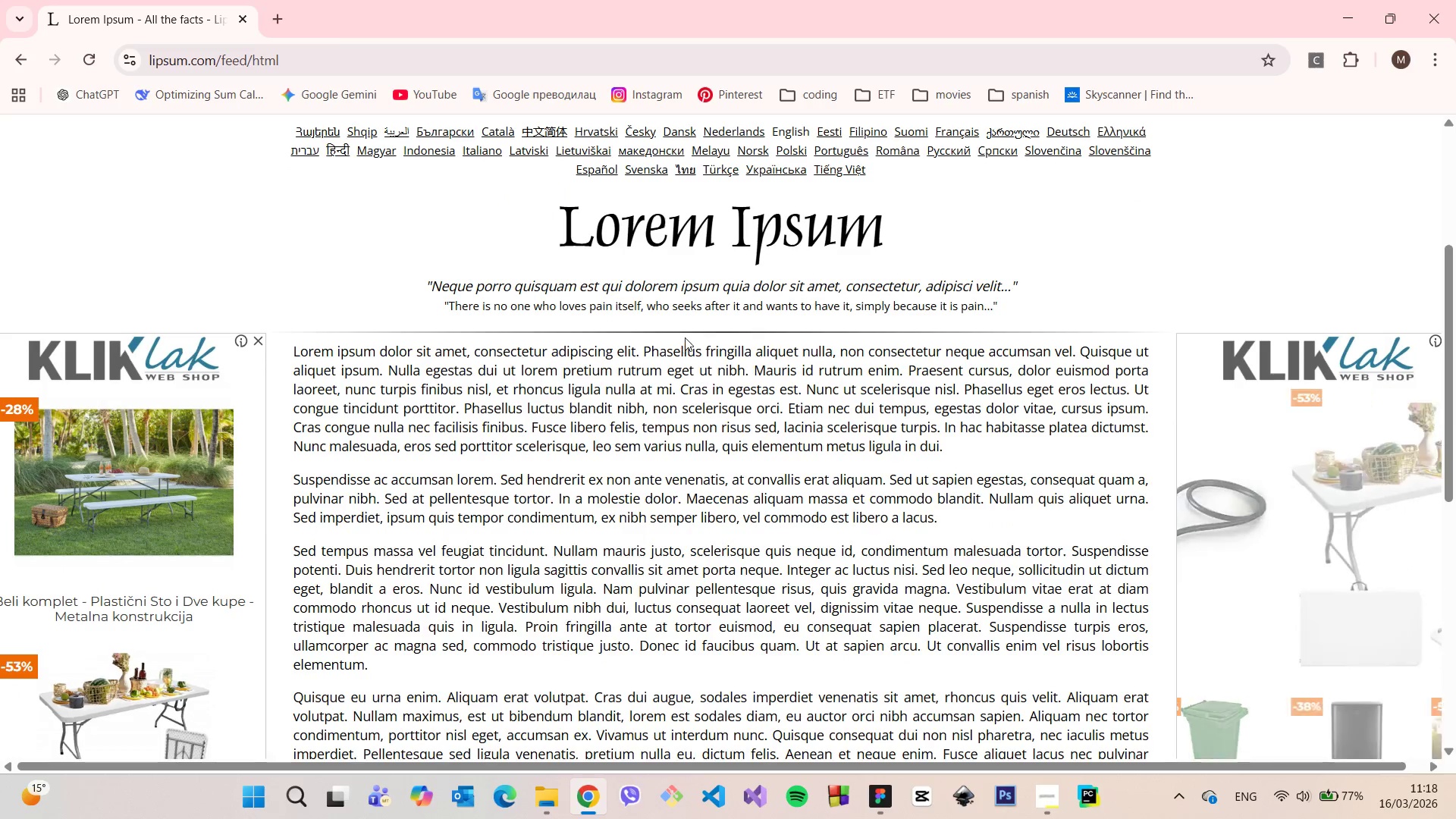 
wait(7.03)
 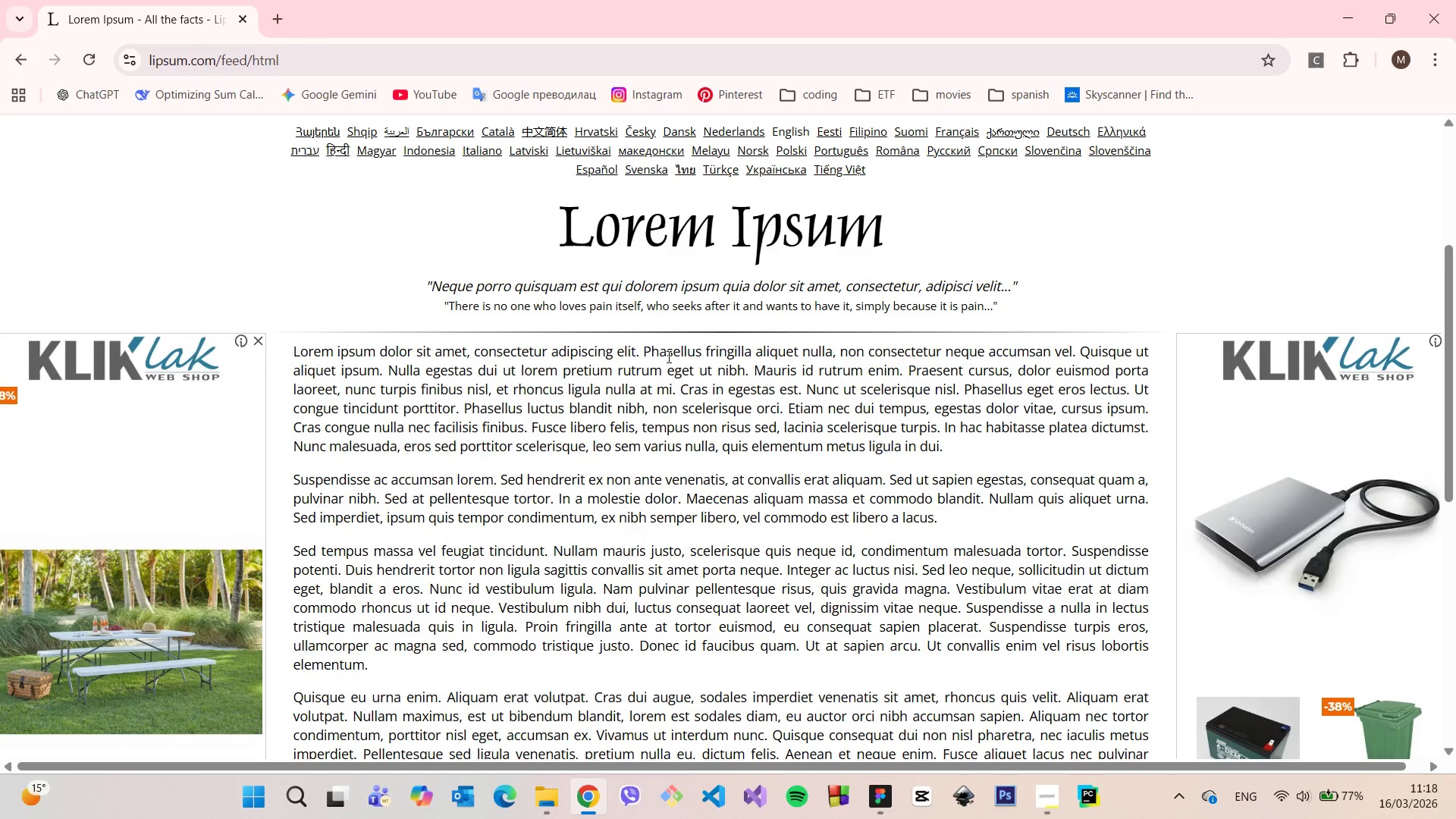 
left_click_drag(start_coordinate=[1084, 351], to_coordinate=[745, 366])
 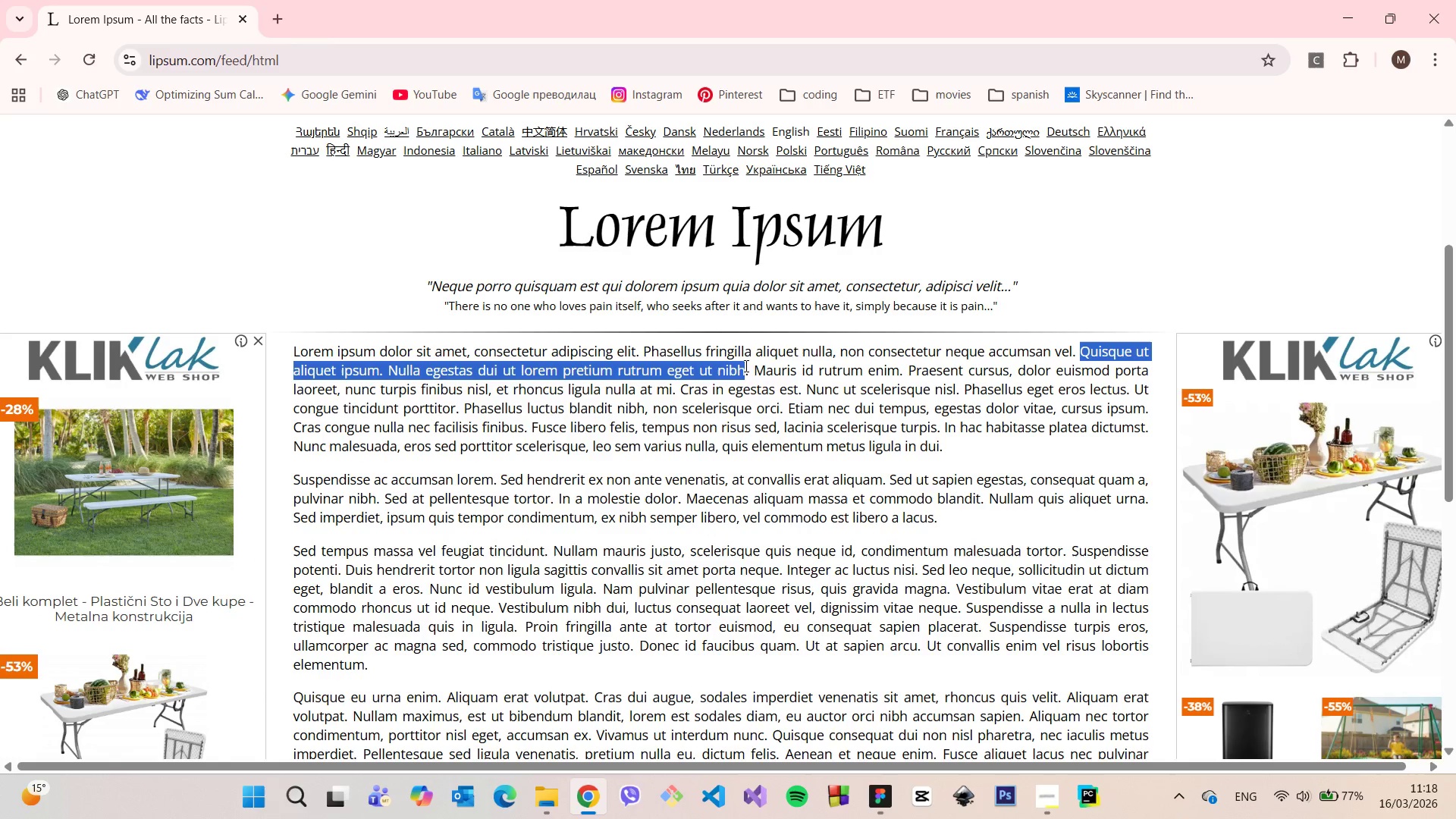 
hold_key(key=ControlLeft, duration=0.42)
 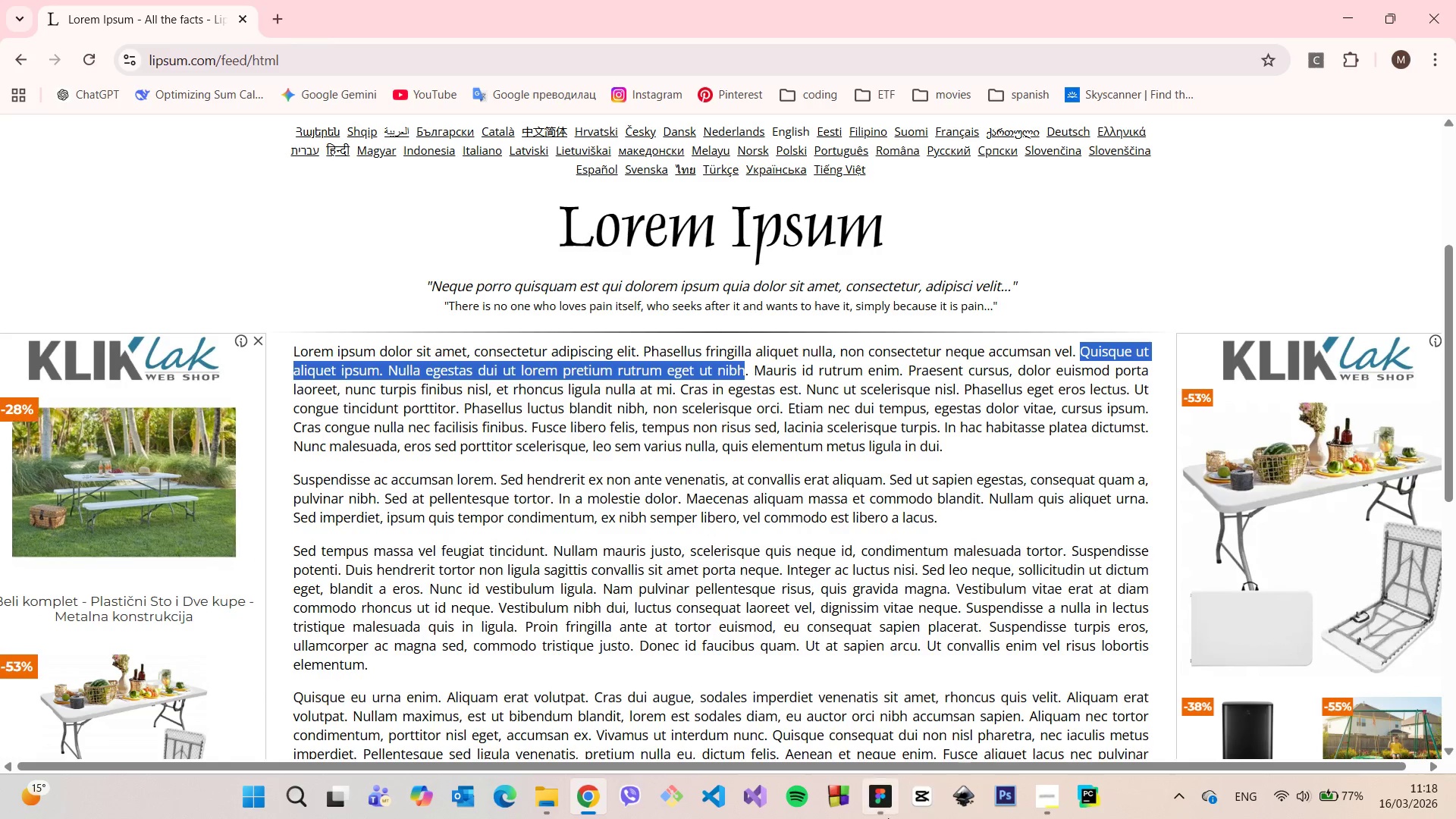 
hold_key(key=C, duration=0.41)
 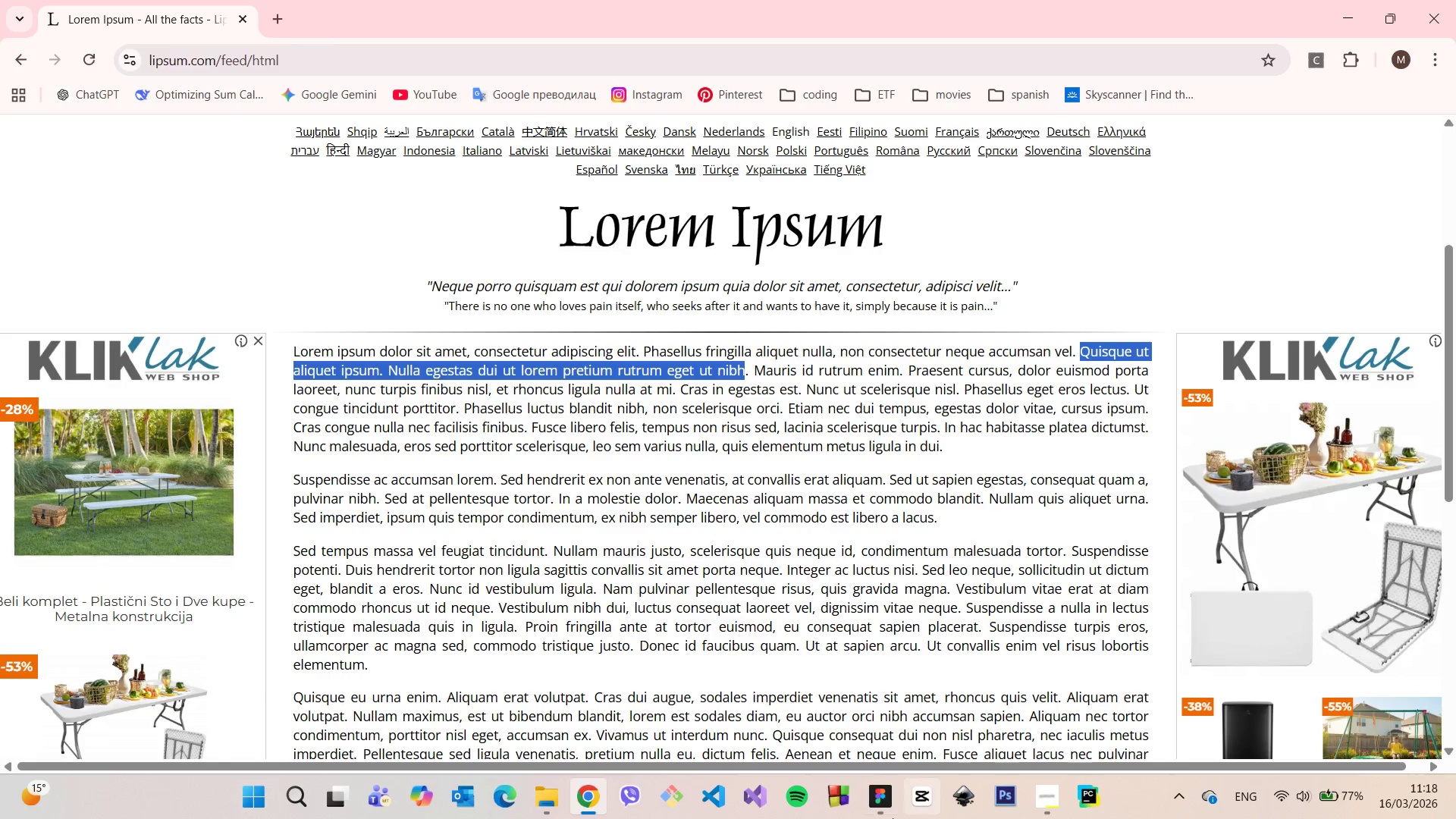 
left_click([888, 818])
 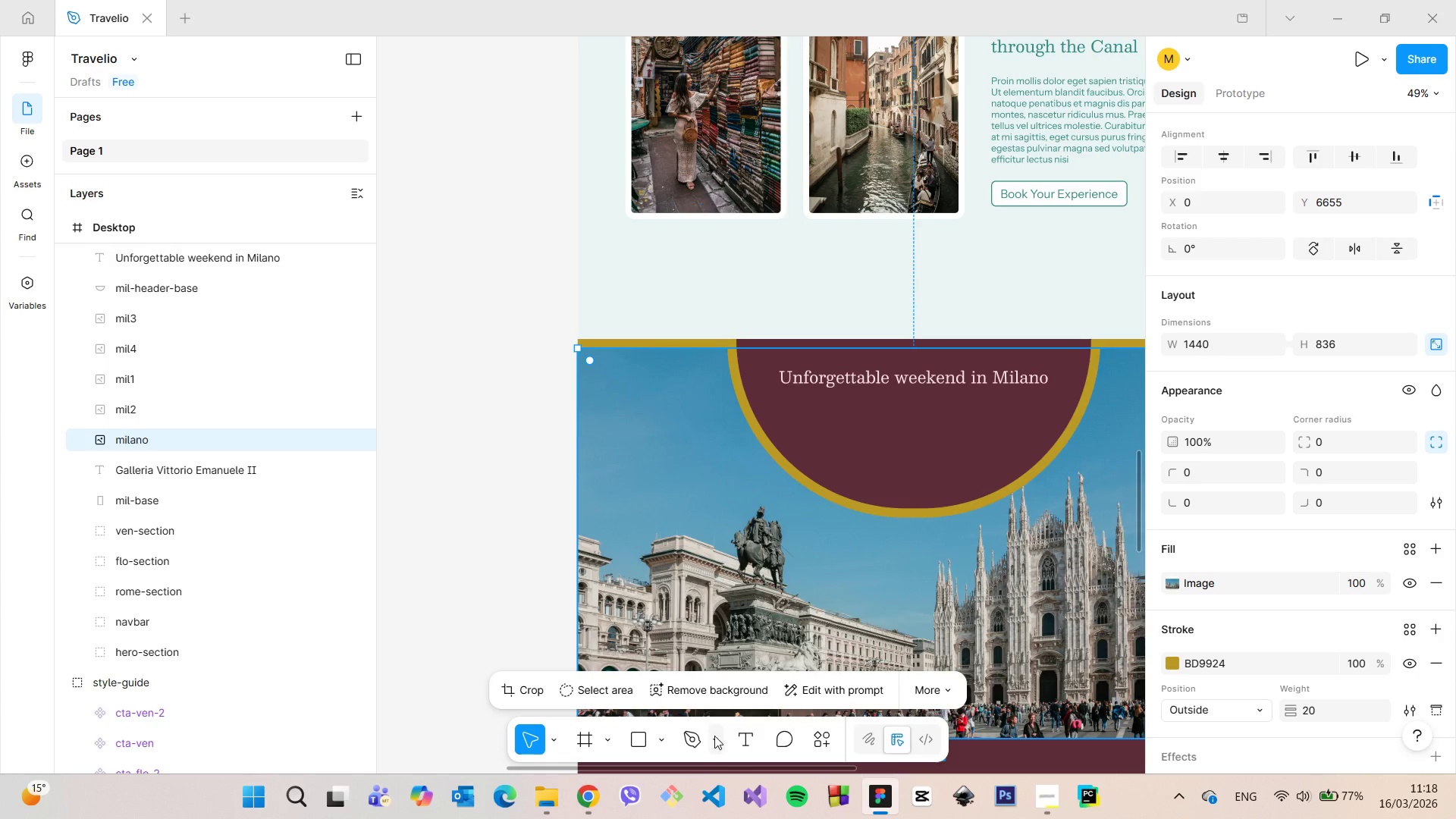 
left_click([738, 734])
 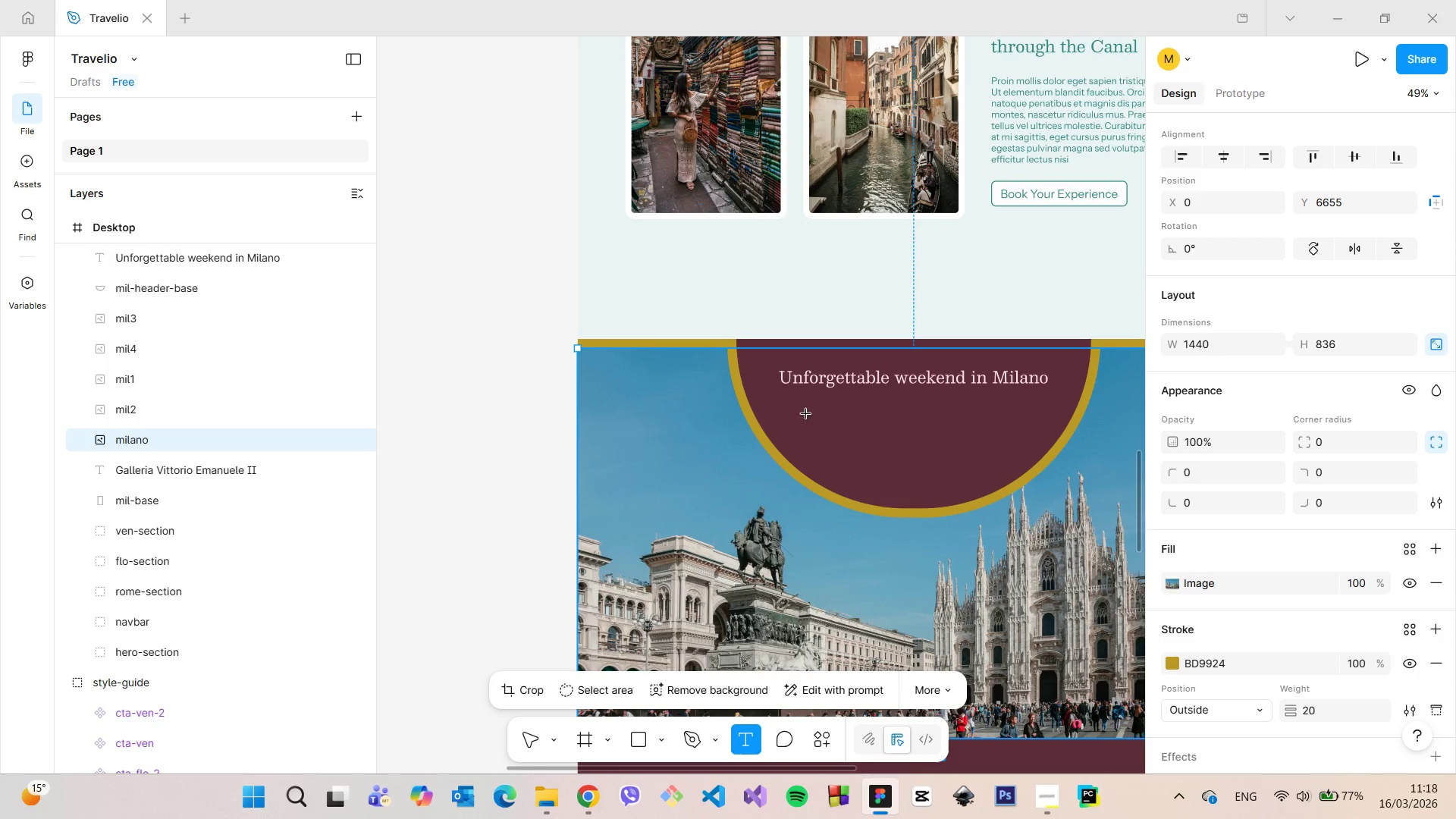 
left_click([804, 419])
 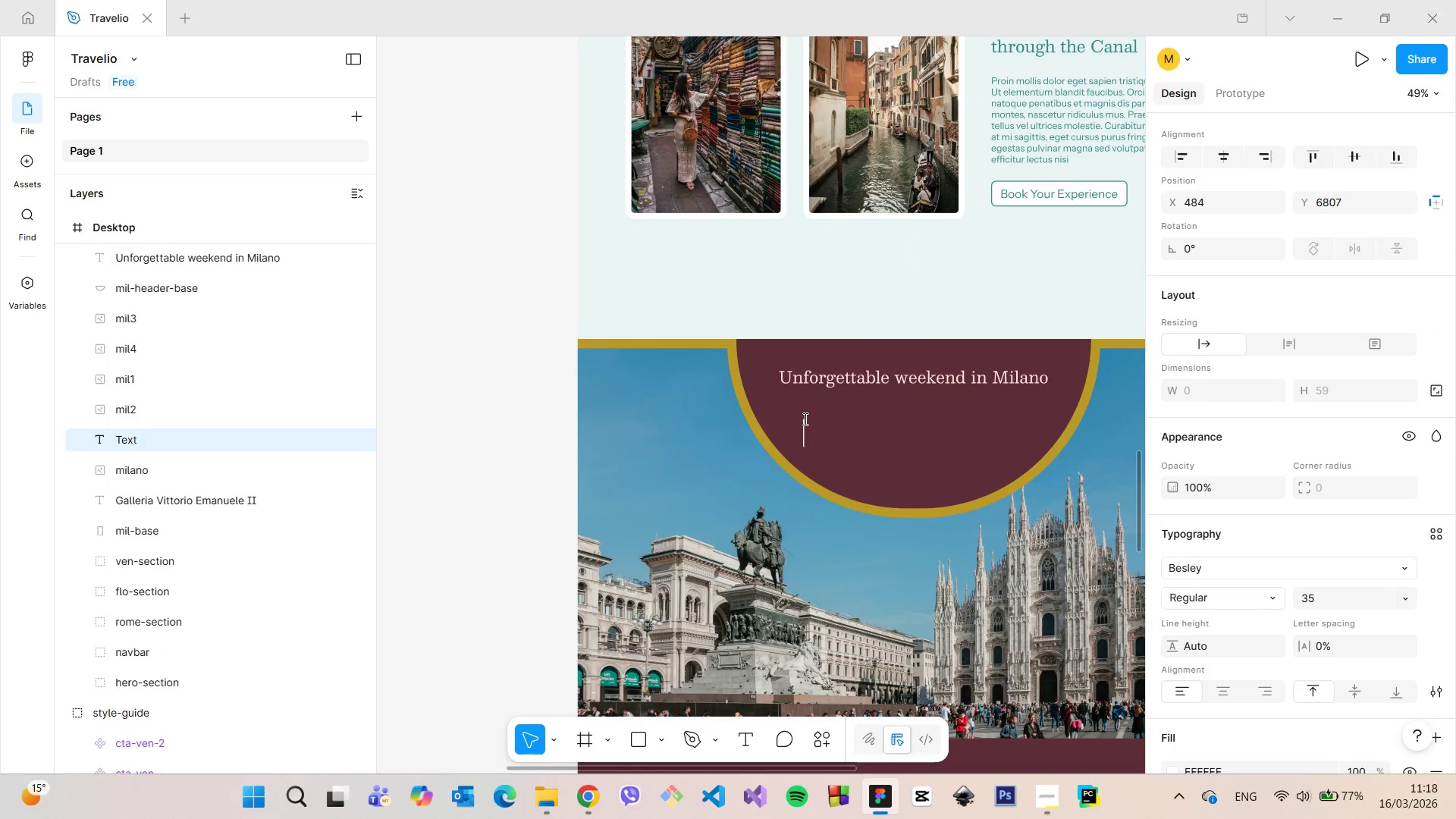 
key(Control+V)
 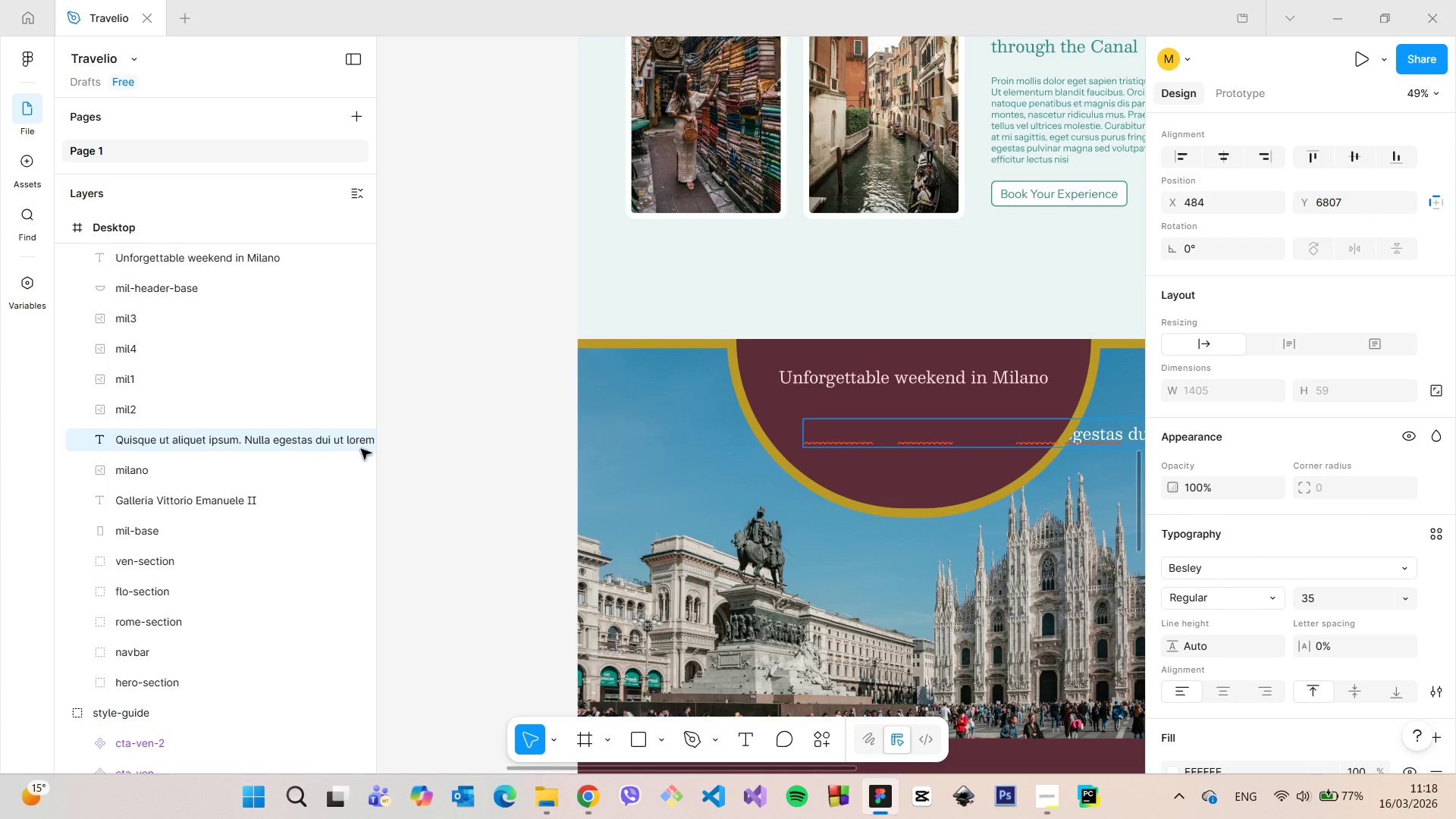 
scroll: coordinate [194, 432], scroll_direction: up, amount: 2.0
 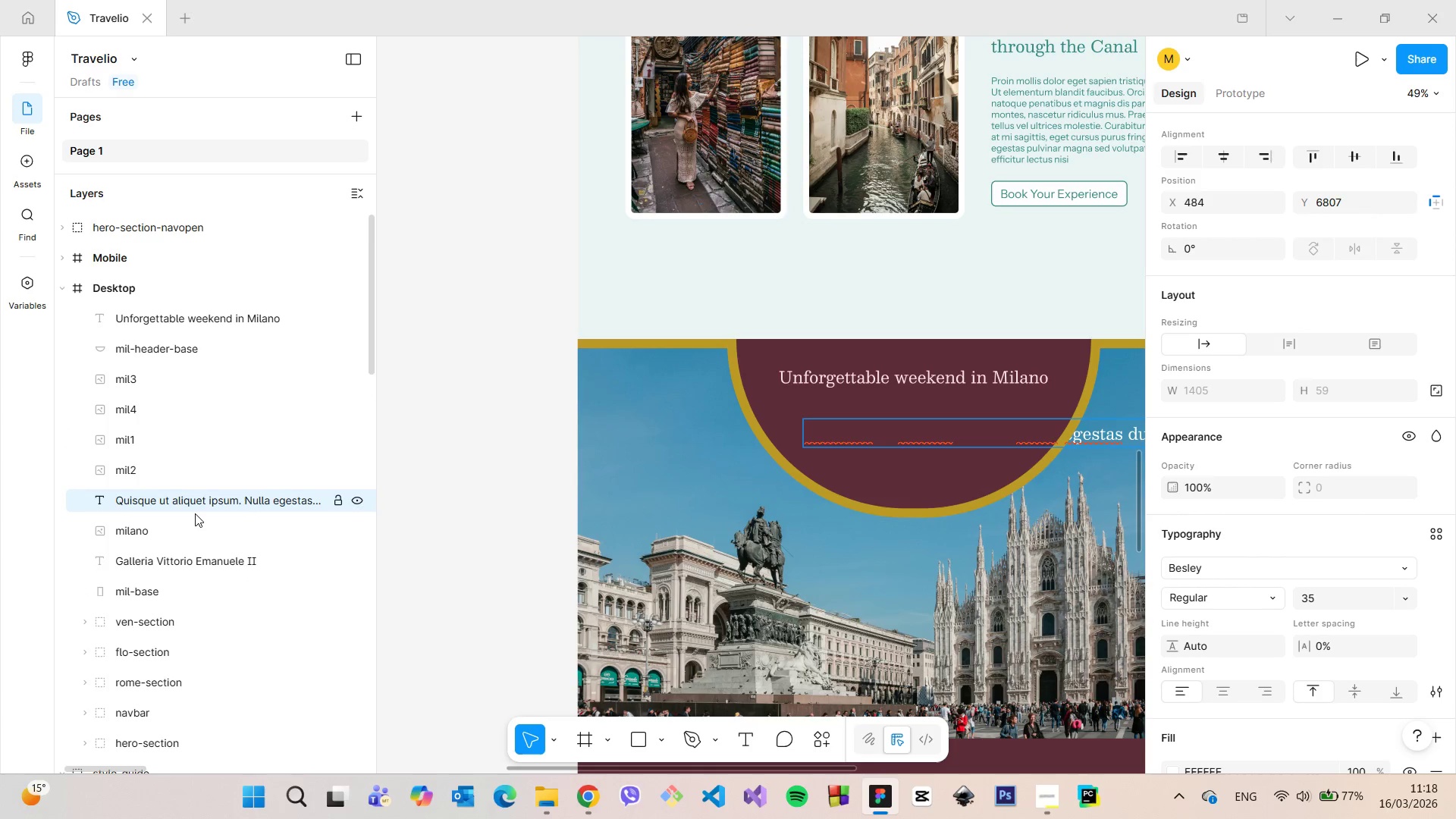 
left_click_drag(start_coordinate=[195, 513], to_coordinate=[199, 341])
 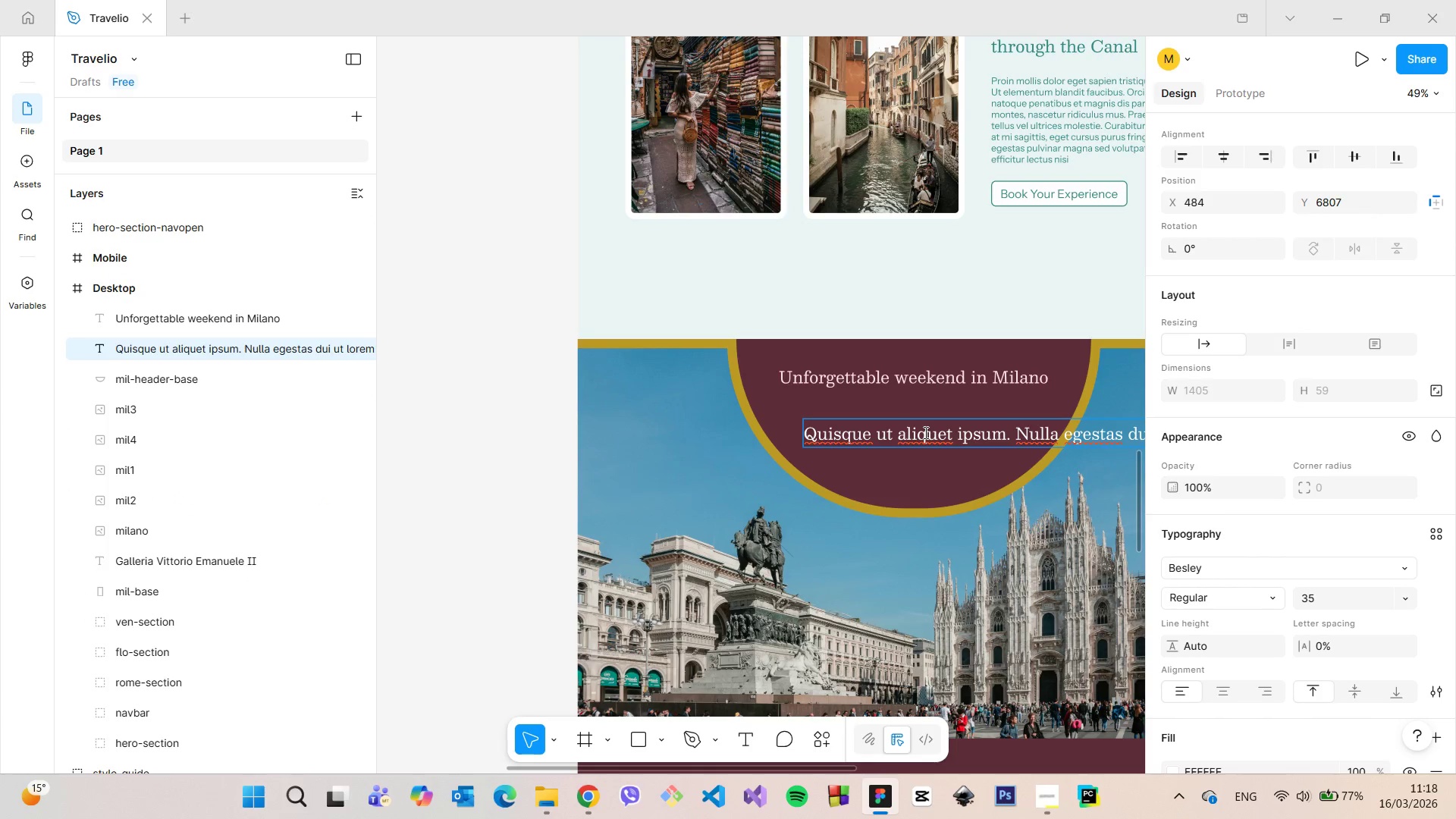 
double_click([924, 432])
 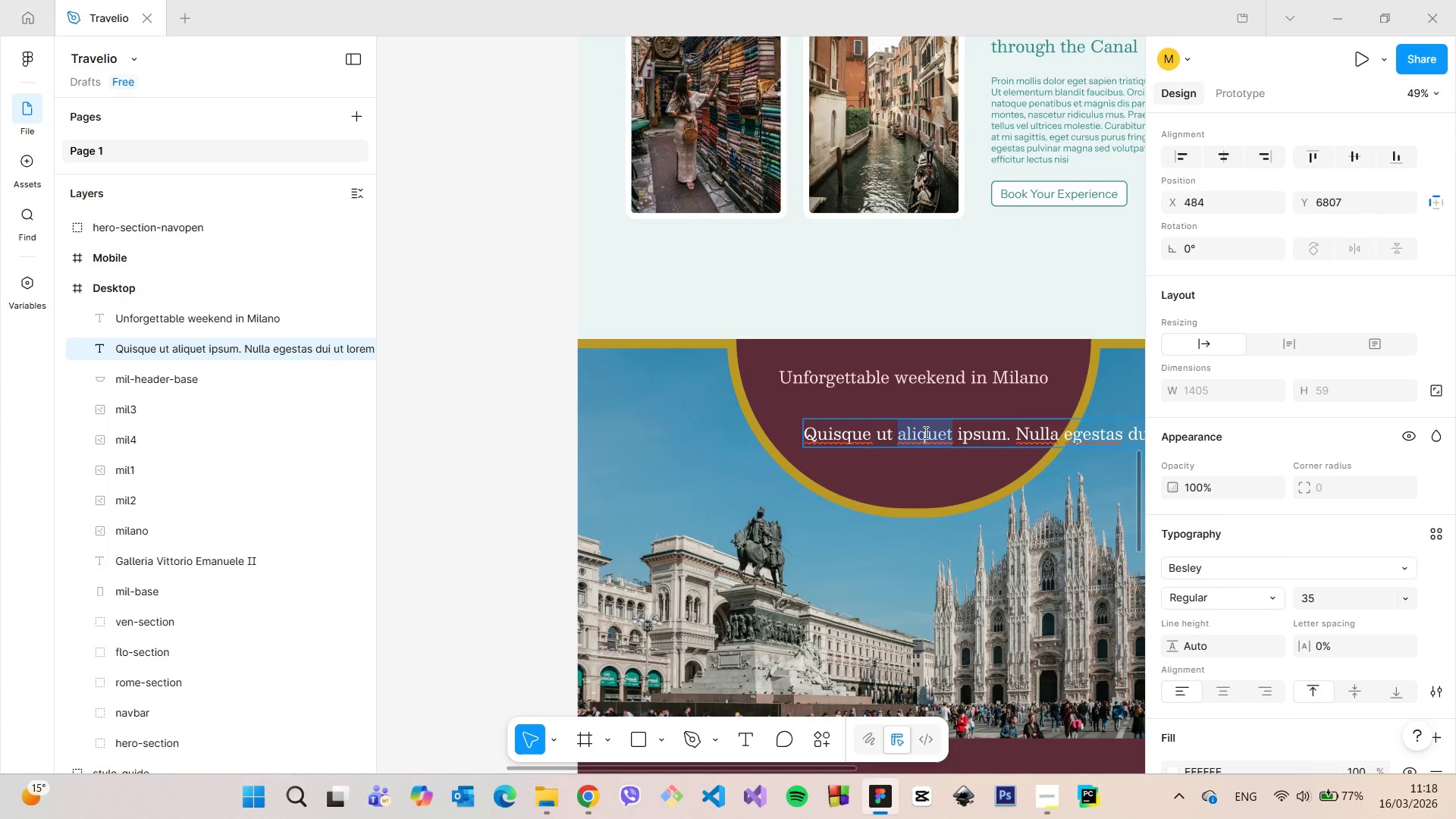 
triple_click([924, 432])
 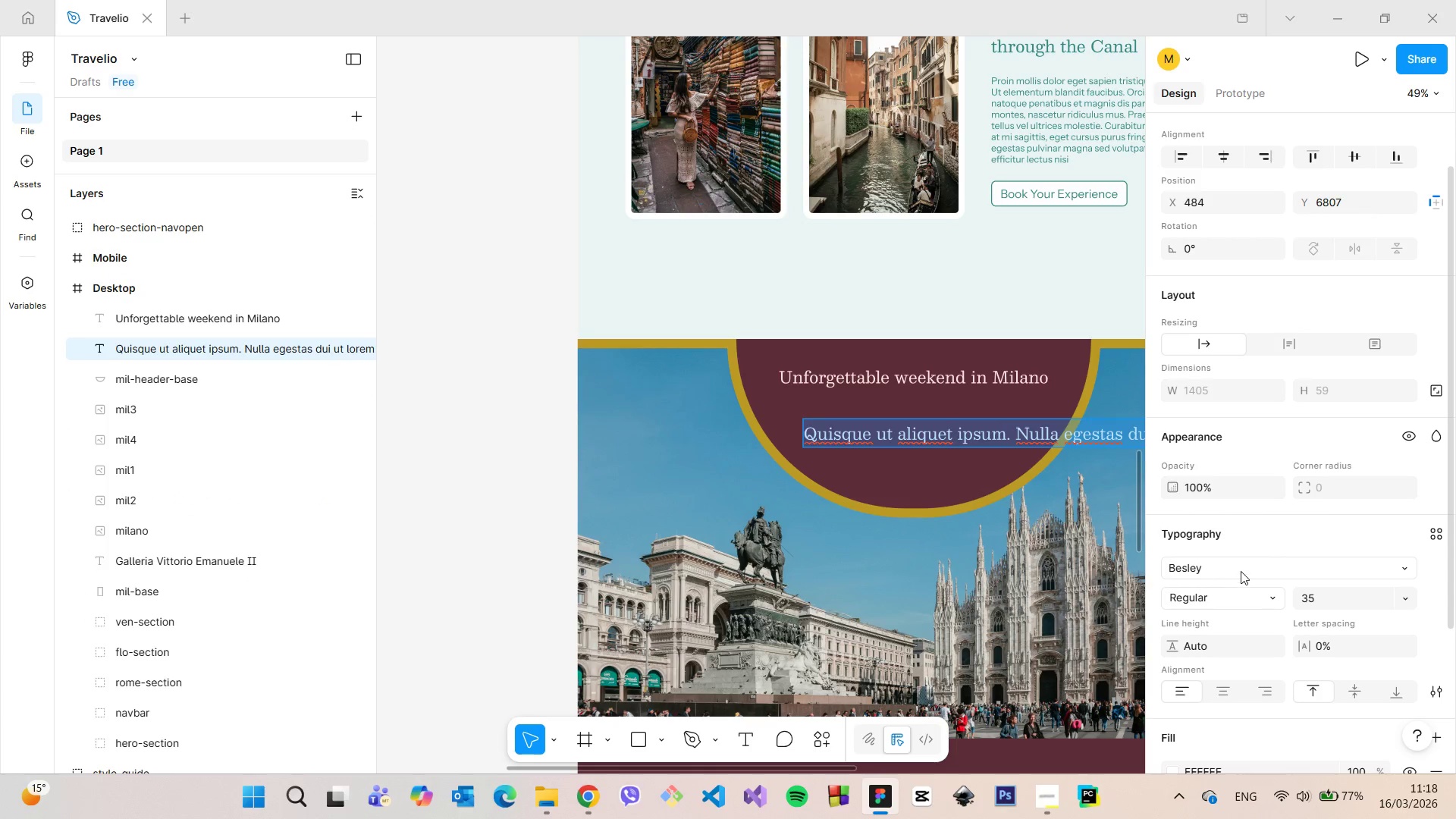 
left_click([1238, 566])
 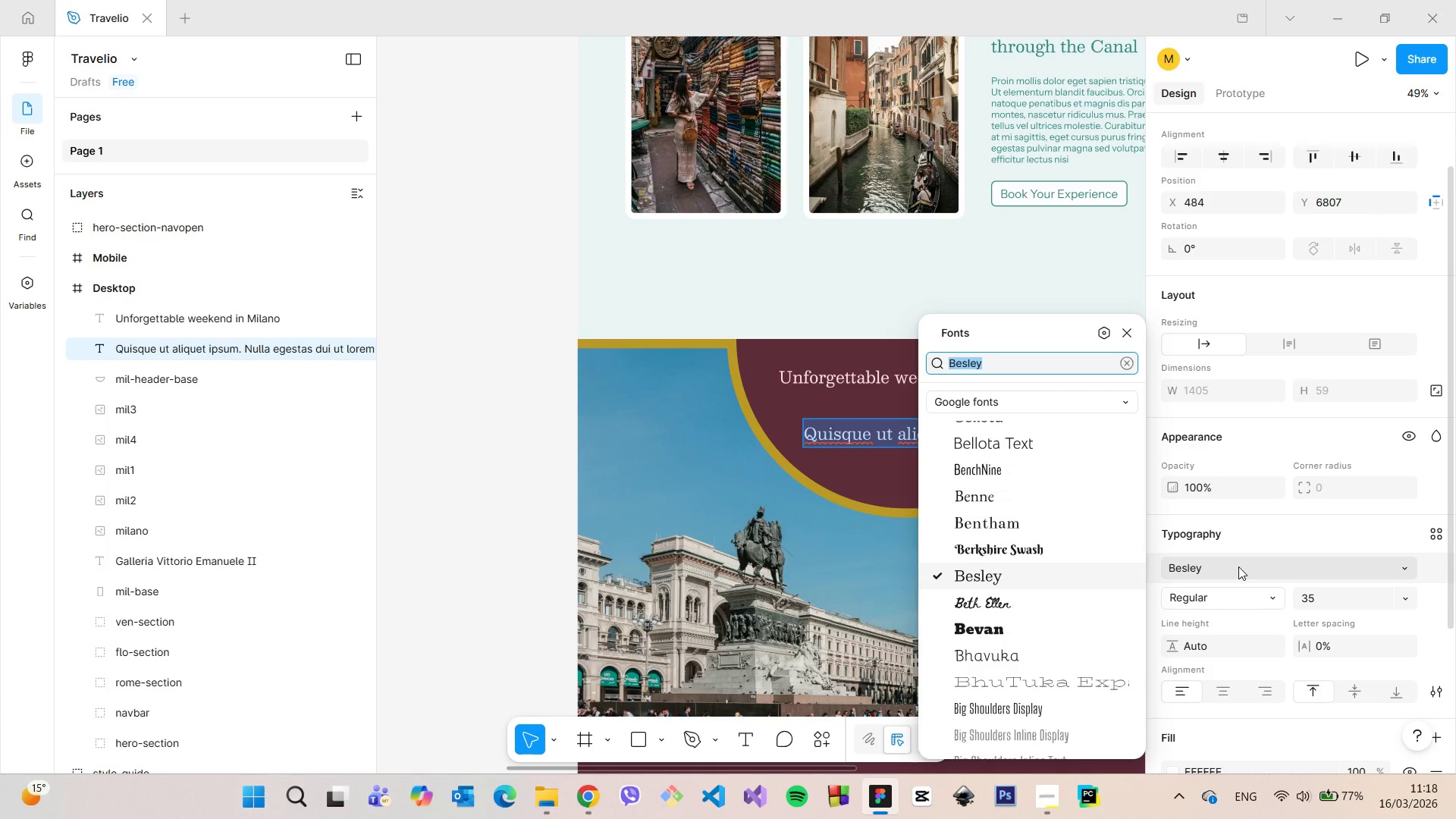 
type(inst)
 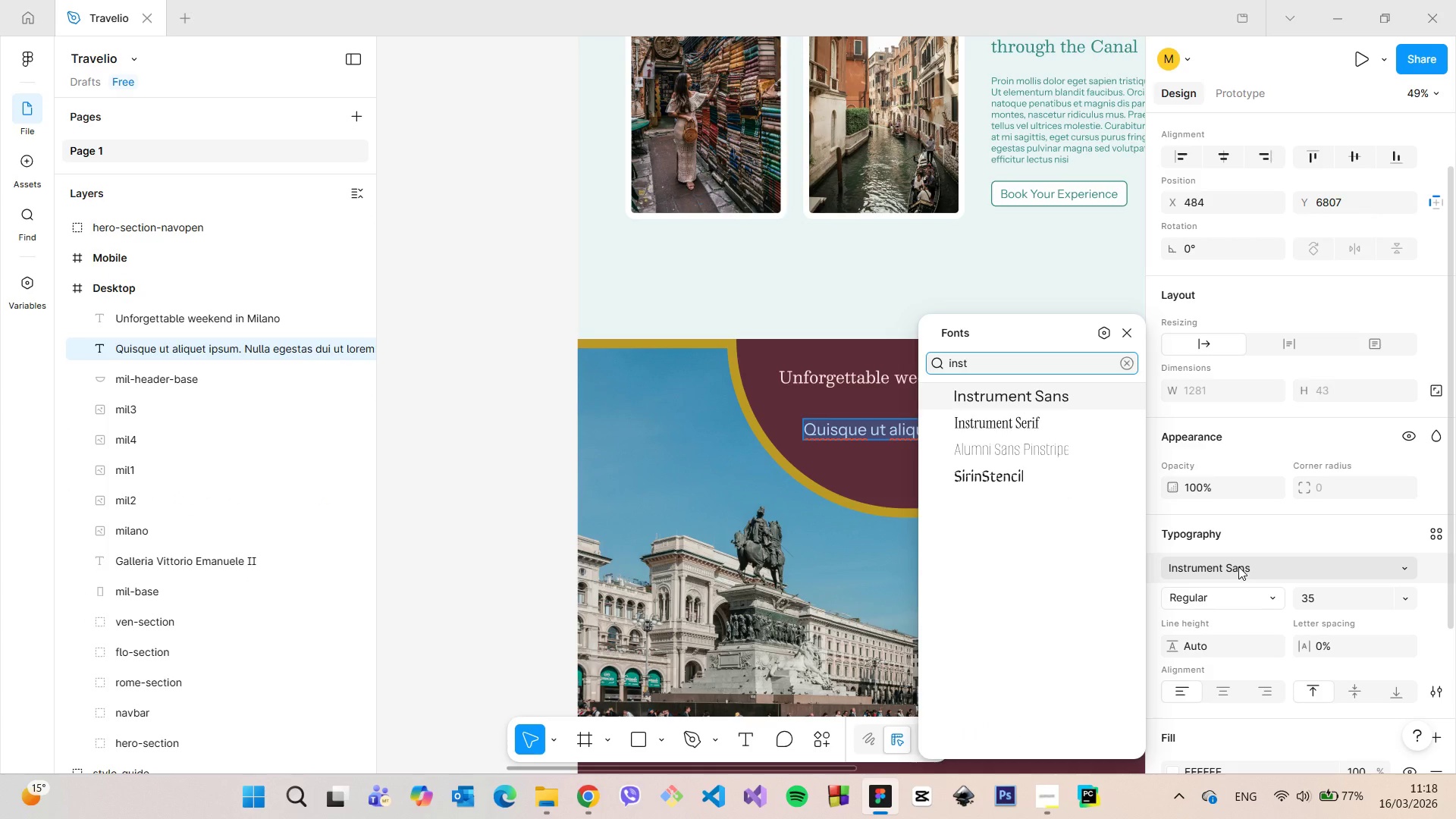 
key(Enter)
 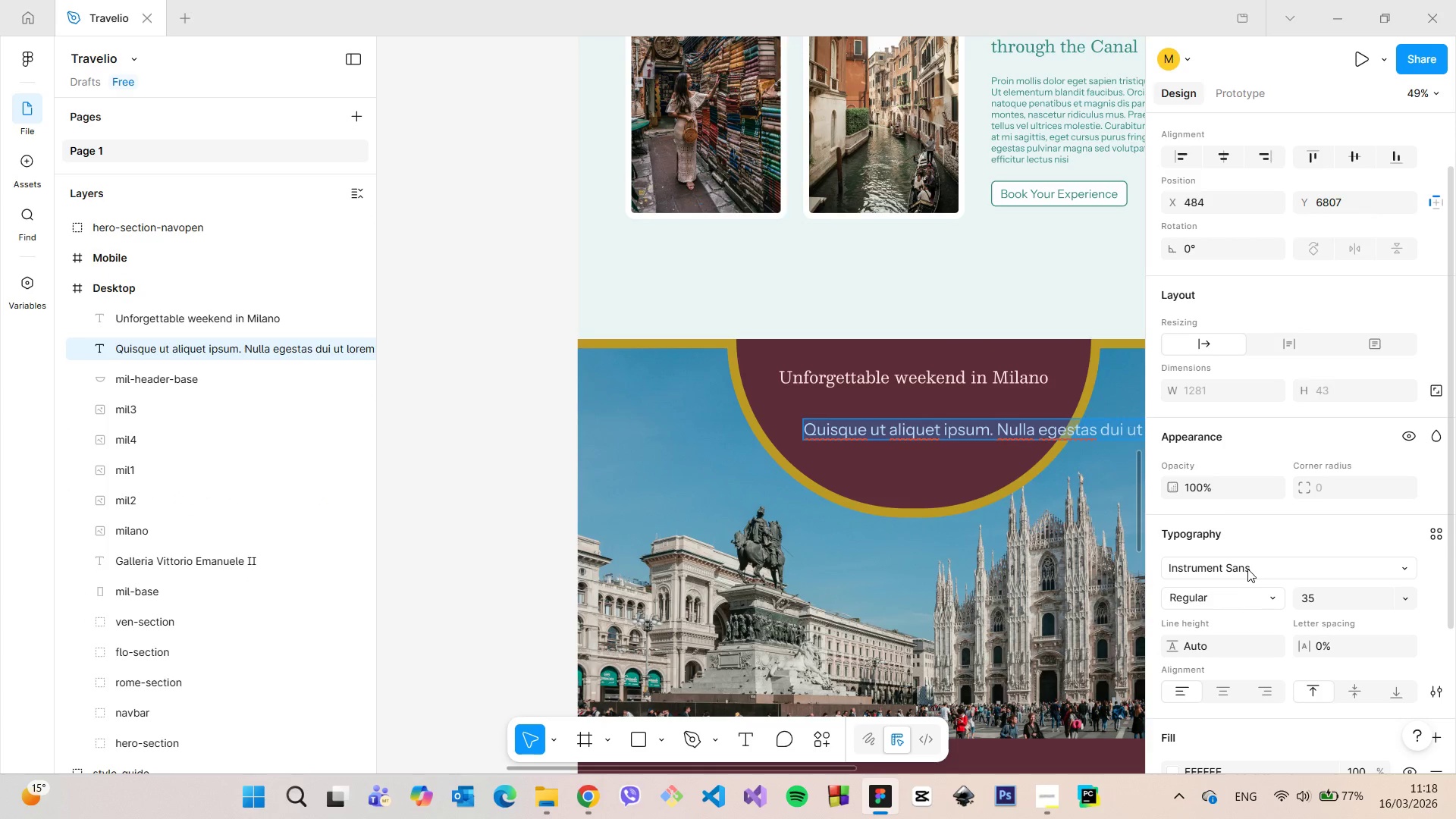 
scroll: coordinate [1245, 566], scroll_direction: down, amount: 3.0
 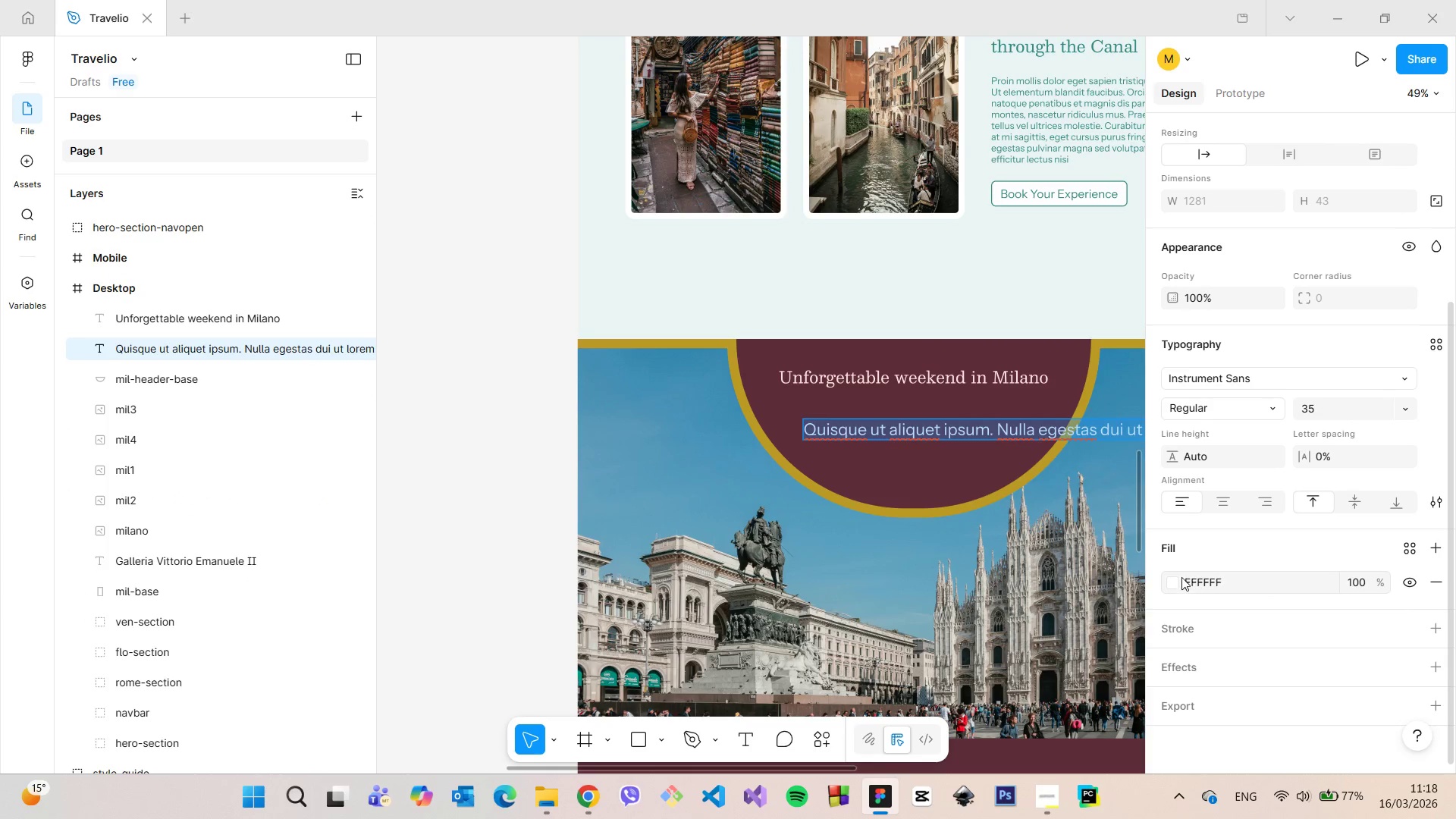 
left_click([1178, 577])
 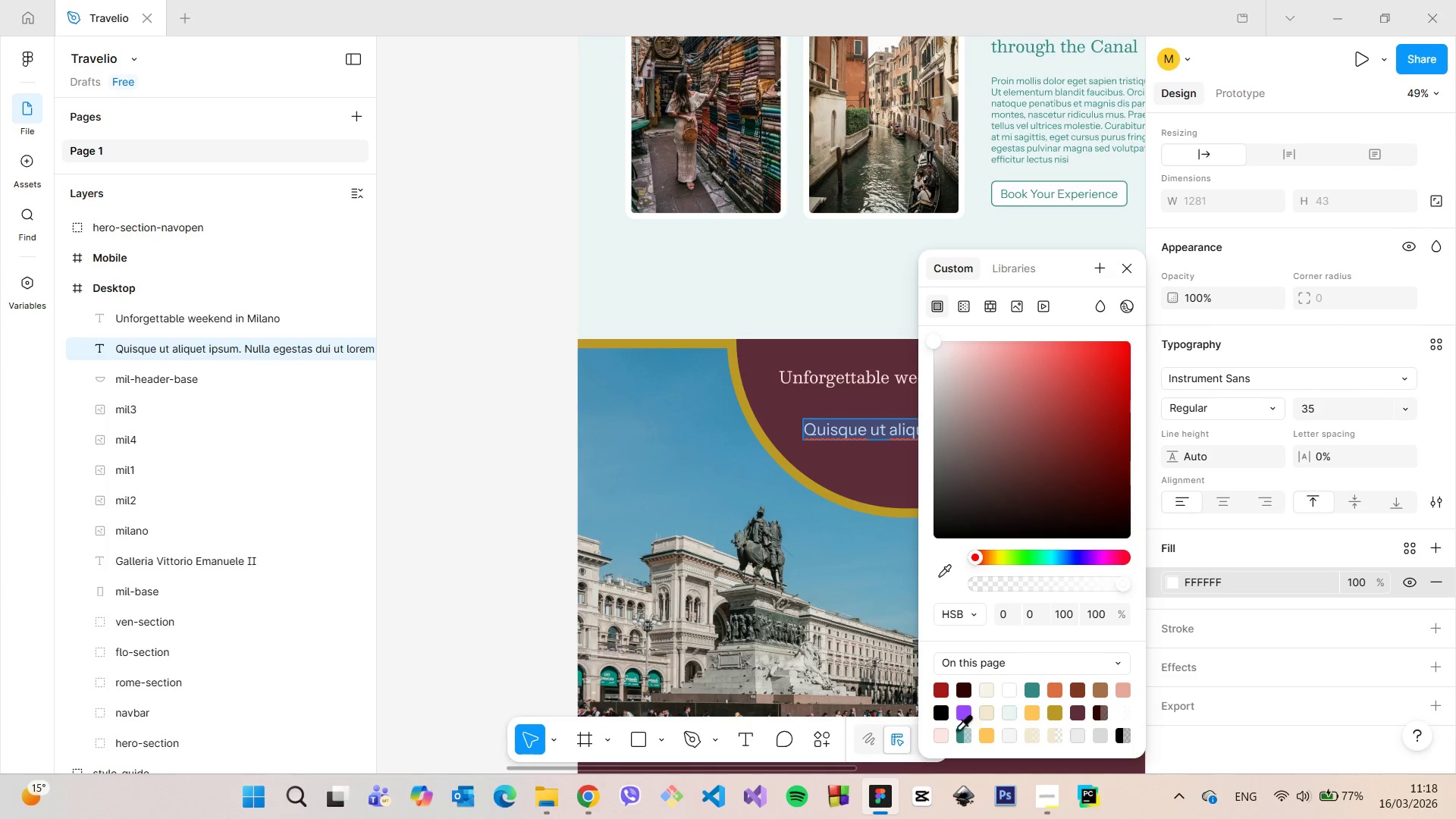 
left_click([948, 729])
 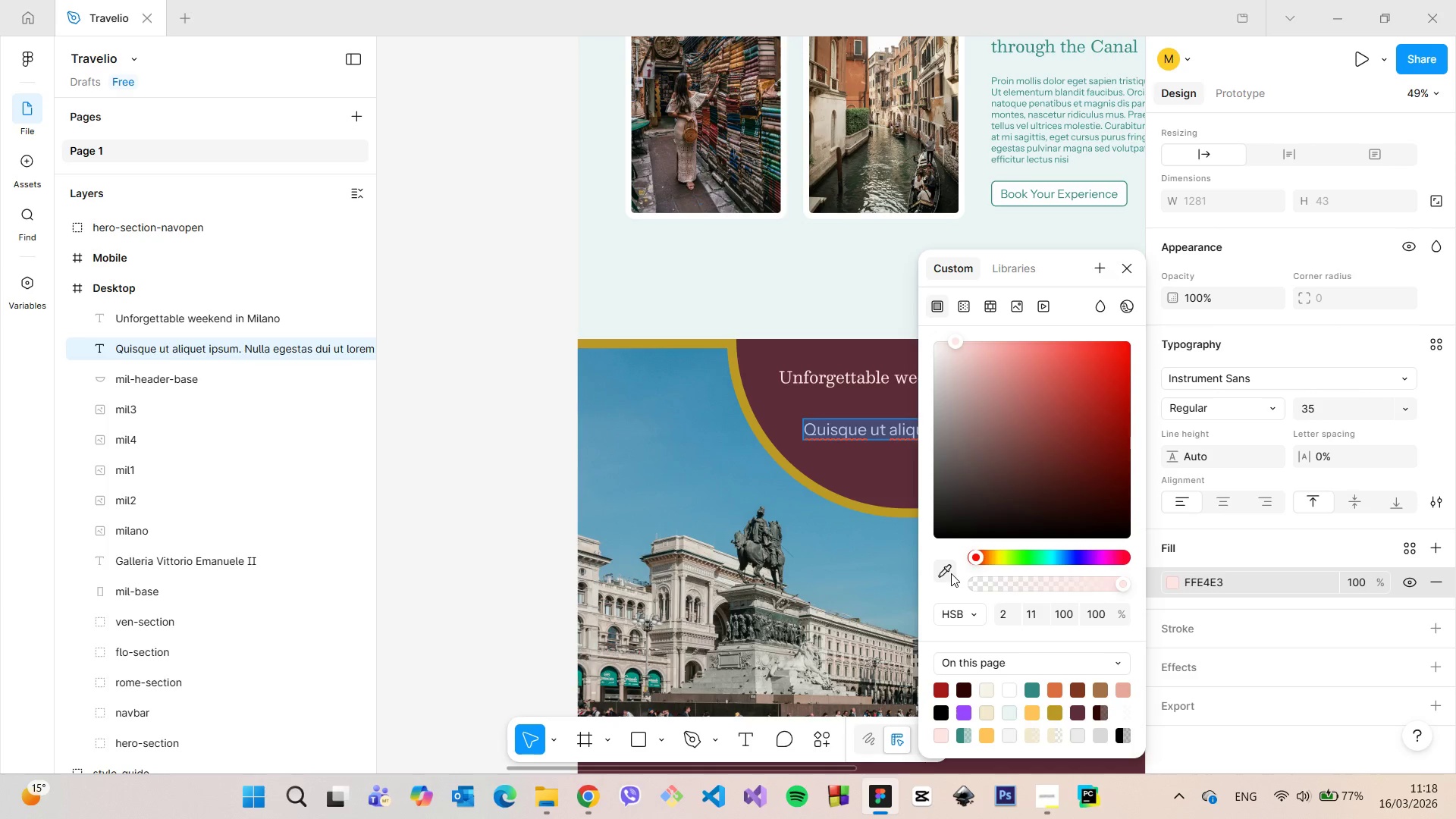 
left_click([951, 573])
 